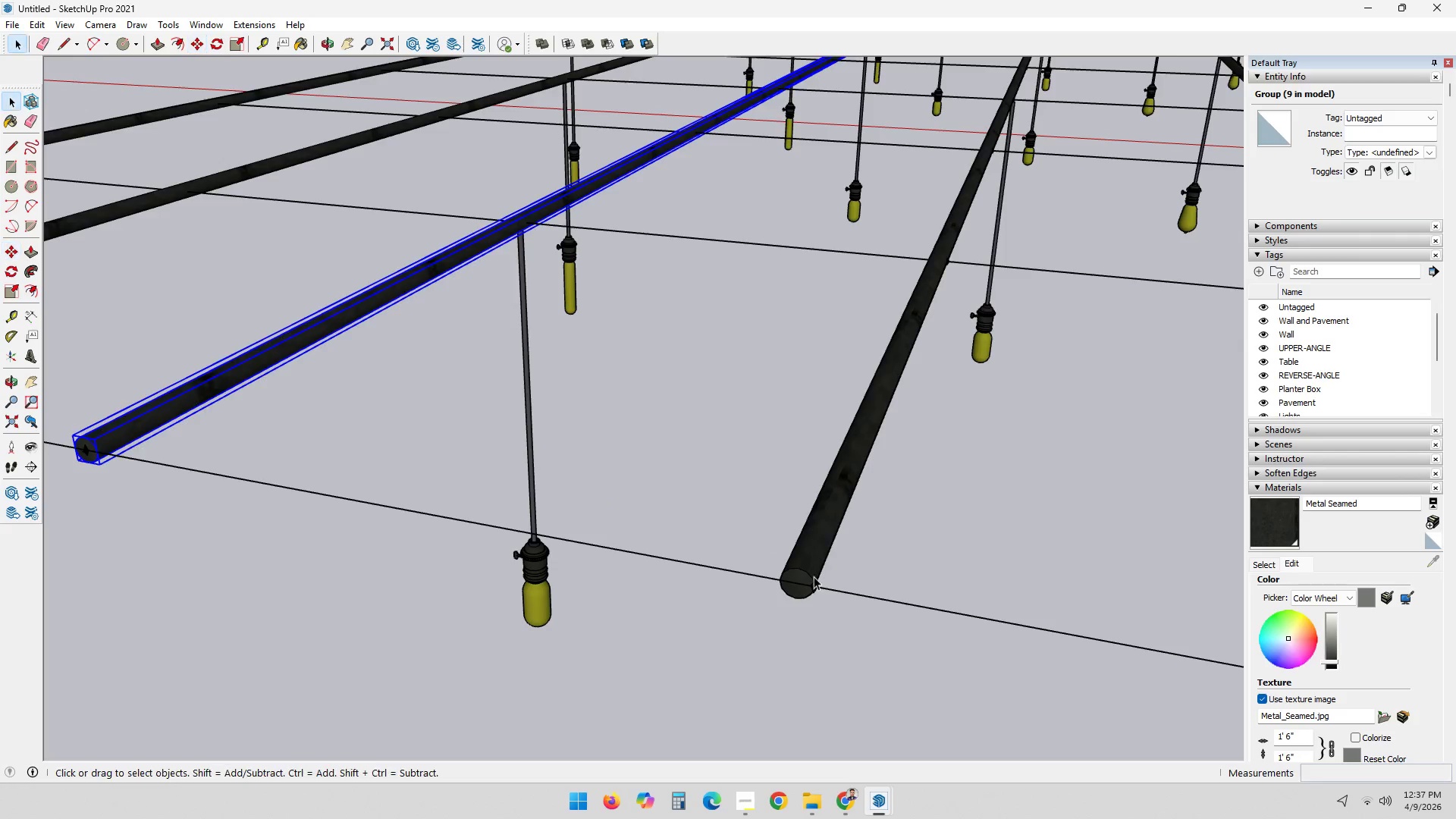 
left_click([795, 554])
 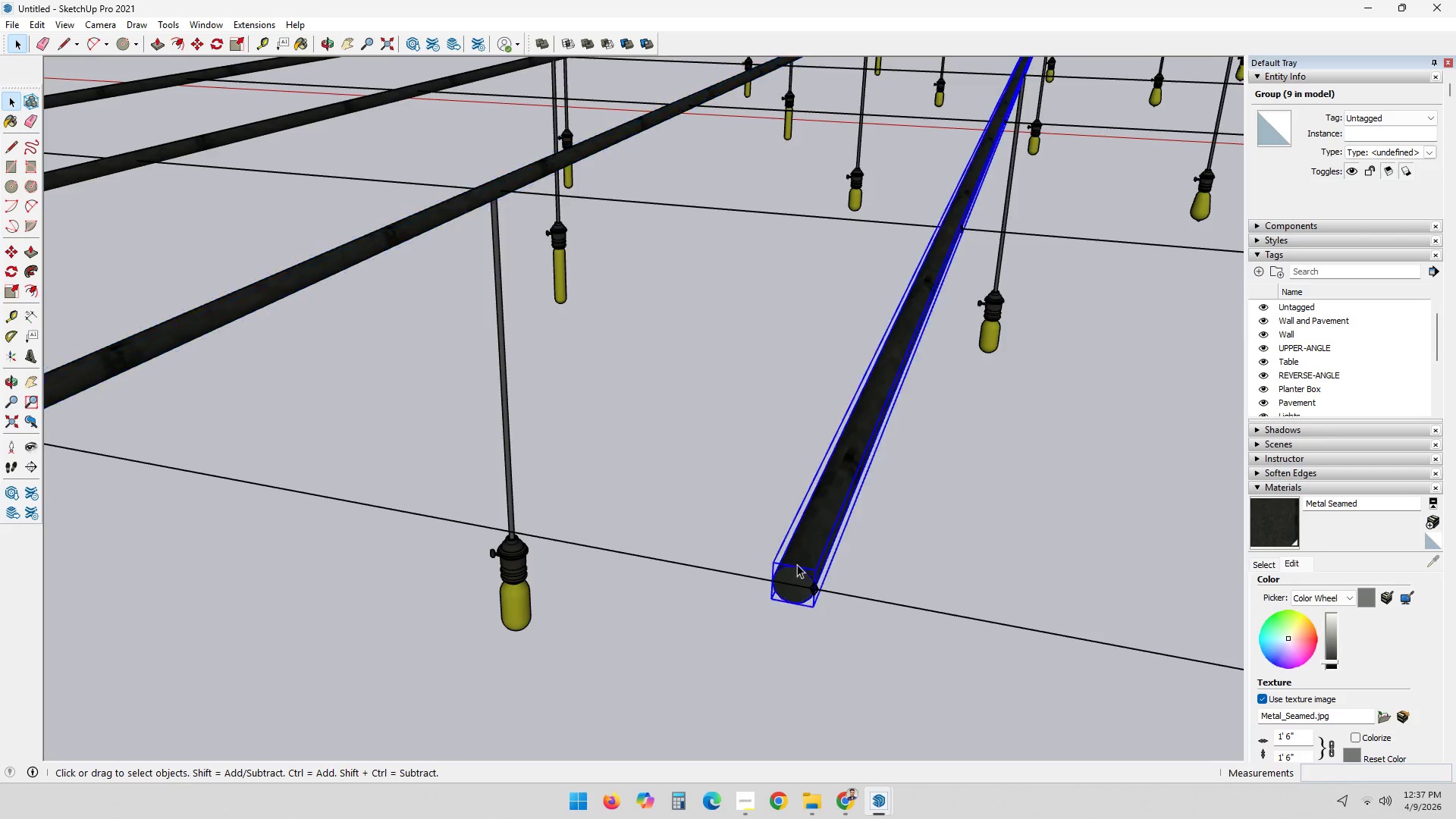 
scroll: coordinate [814, 576], scroll_direction: up, amount: 2.0
 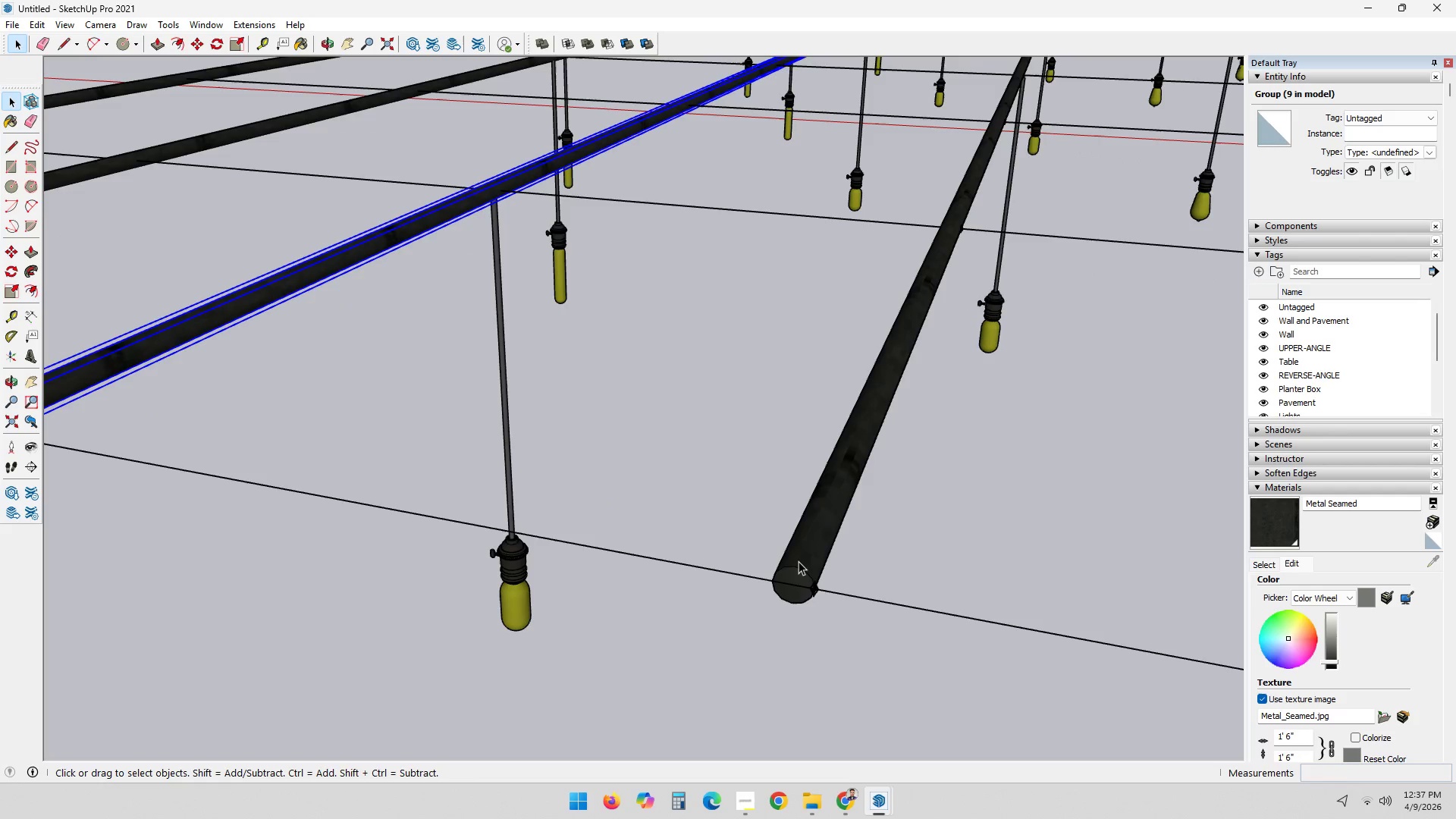 
key(M)
 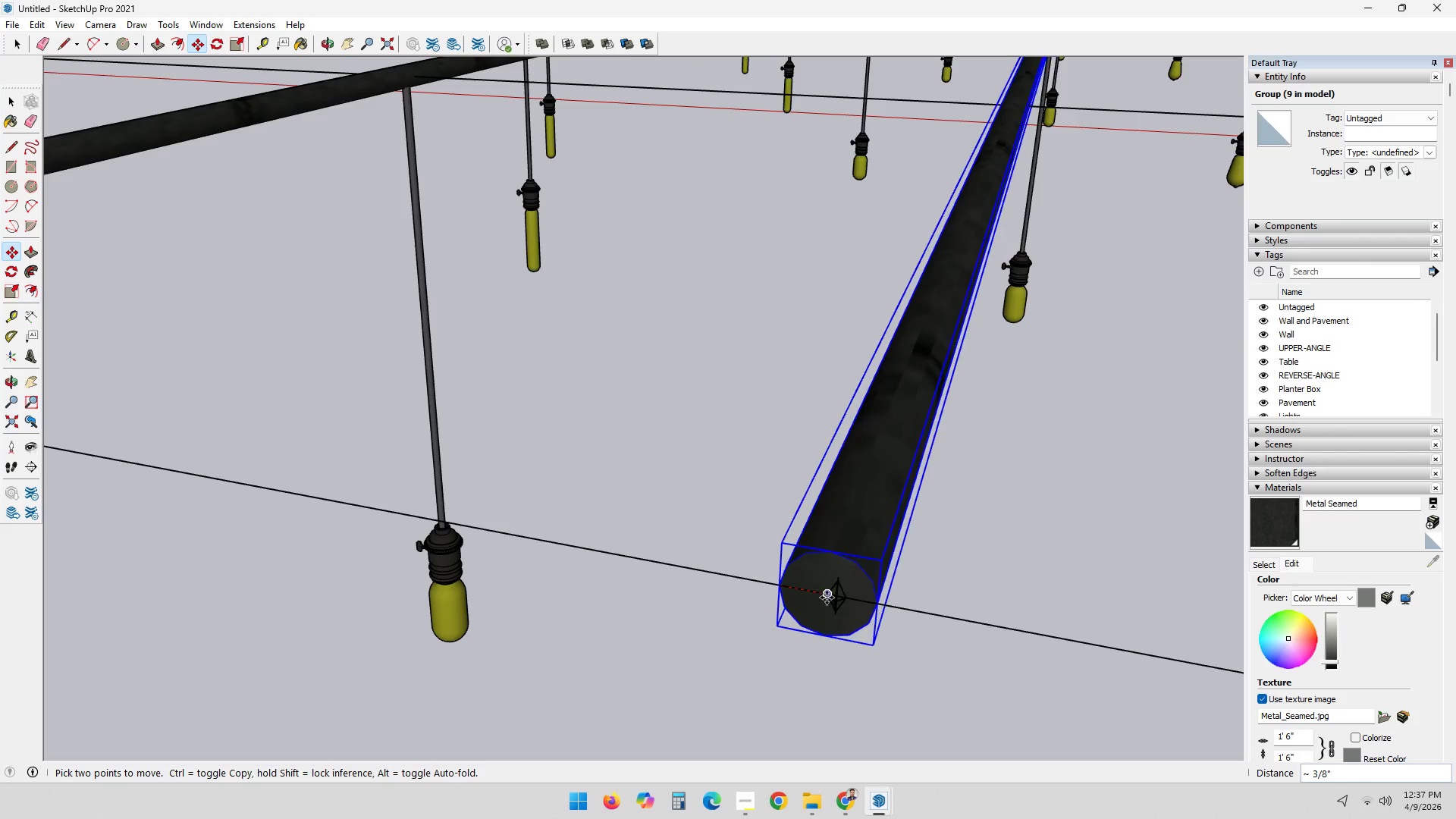 
scroll: coordinate [794, 592], scroll_direction: up, amount: 8.0
 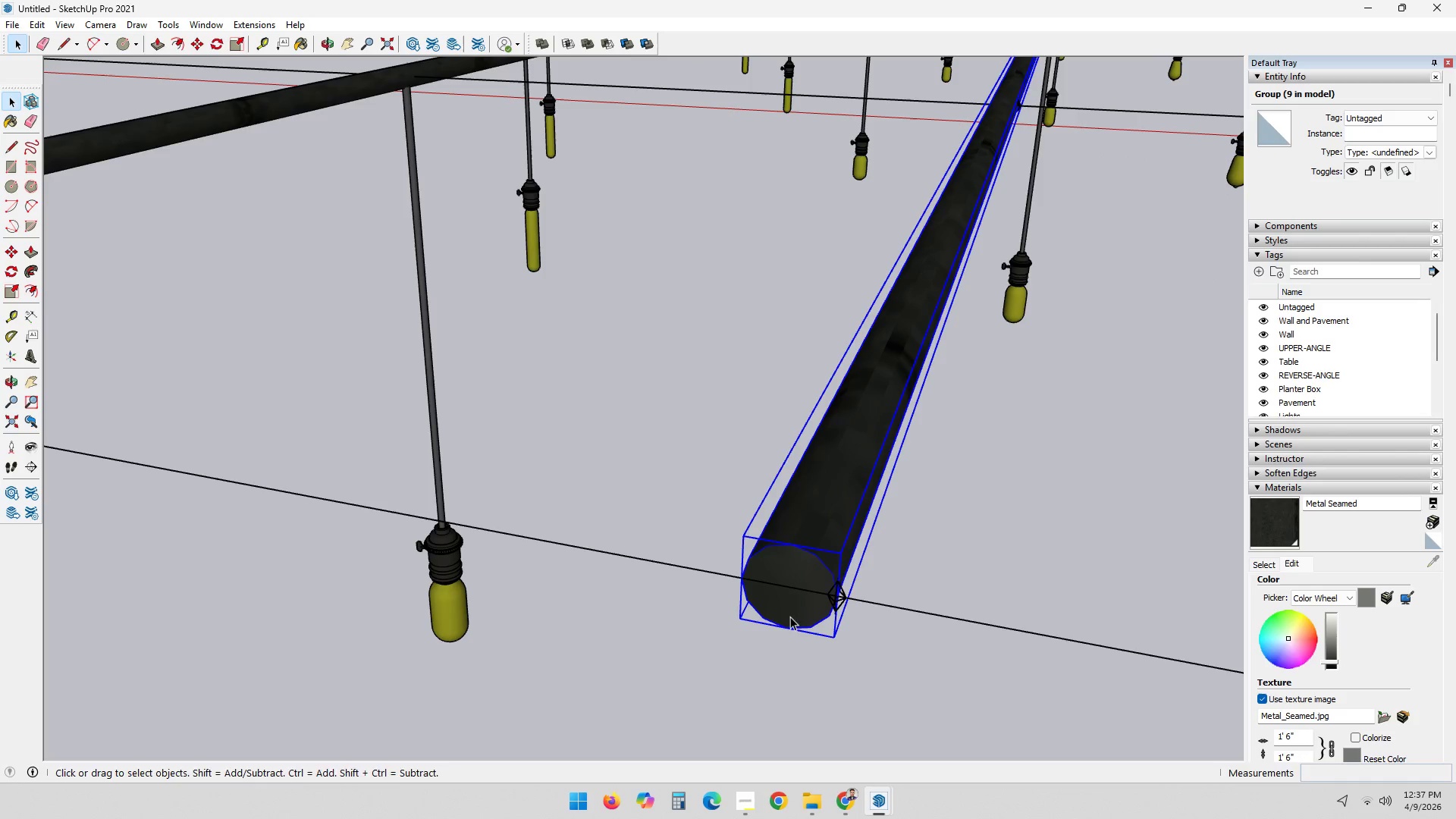 
left_click([835, 598])
 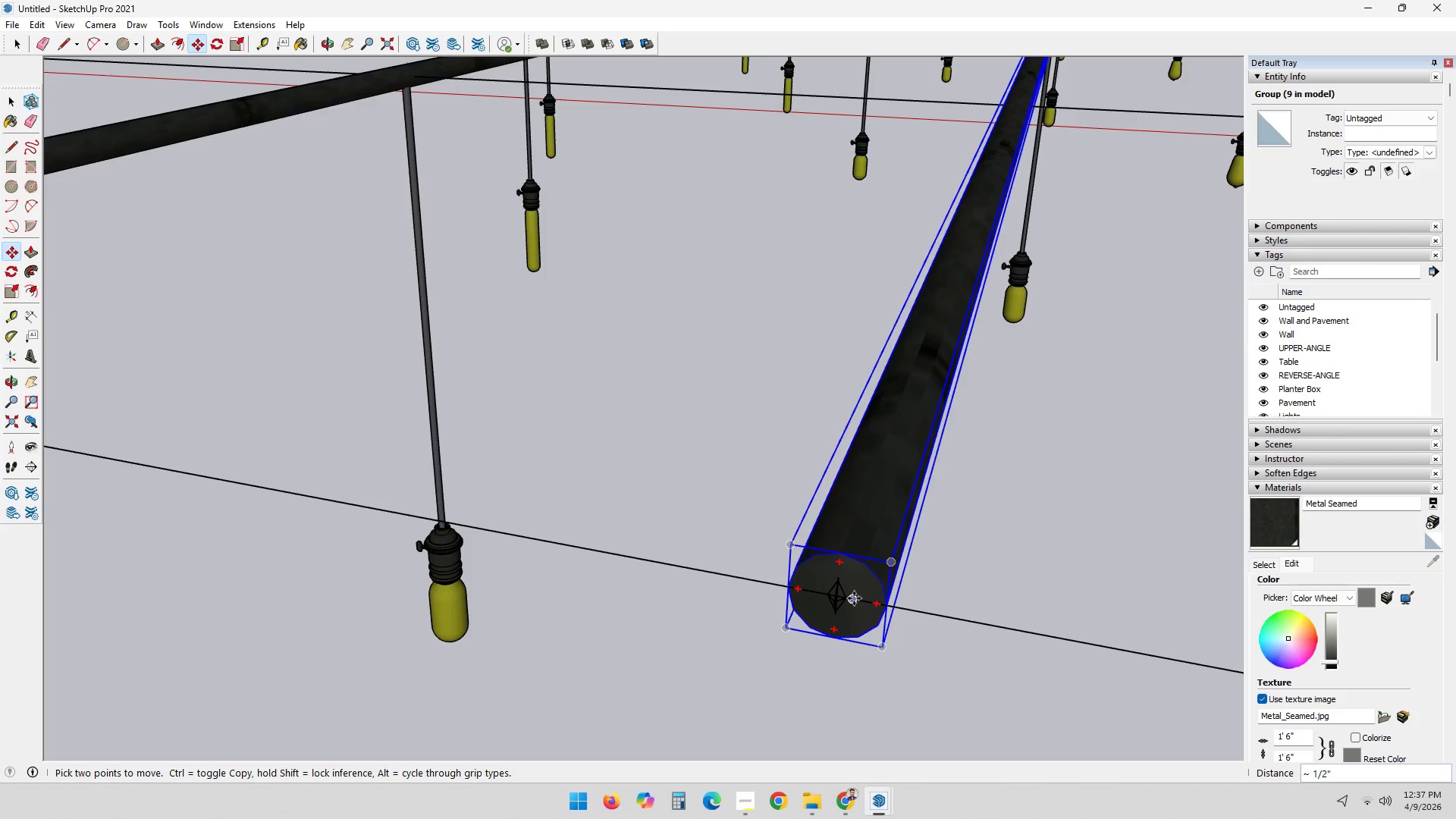 
key(Space)
 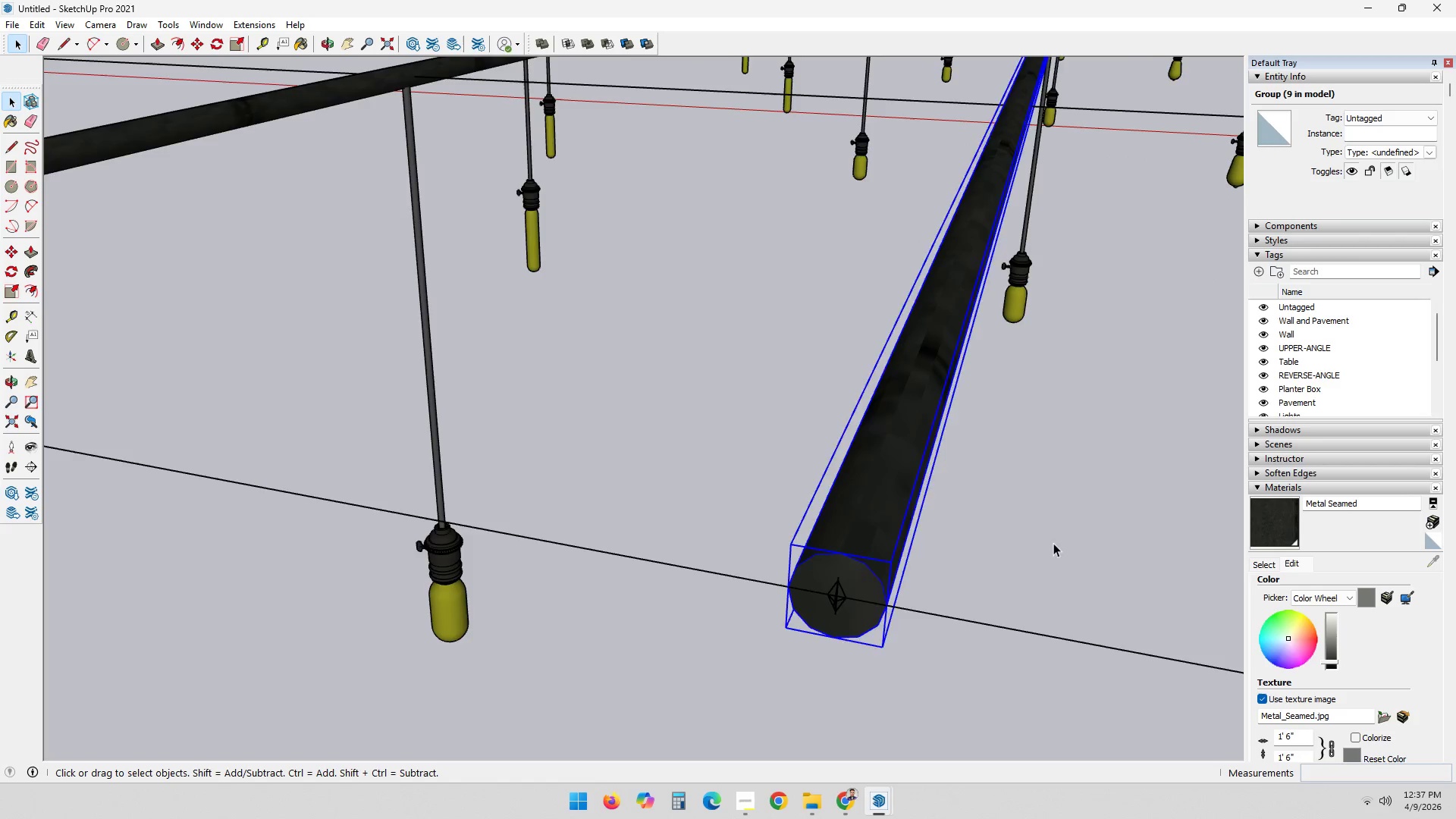 
hold_key(key=ShiftLeft, duration=0.56)
scroll: coordinate [1065, 575], scroll_direction: down, amount: 3.0
 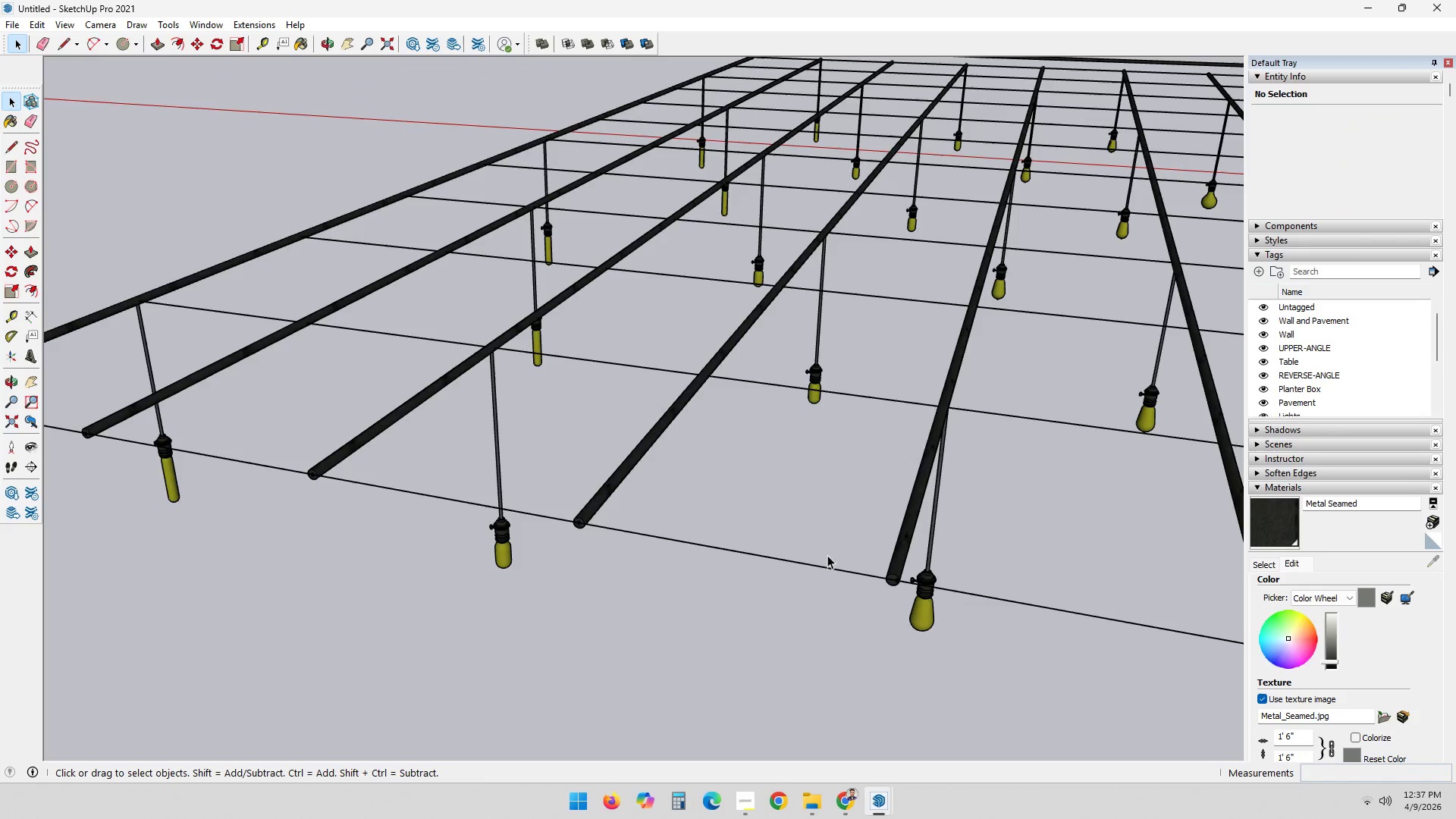 
left_click([874, 586])
 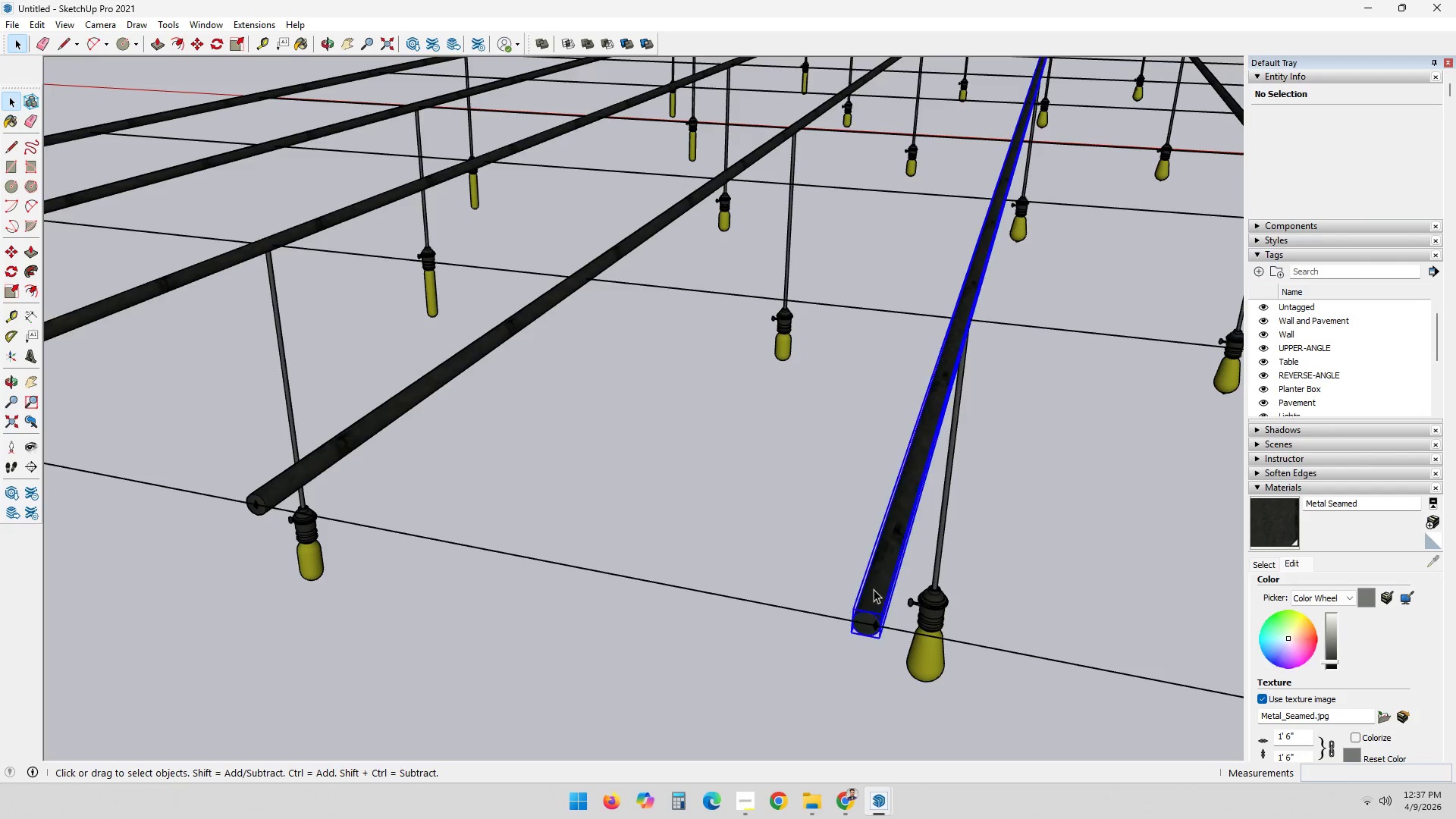 
scroll: coordinate [865, 585], scroll_direction: up, amount: 2.0
 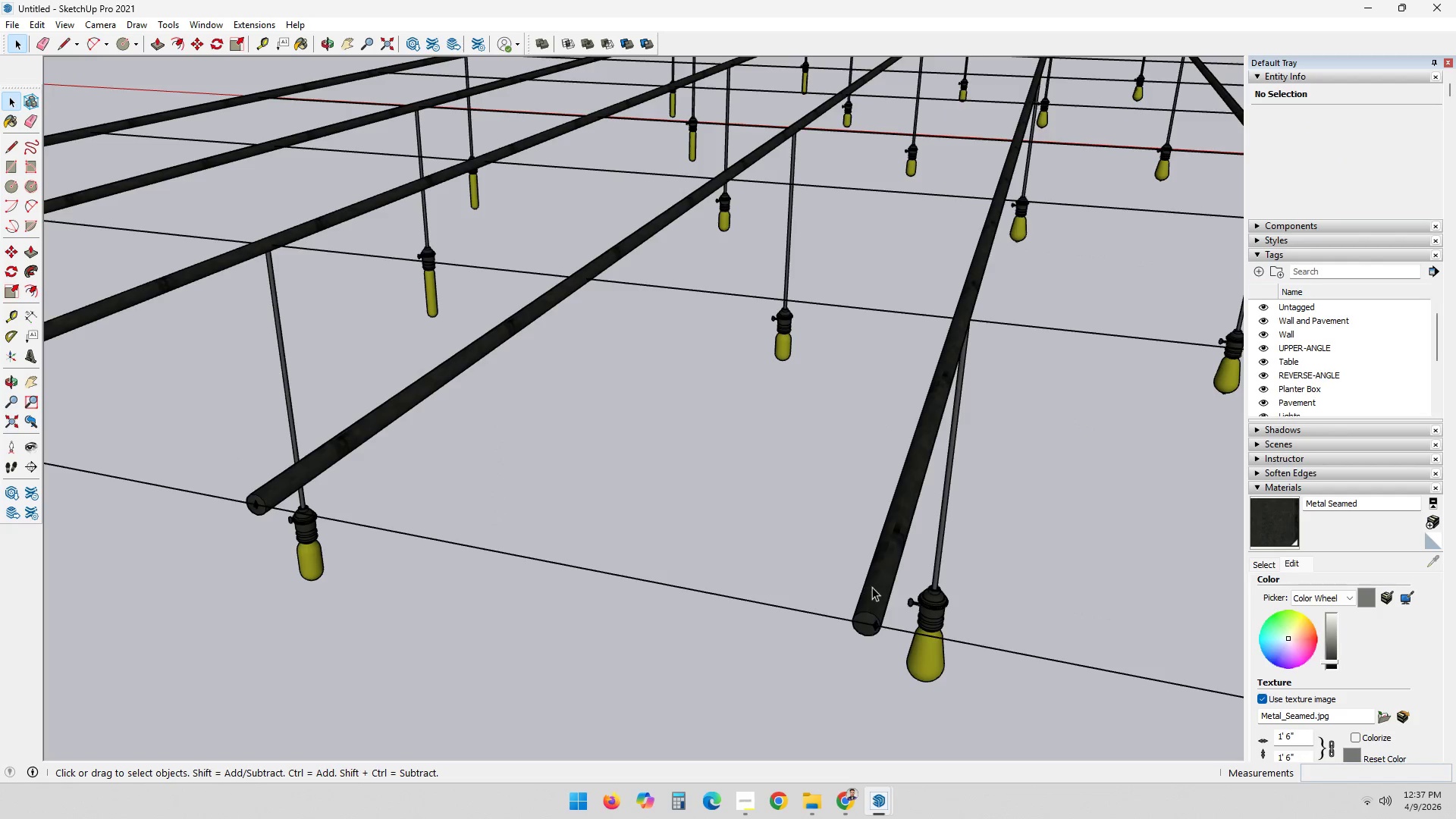 
key(M)
 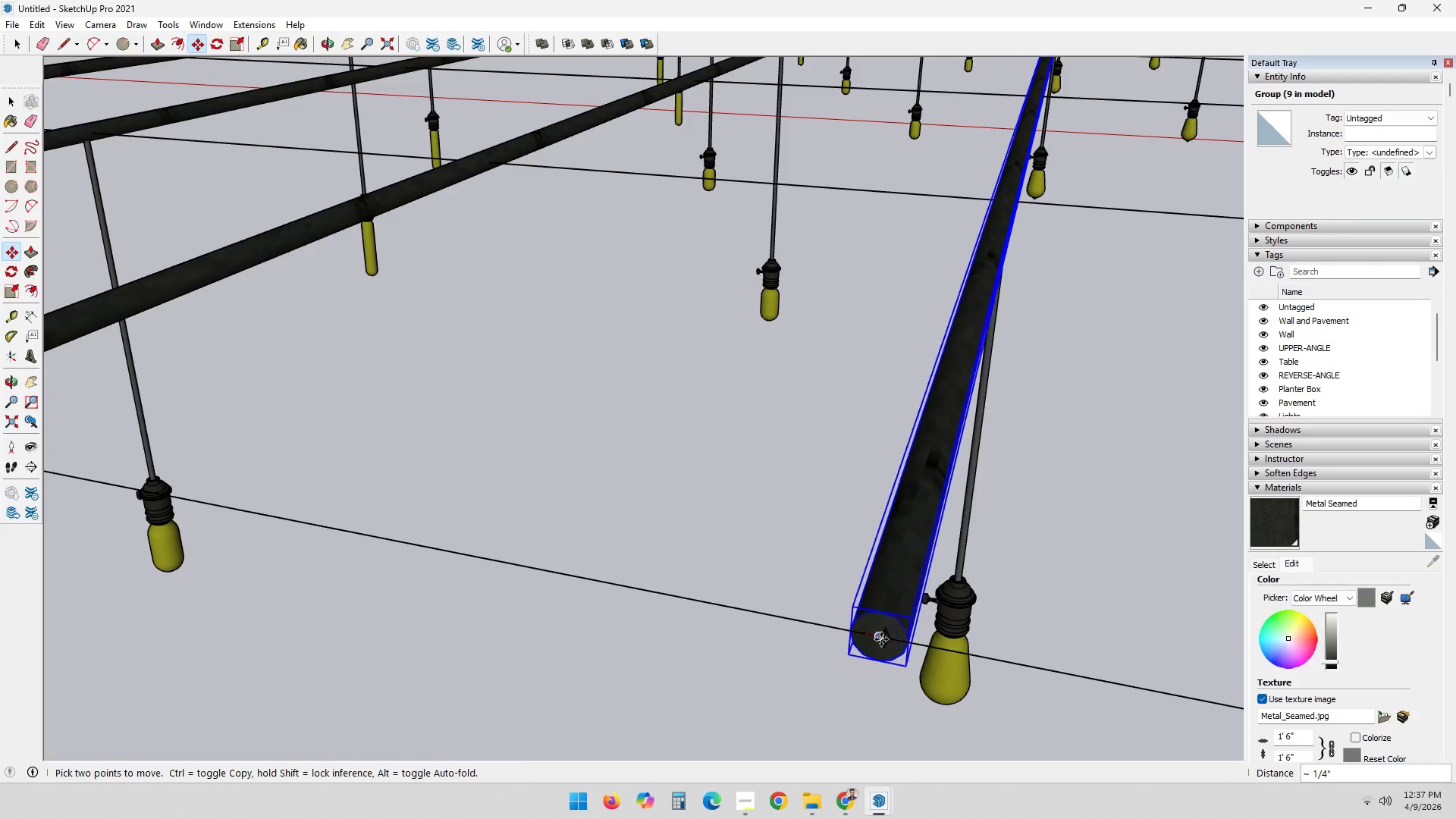 
scroll: coordinate [863, 635], scroll_direction: up, amount: 7.0
 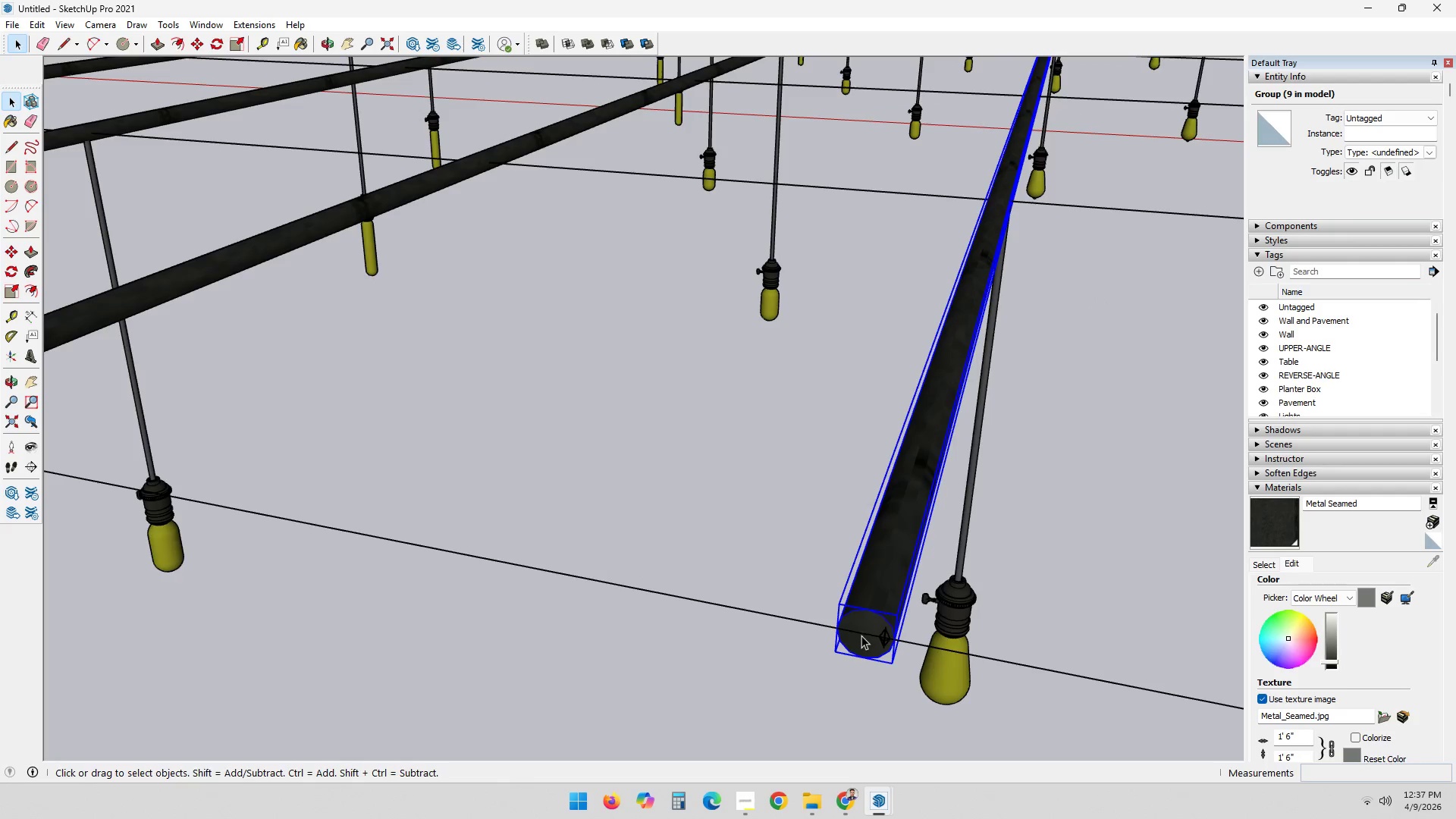 
double_click([886, 639])
 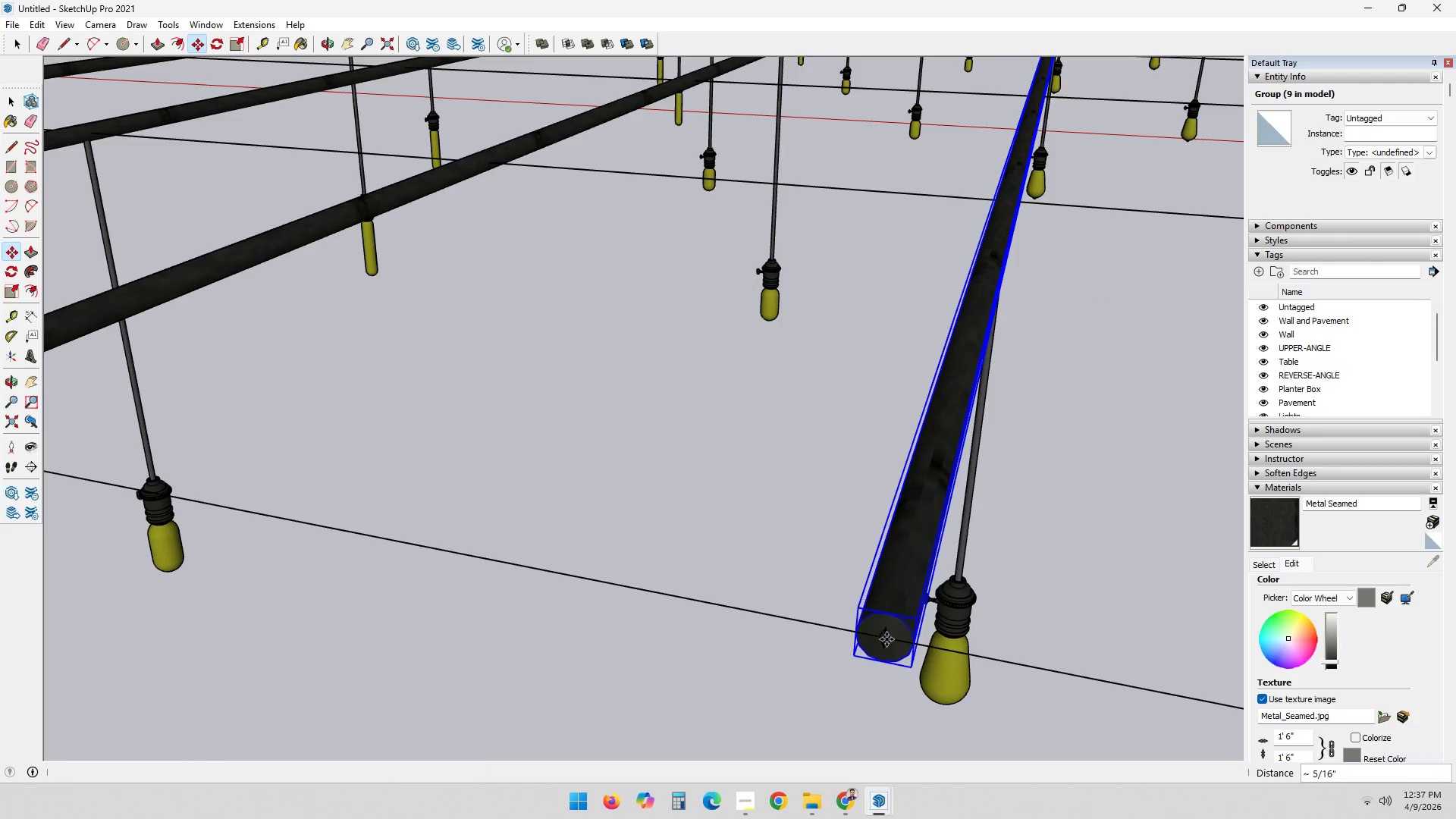 
key(Space)
 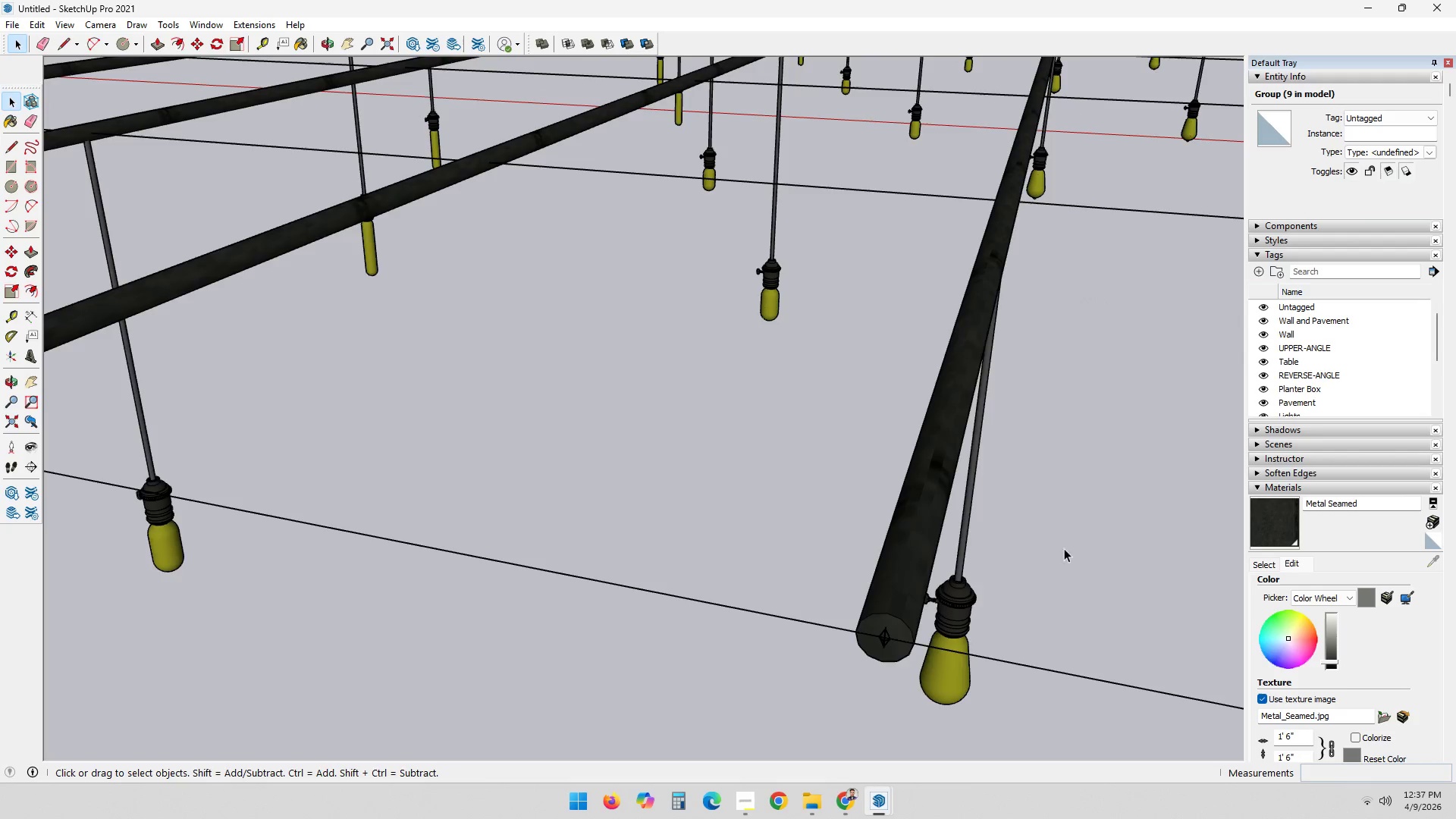 
hold_key(key=ShiftLeft, duration=1.3)
scroll: coordinate [1065, 582], scroll_direction: down, amount: 1.0
 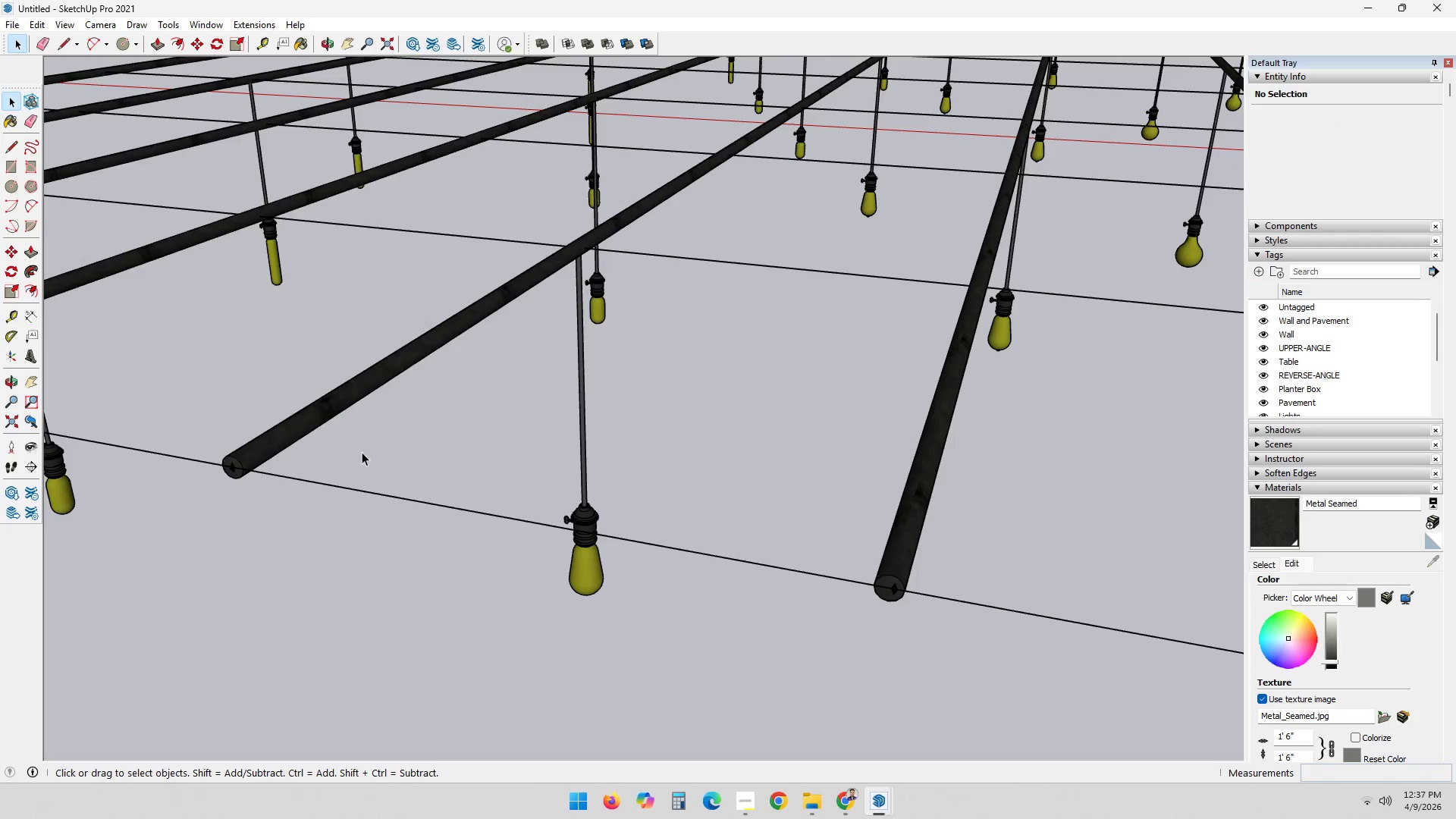 
scroll: coordinate [851, 568], scroll_direction: none, amount: 0.0
 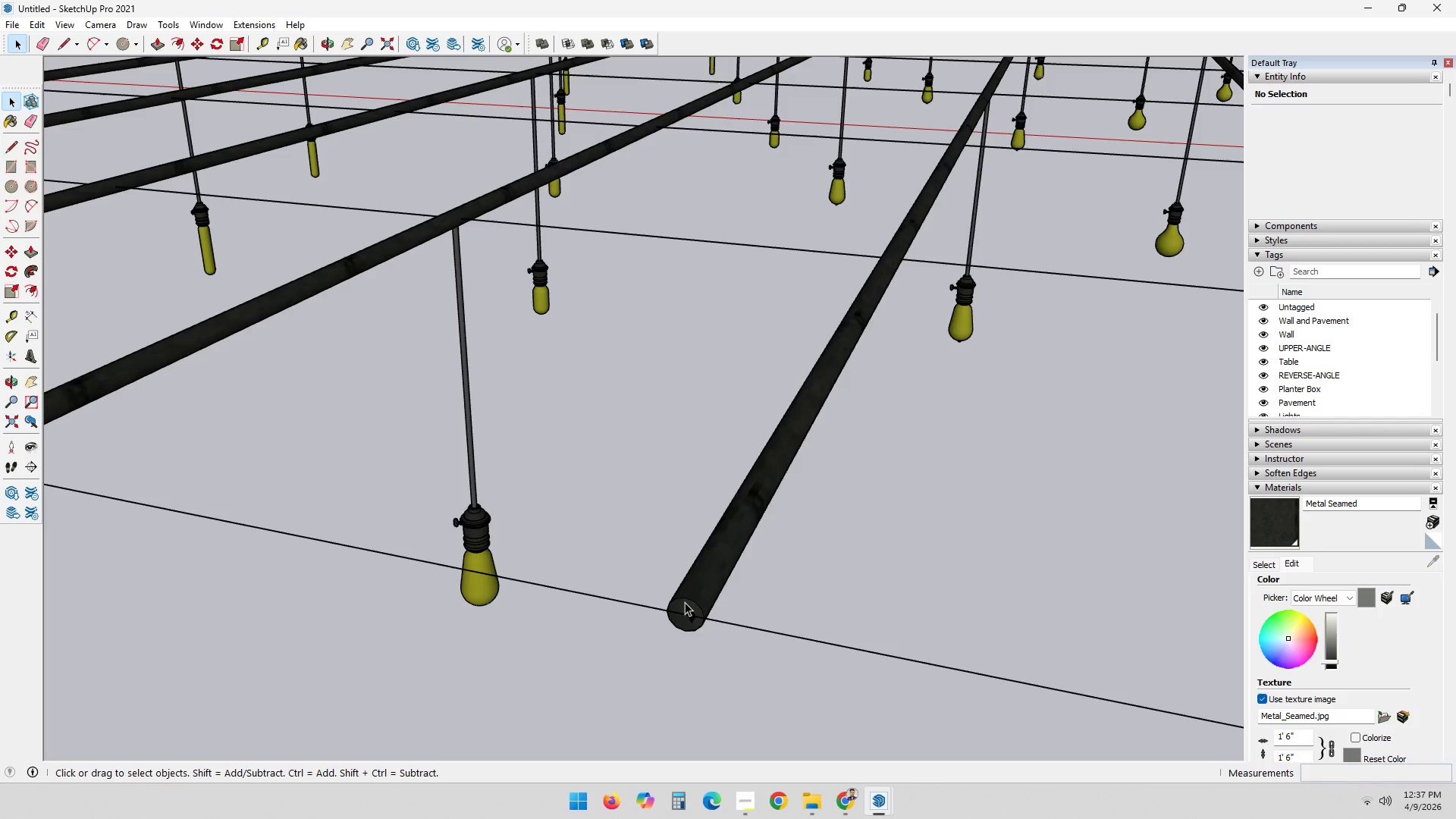 
left_click([686, 602])
 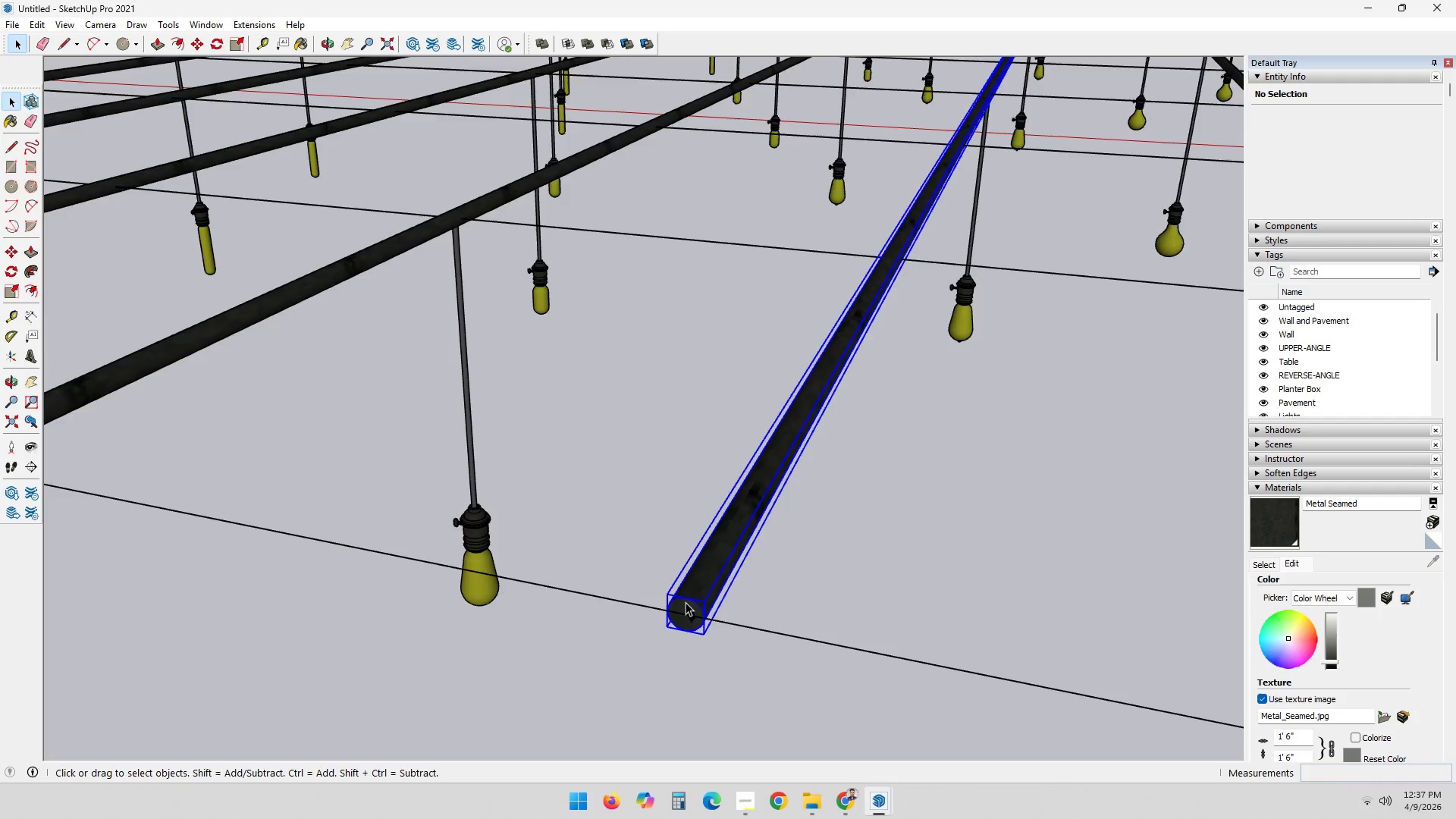 
key(M)
 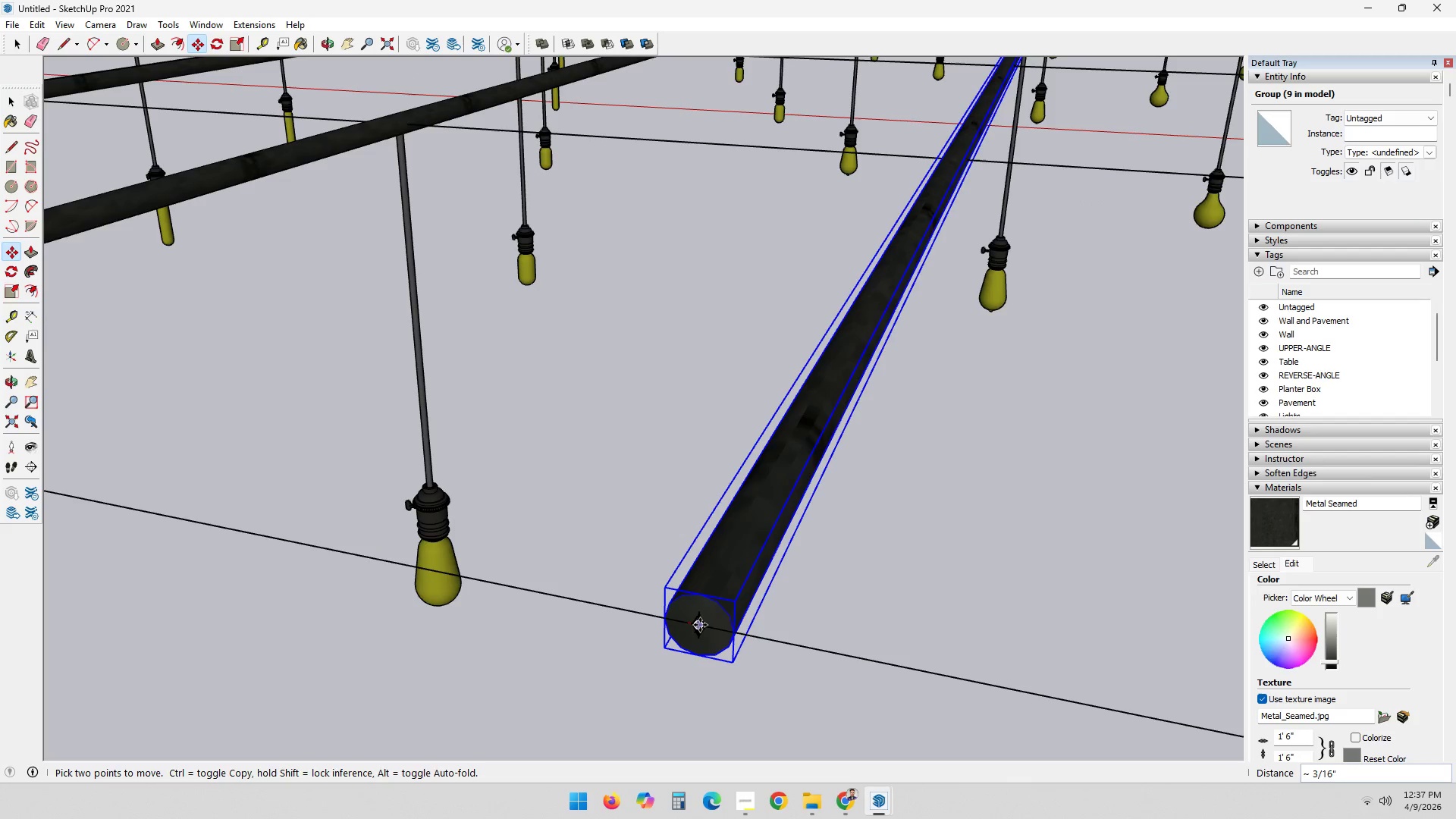 
scroll: coordinate [681, 610], scroll_direction: up, amount: 6.0
 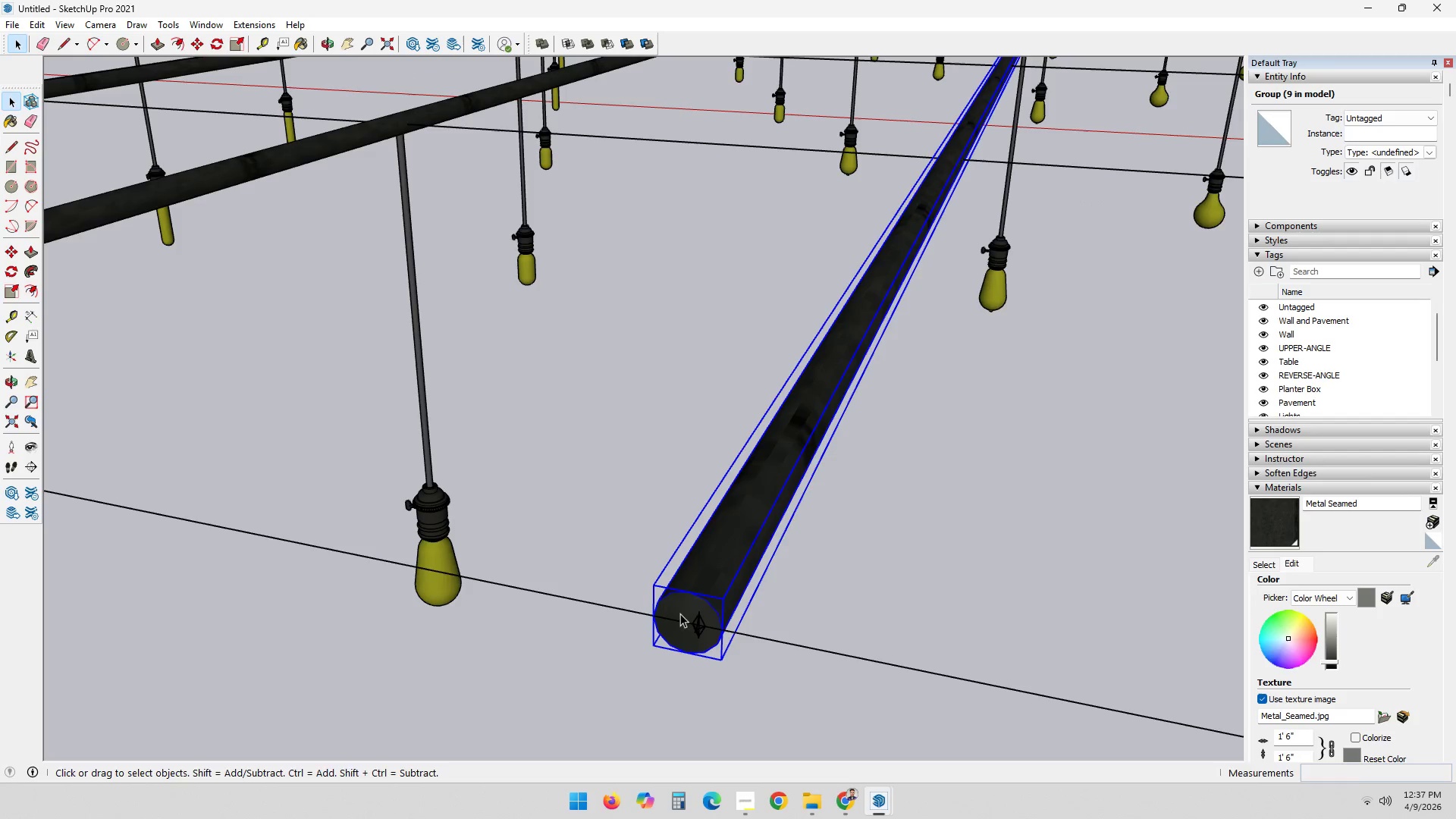 
left_click([701, 626])
 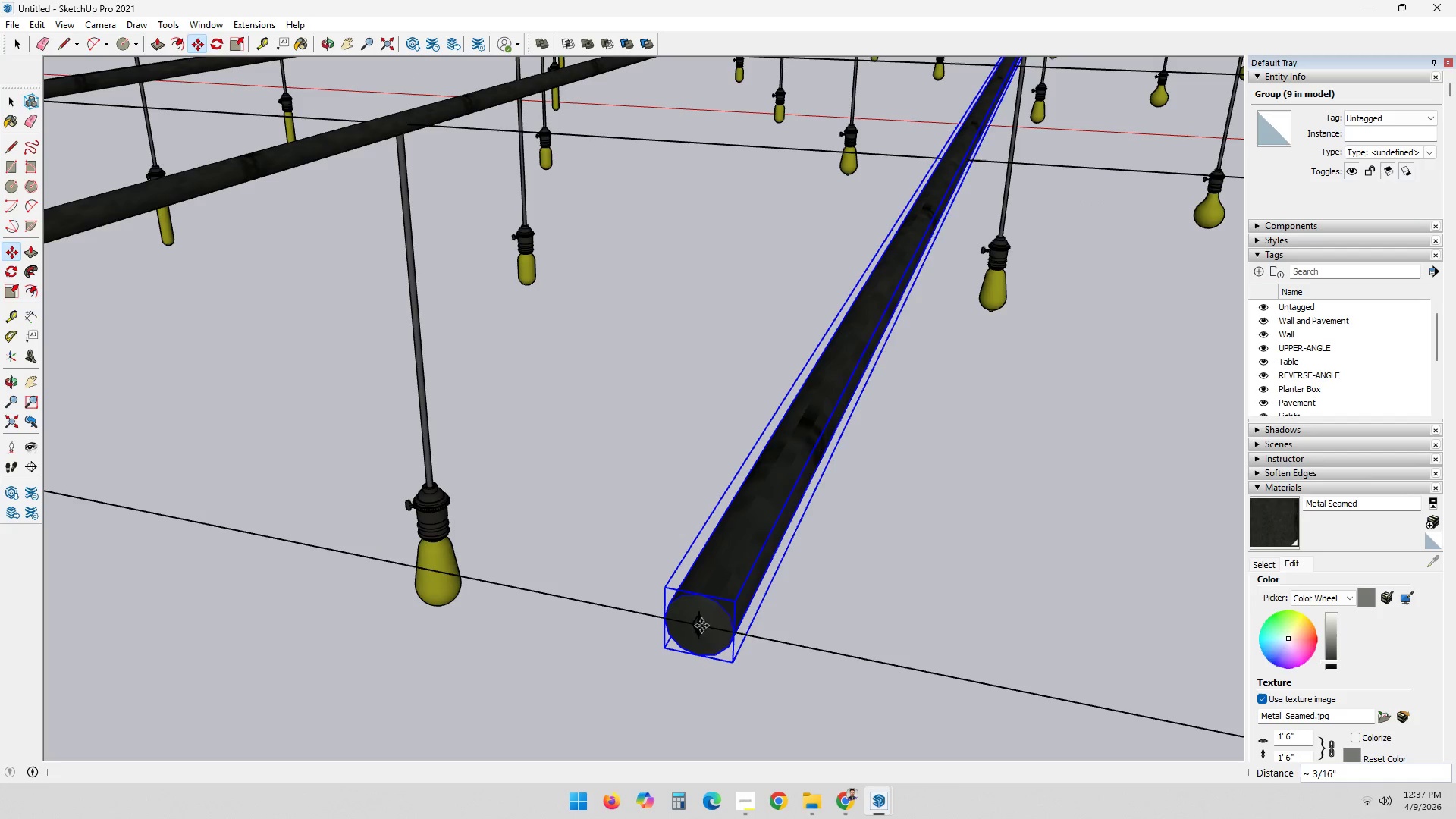 
key(Space)
 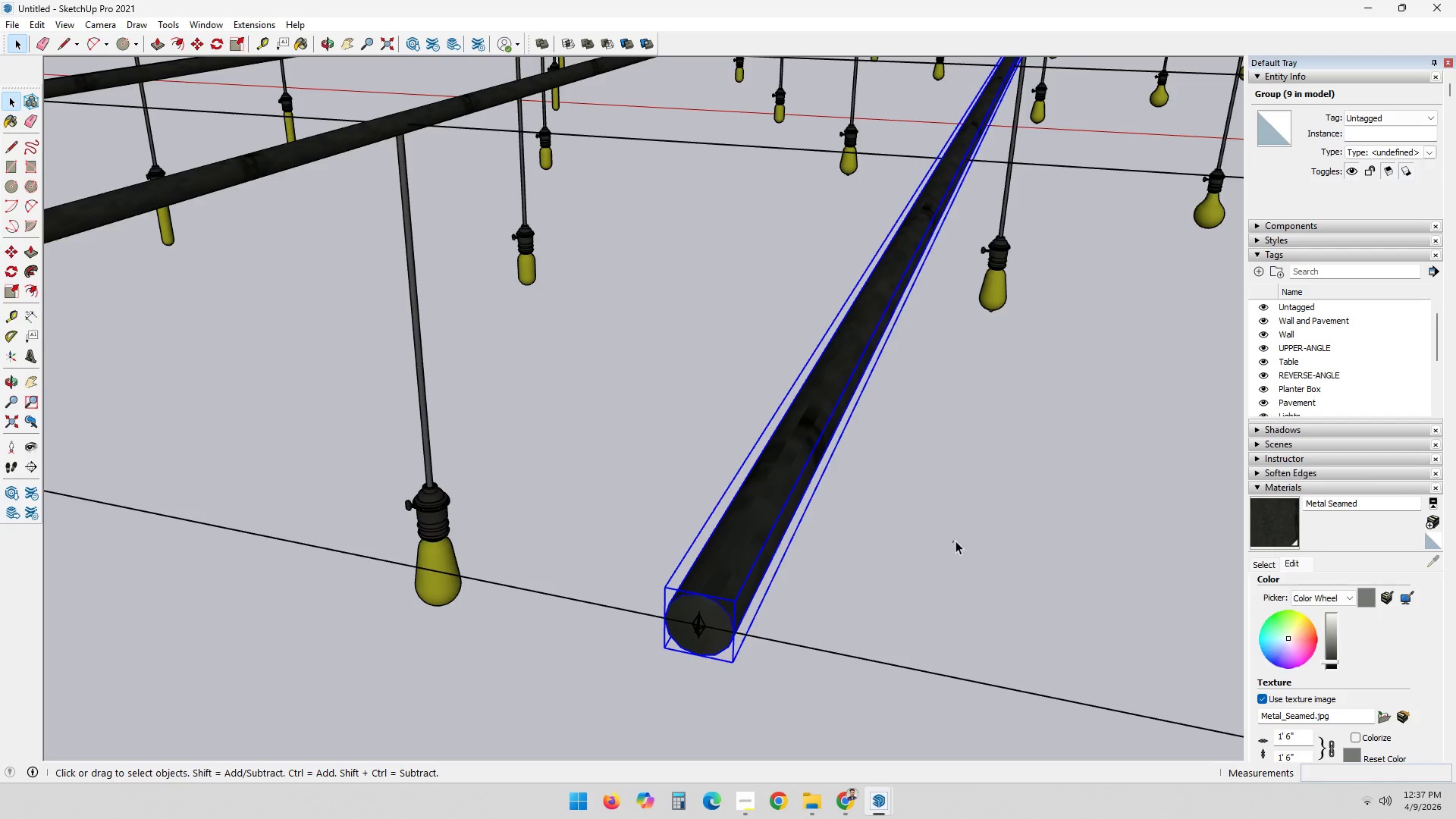 
hold_key(key=ShiftLeft, duration=1.41)
scroll: coordinate [927, 542], scroll_direction: down, amount: 19.0
 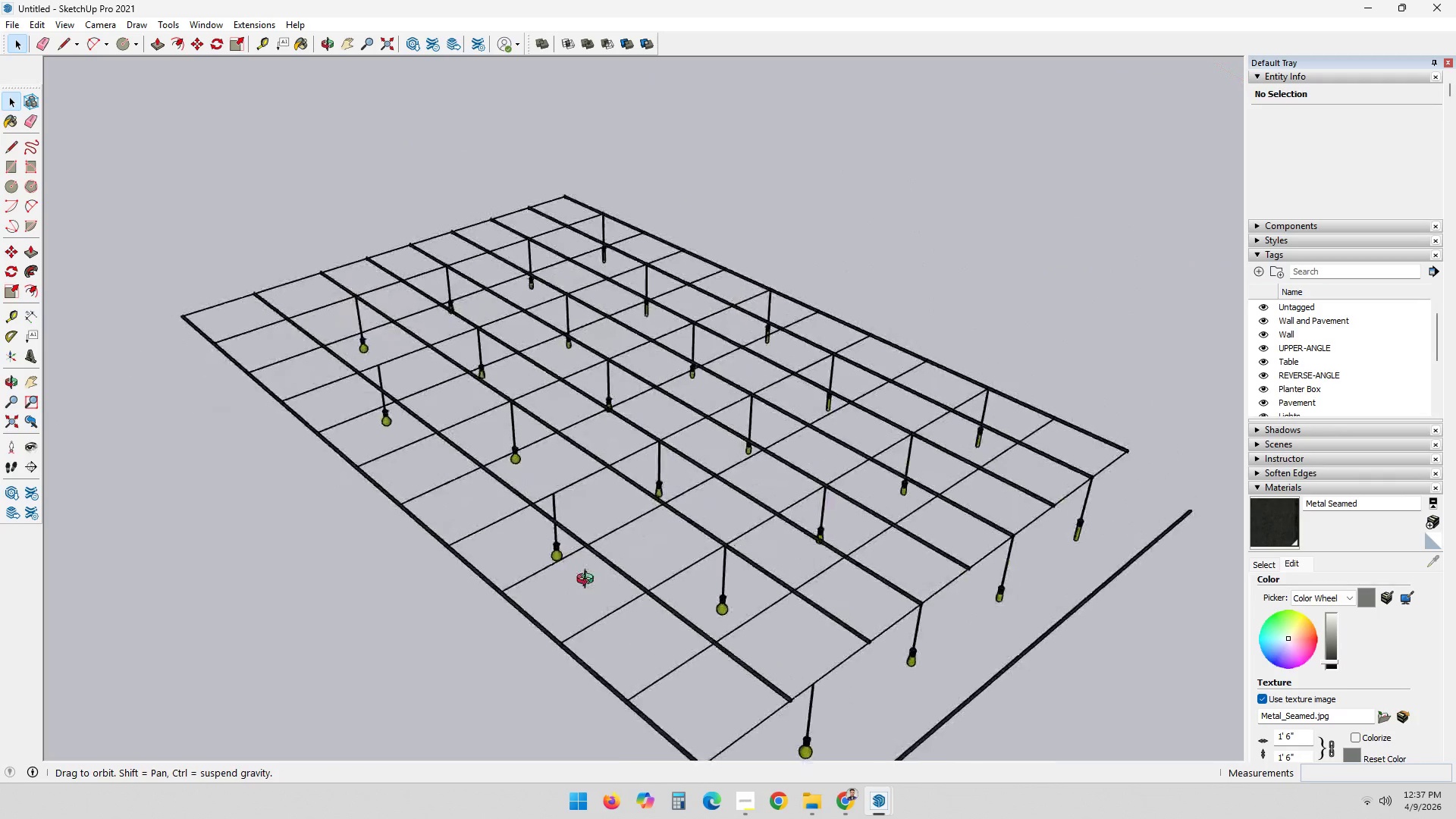 
hold_key(key=ShiftLeft, duration=0.39)
 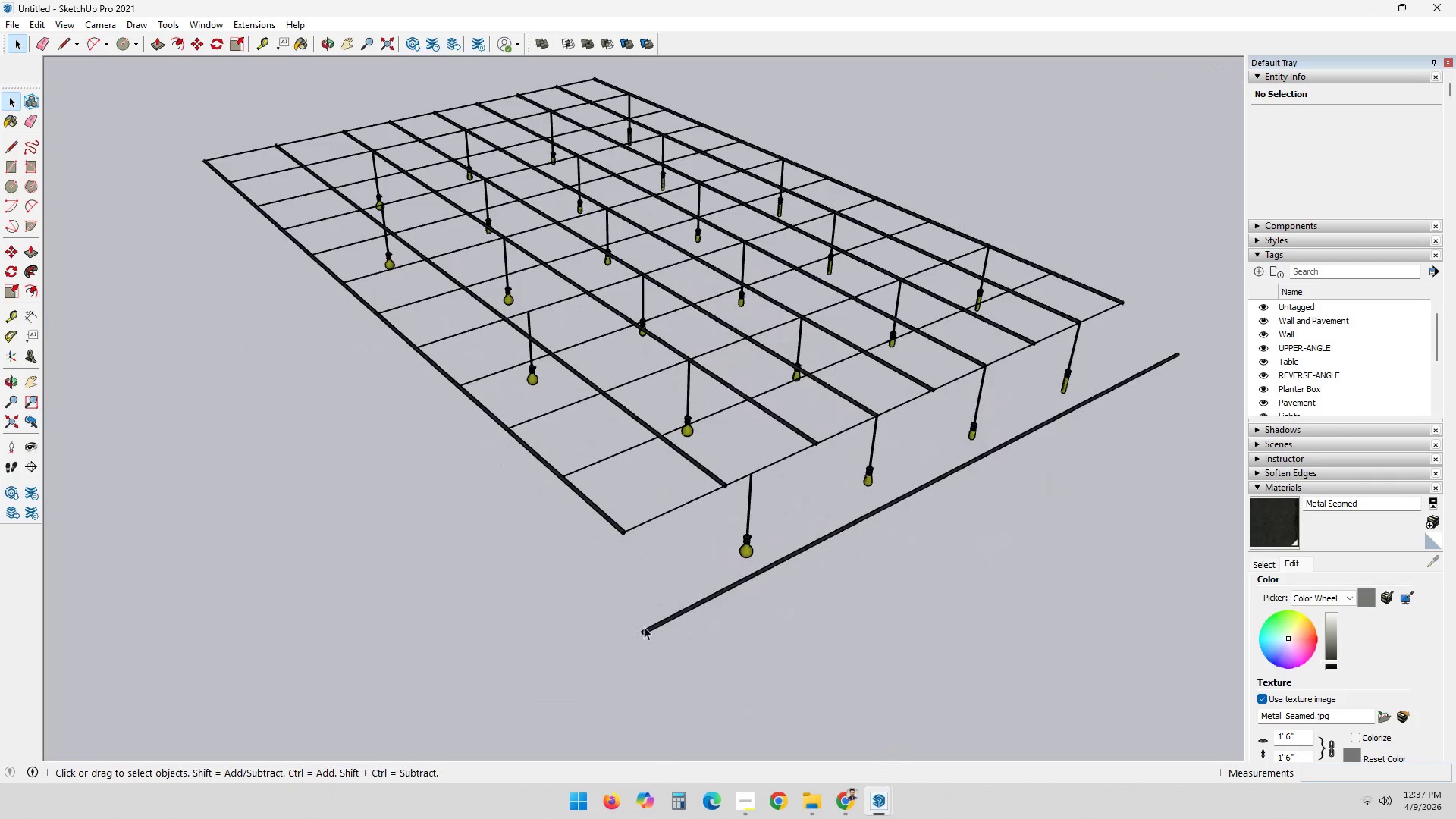 
left_click([655, 623])
 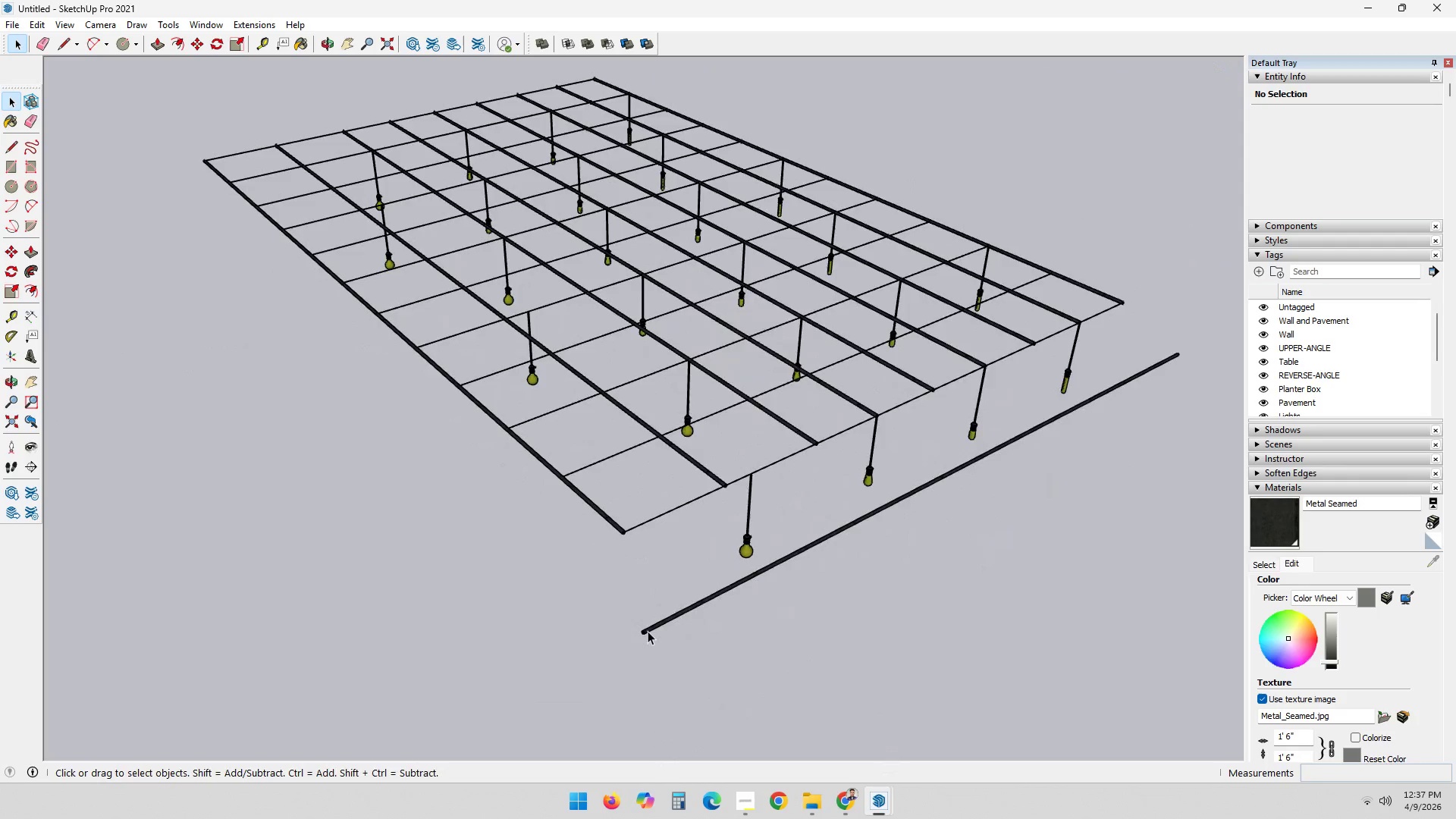 
scroll: coordinate [635, 626], scroll_direction: up, amount: 13.0
 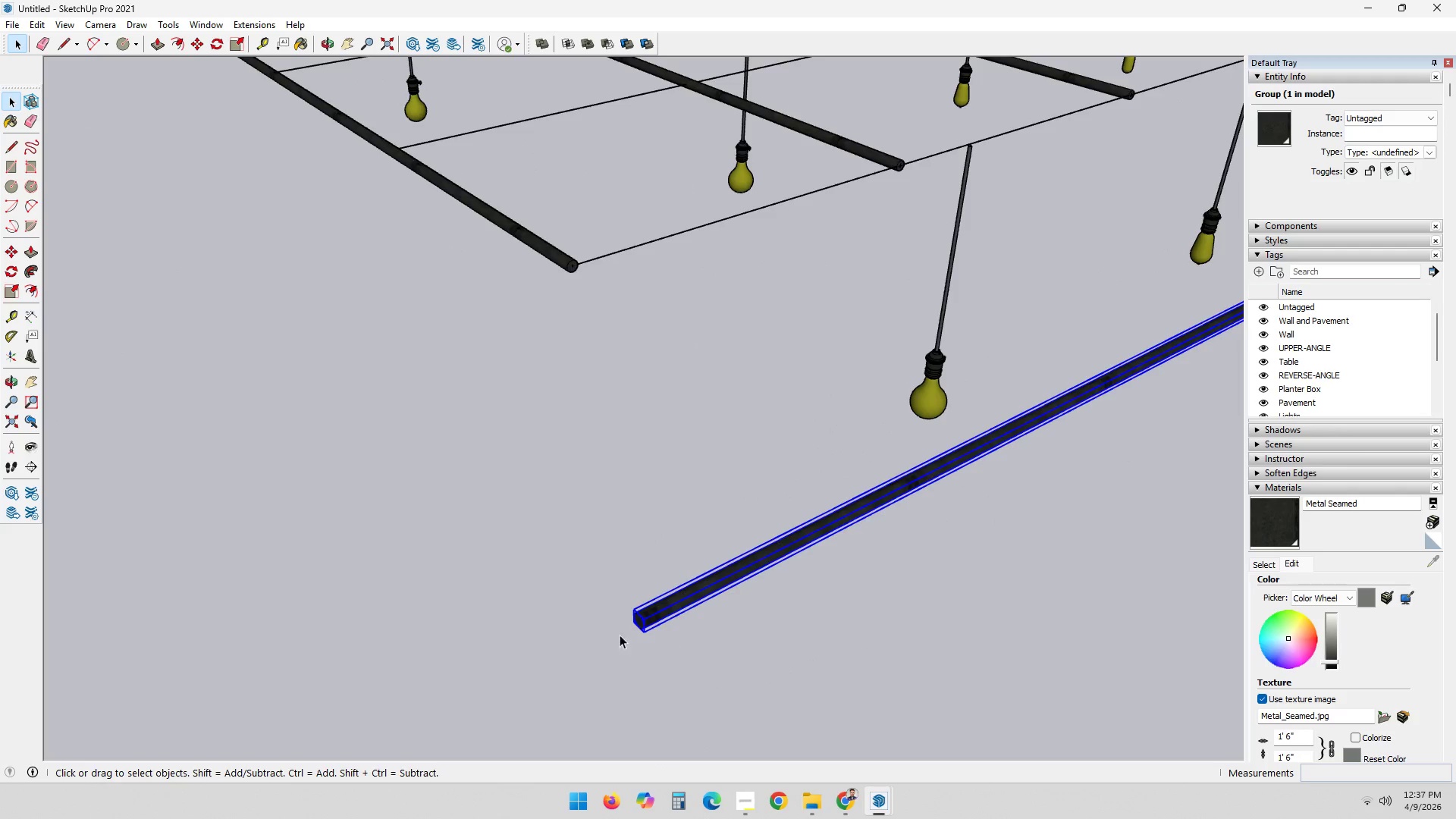 
key(M)
 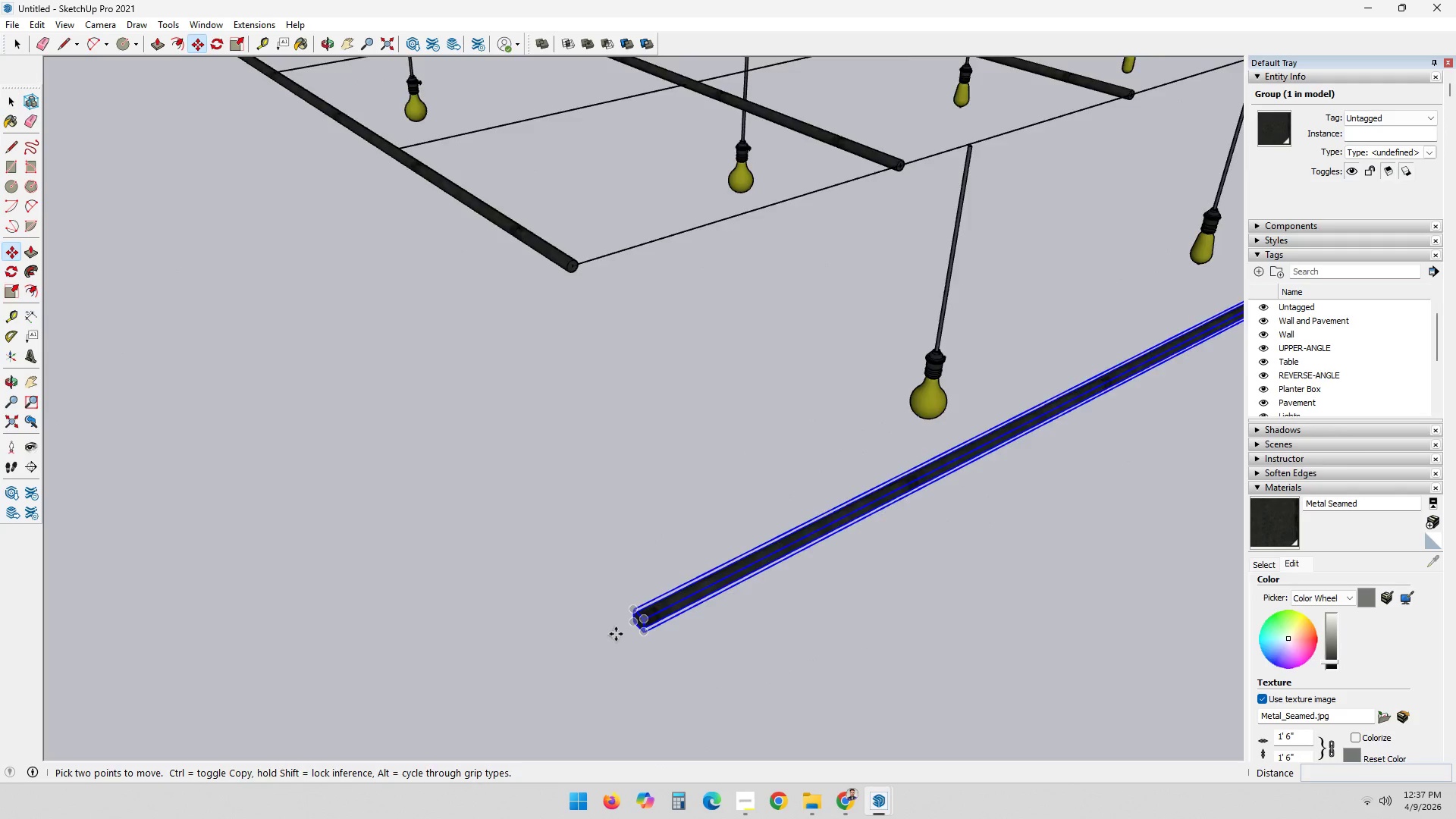 
scroll: coordinate [864, 595], scroll_direction: up, amount: 1.0
 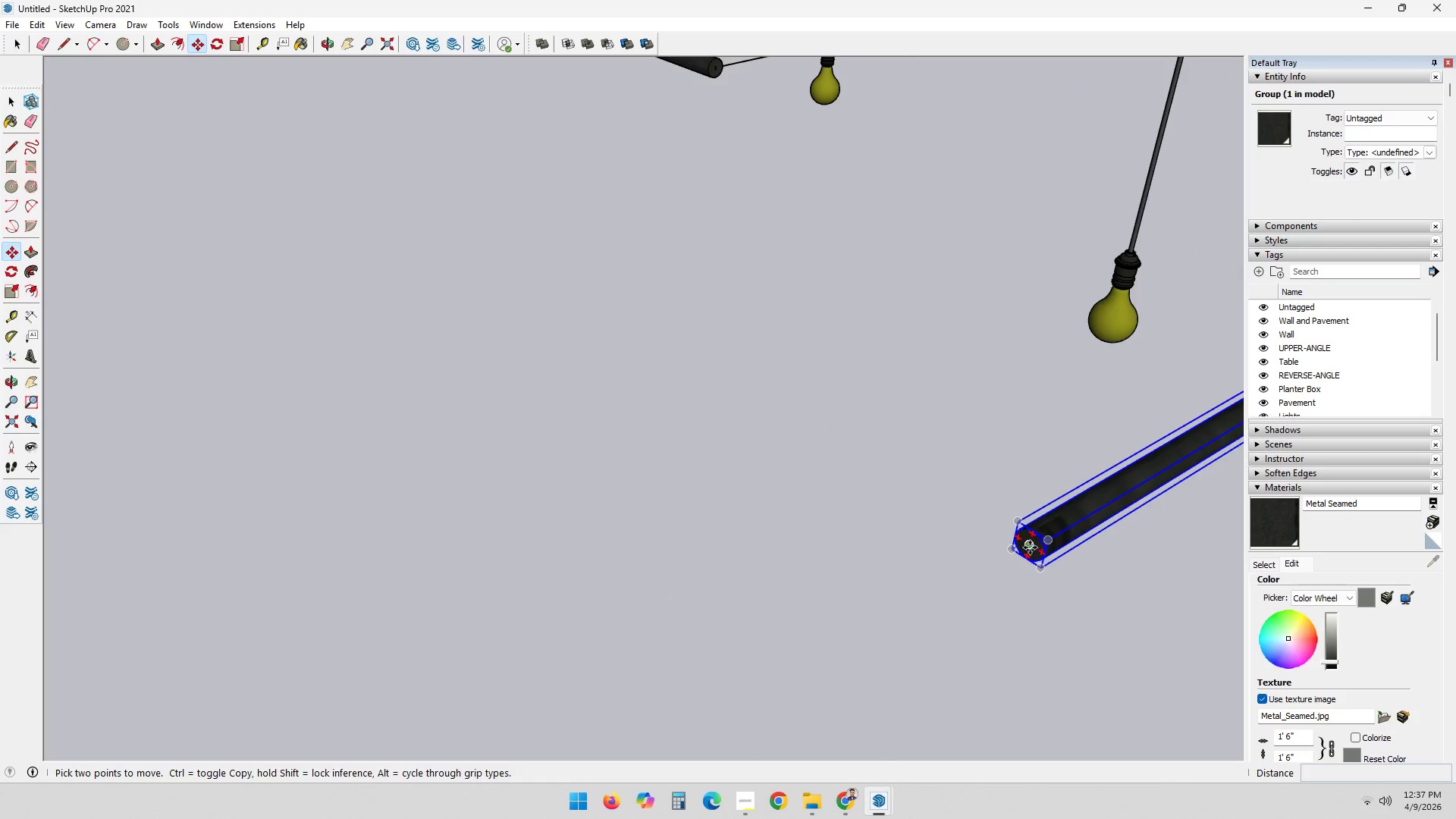 
left_click([1031, 544])
 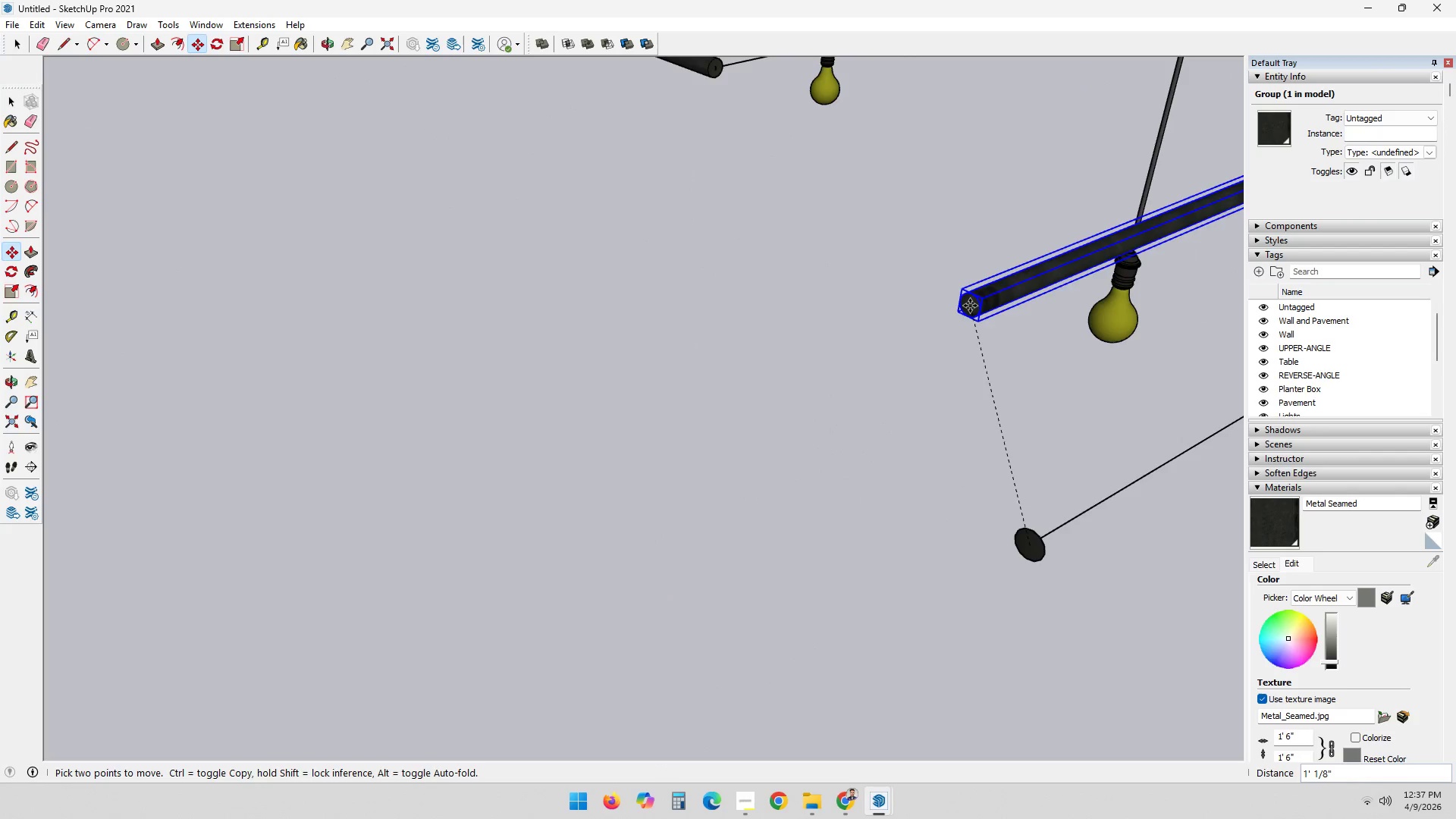 
key(Space)
 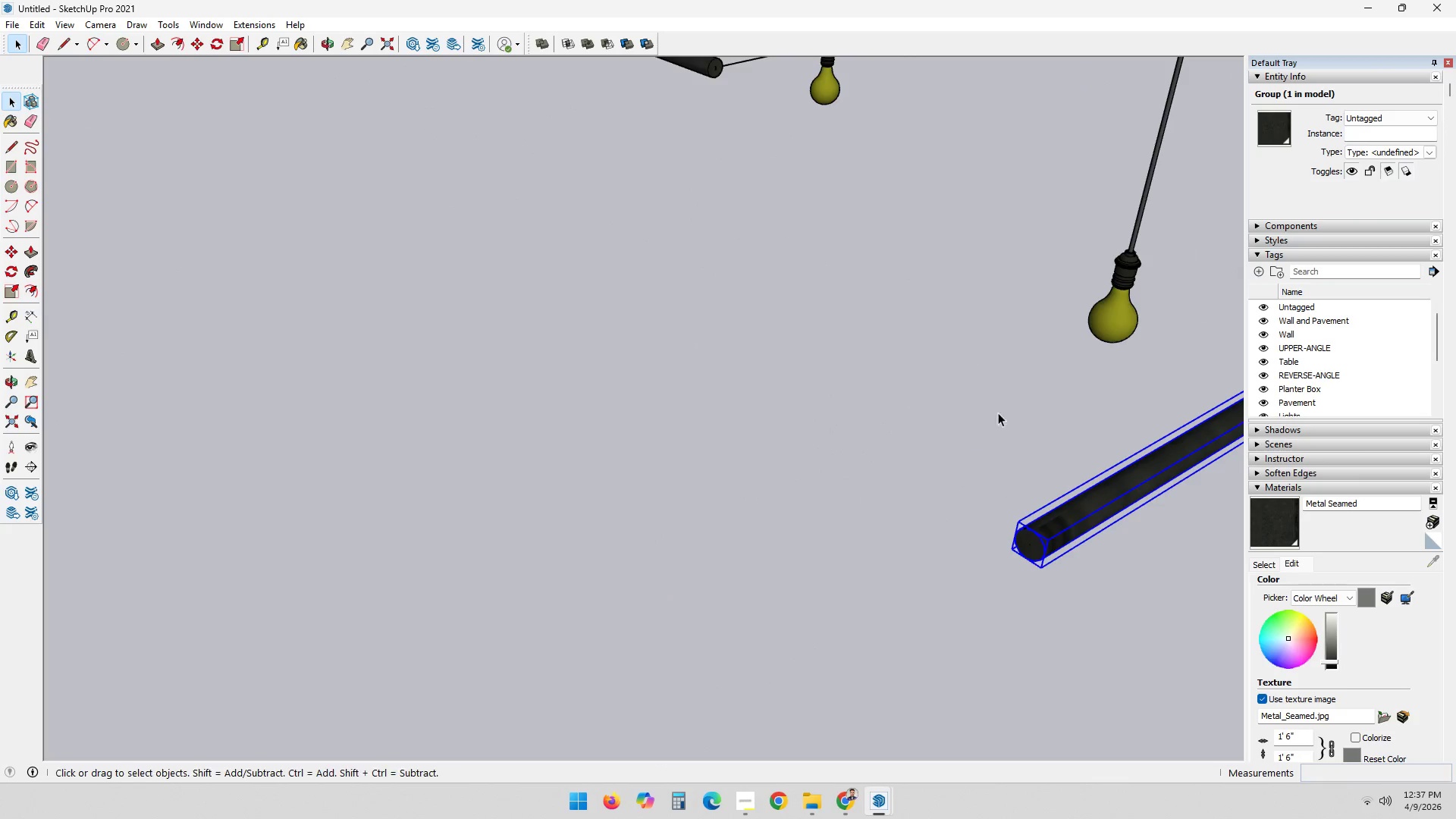 
key(Escape)
 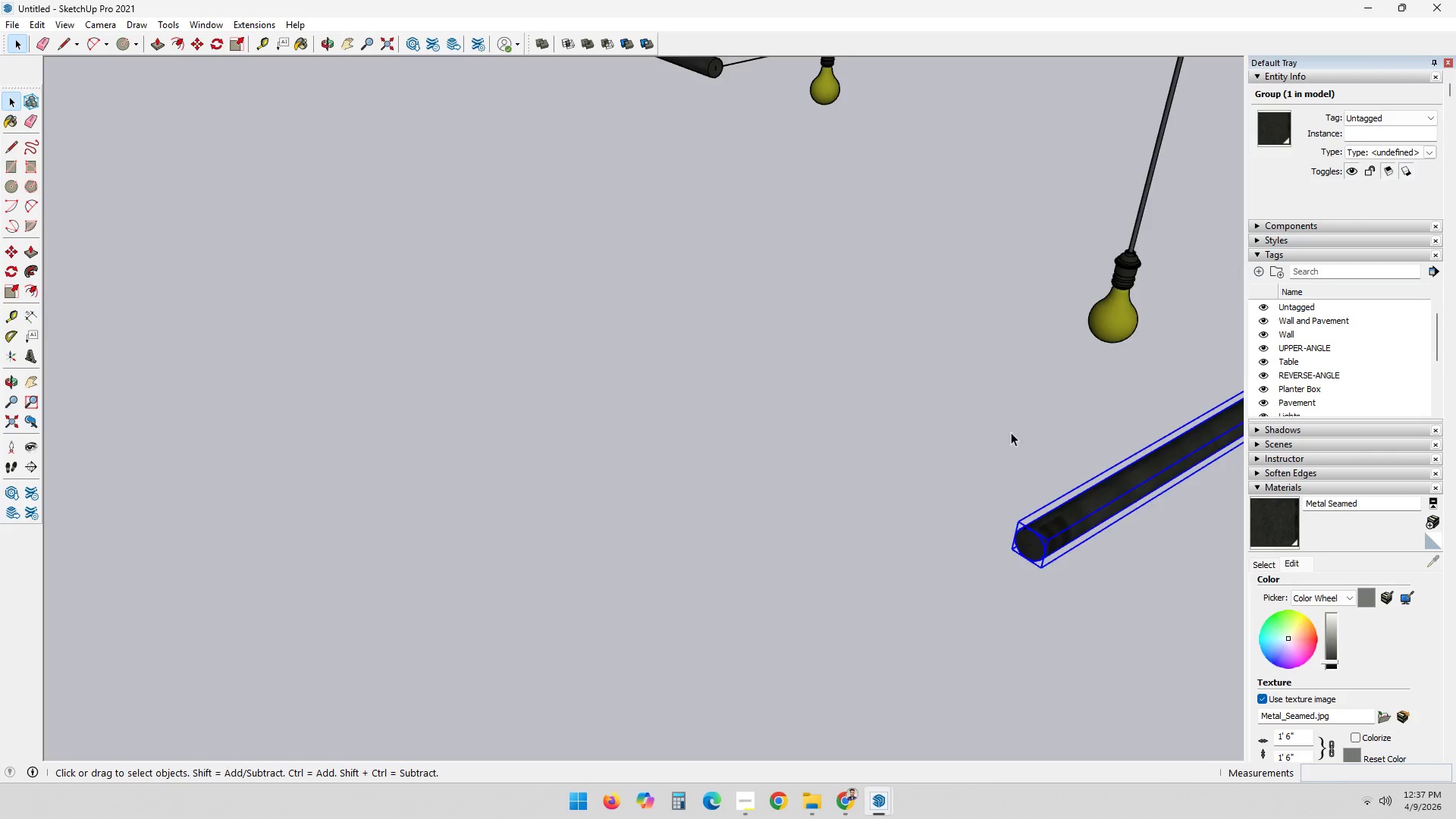 
scroll: coordinate [1015, 444], scroll_direction: down, amount: 3.0
 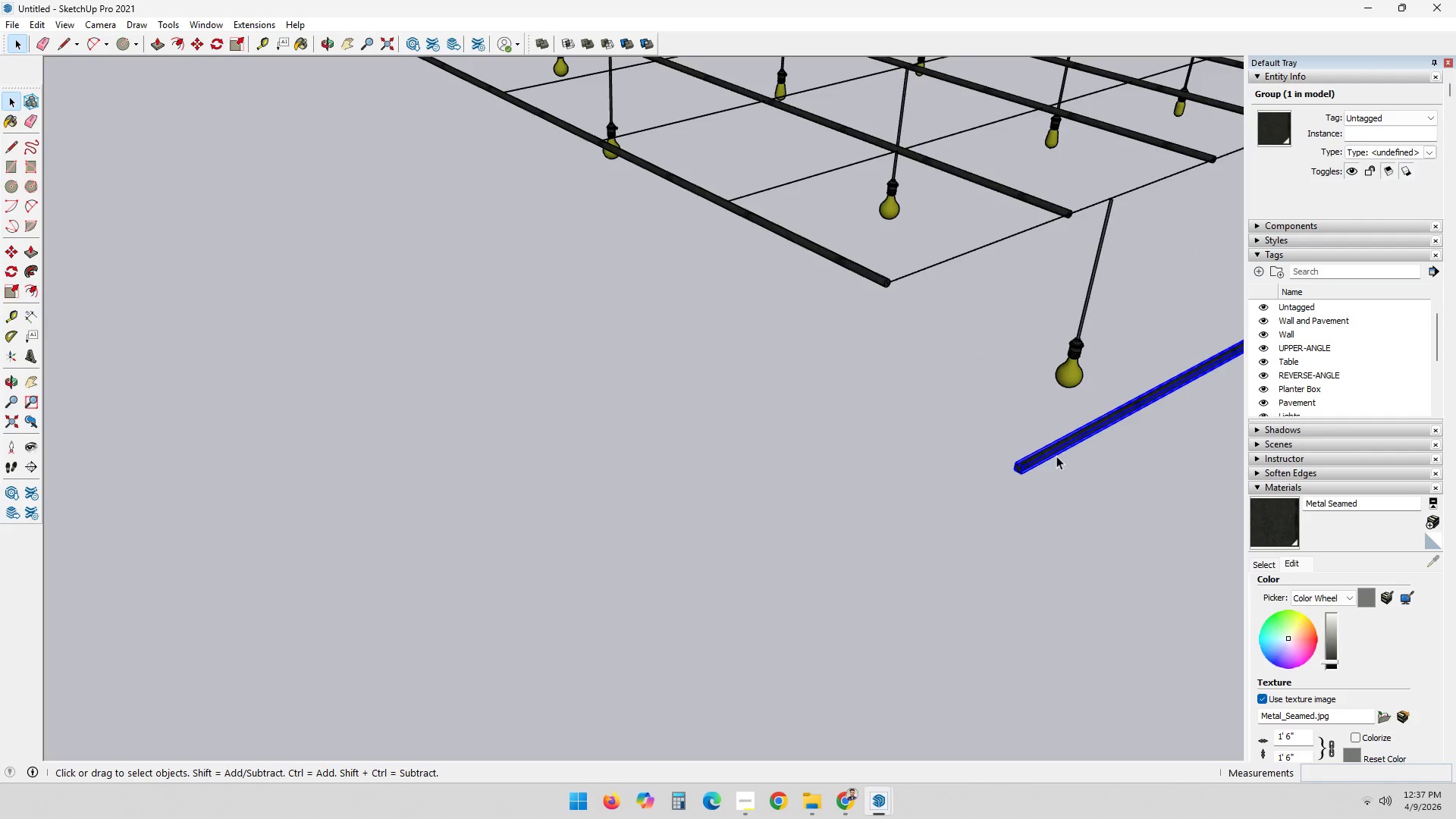 
right_click([1051, 451])
 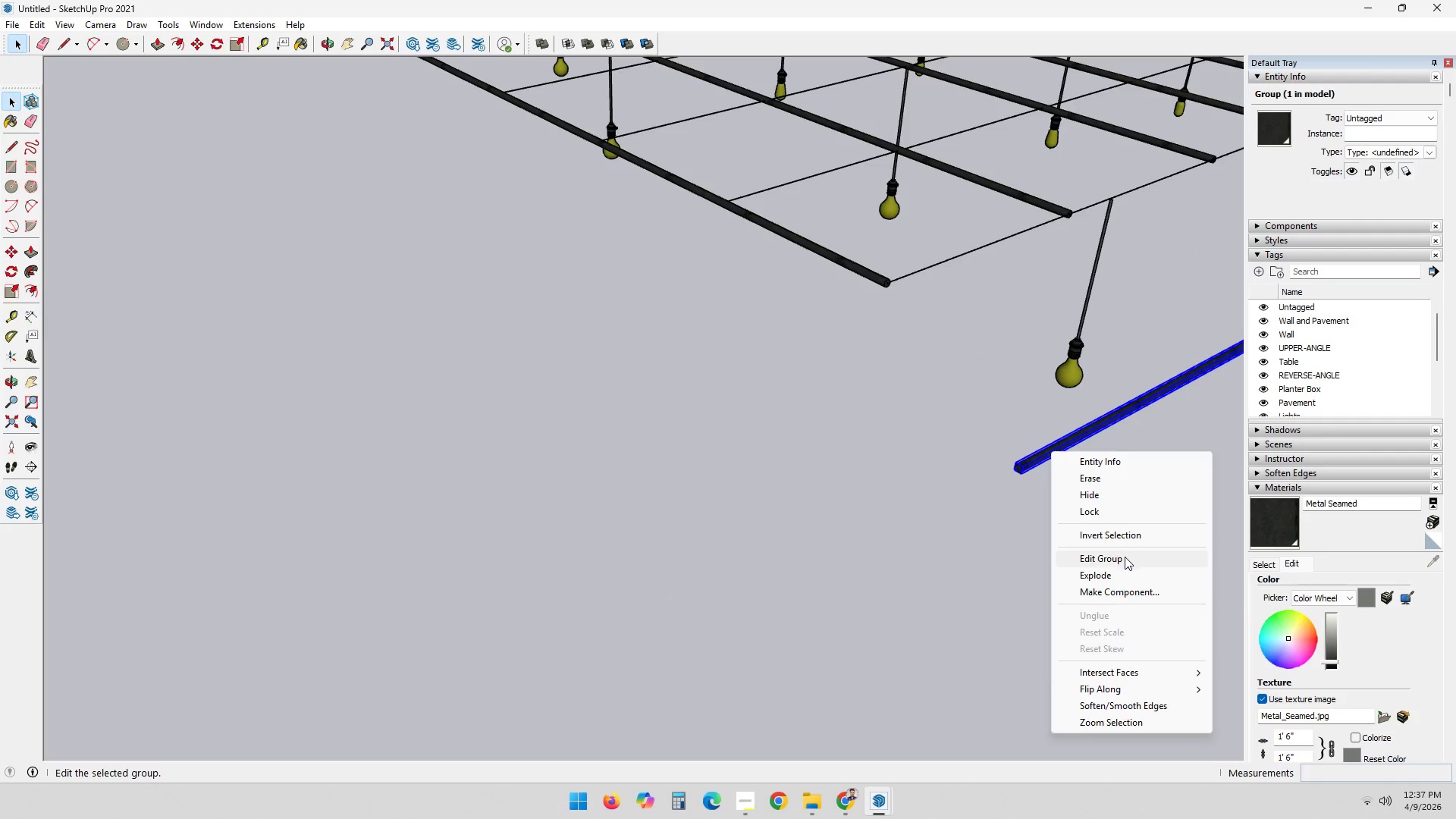 
left_click([1124, 568])
 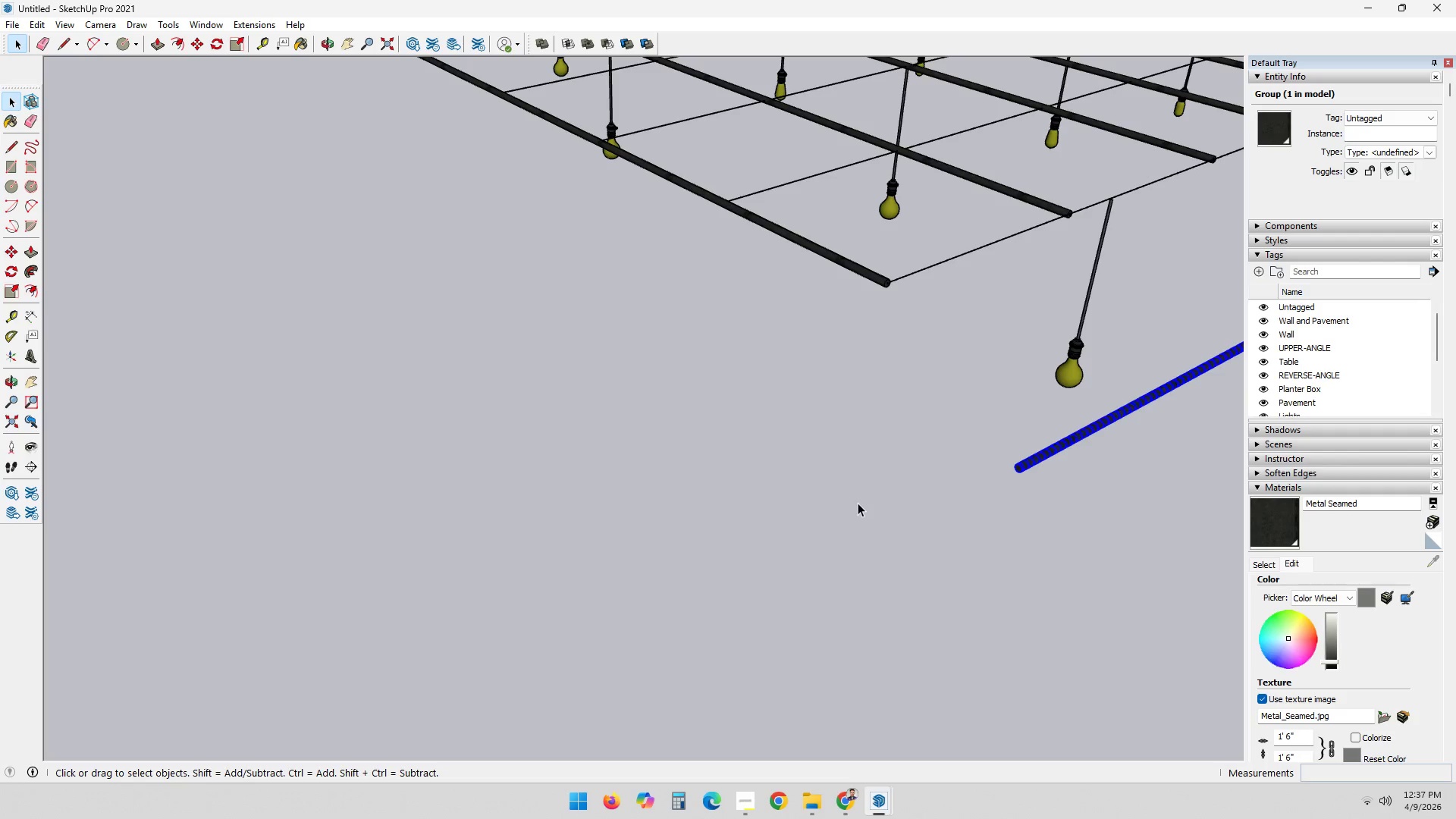 
scroll: coordinate [812, 503], scroll_direction: down, amount: 1.0
 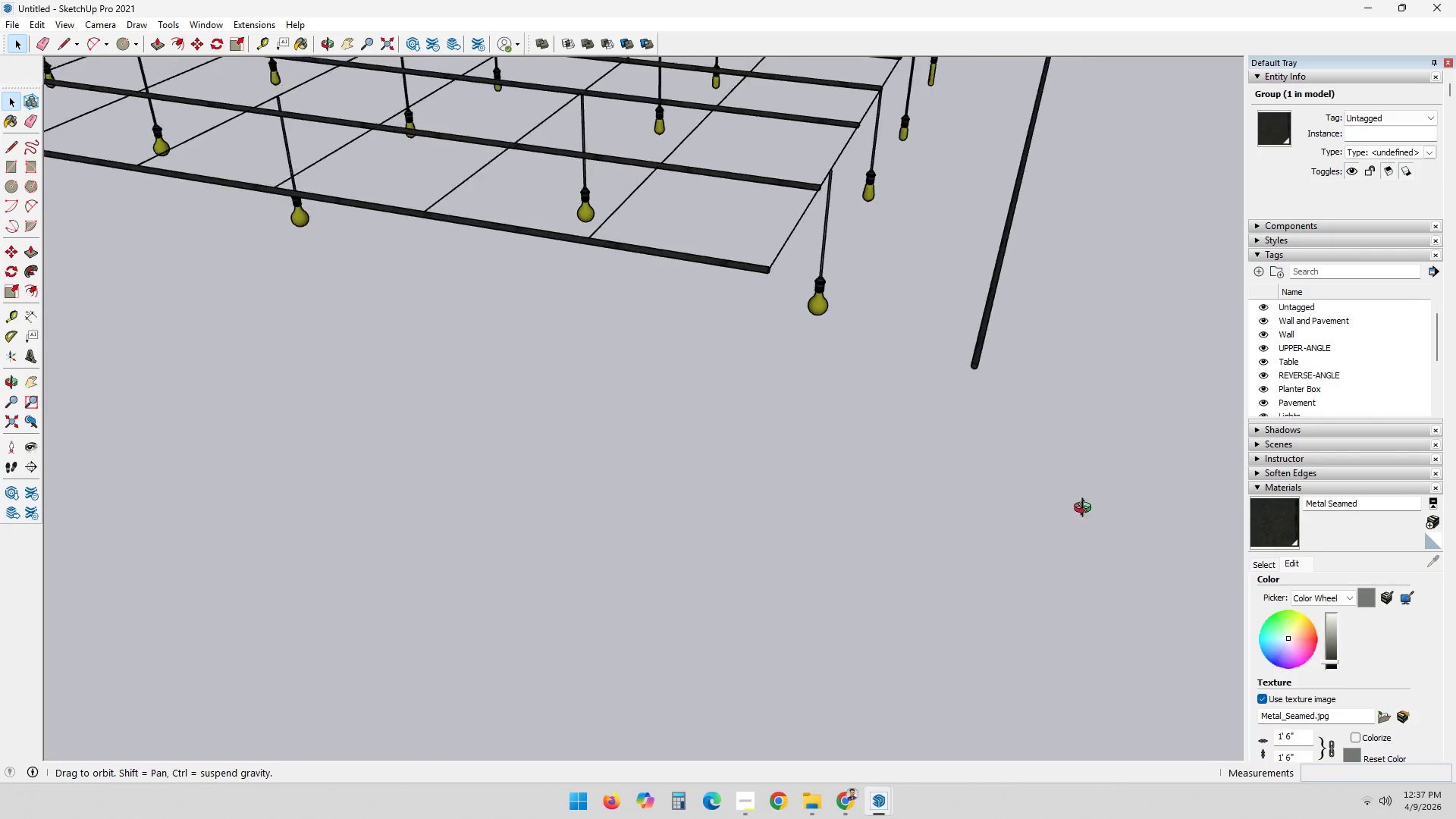 
left_click_drag(start_coordinate=[921, 481], to_coordinate=[975, 481])
 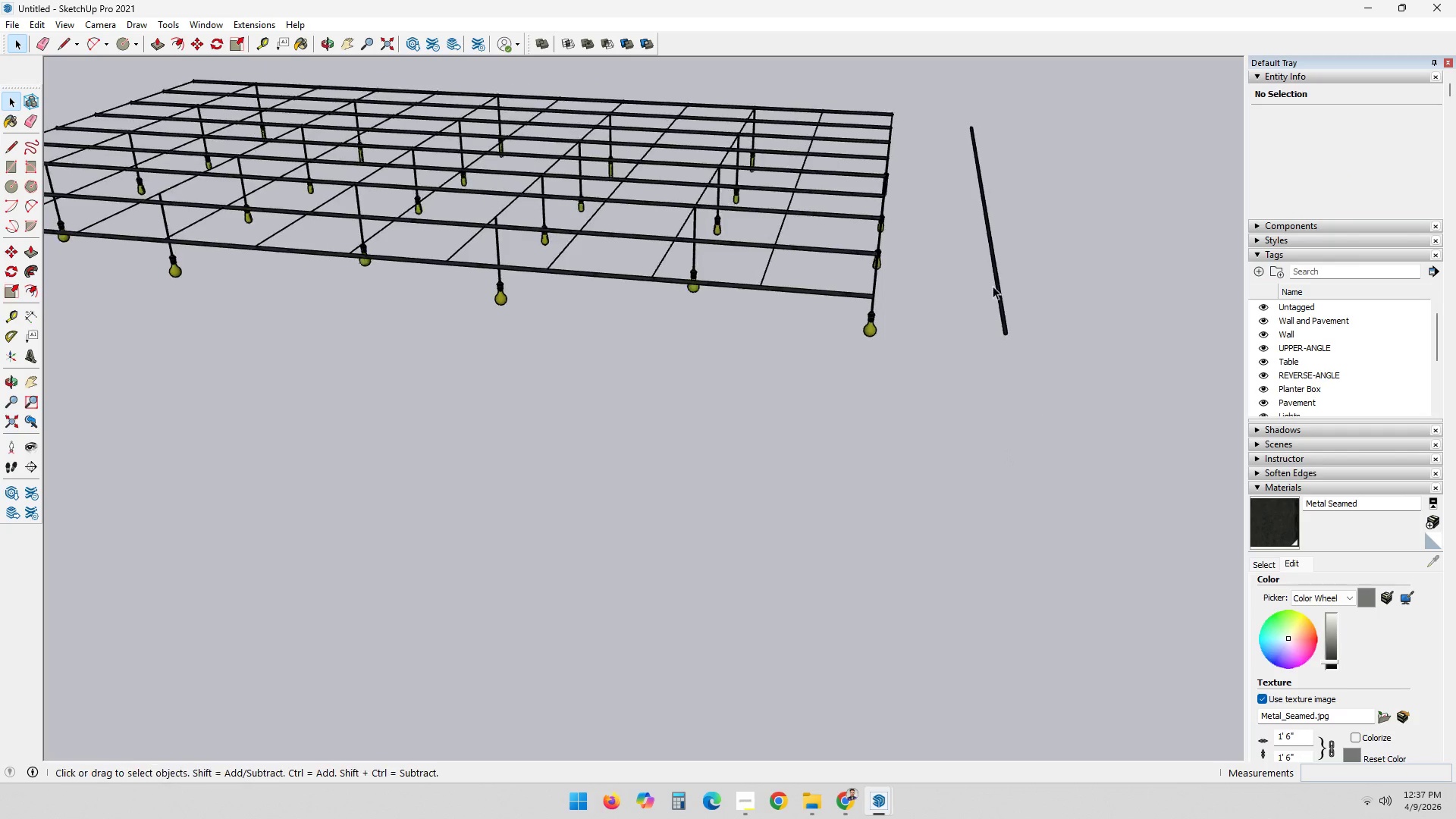 
scroll: coordinate [985, 430], scroll_direction: down, amount: 4.0
 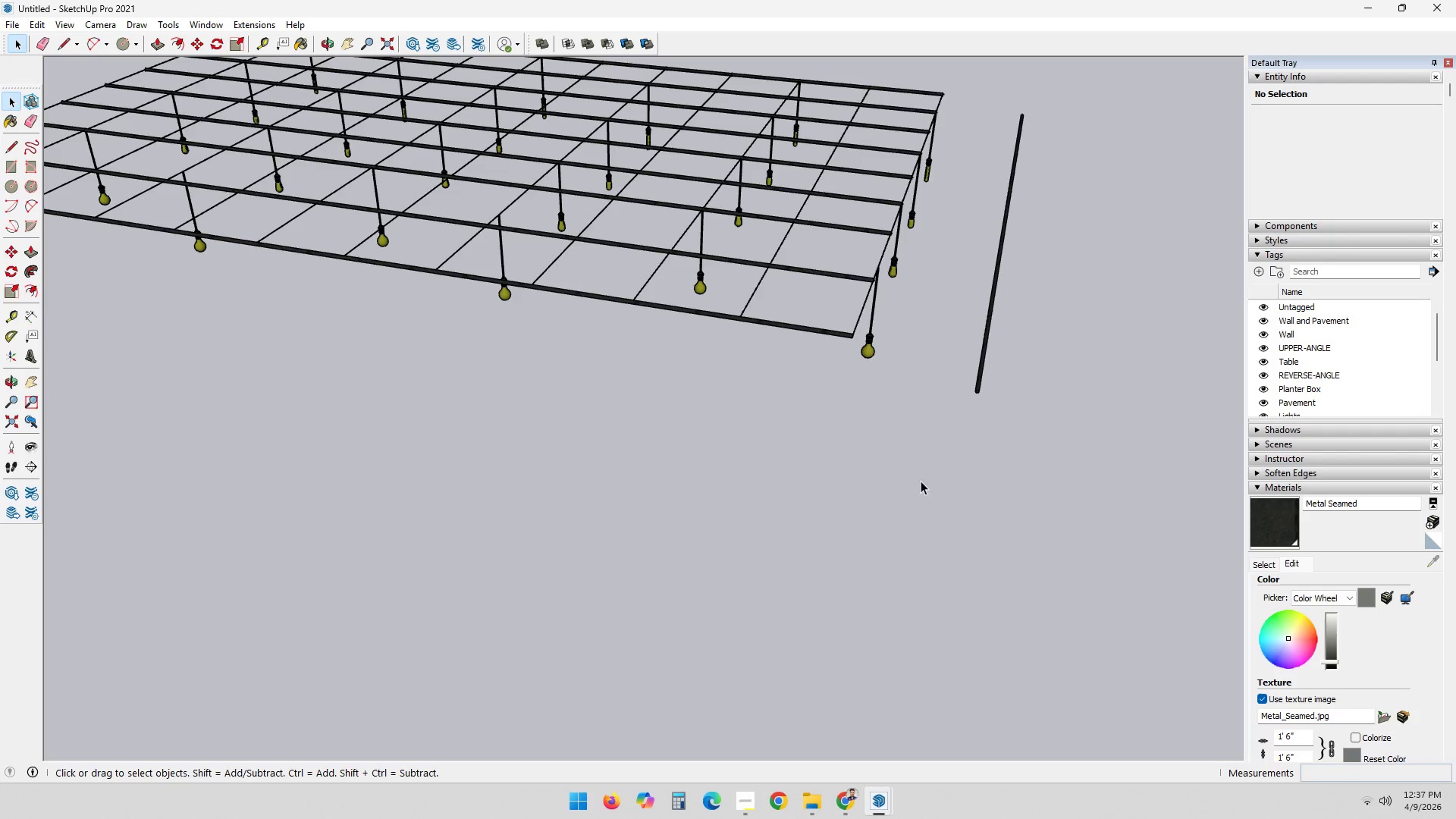 
left_click_drag(start_coordinate=[937, 101], to_coordinate=[1101, 493])
 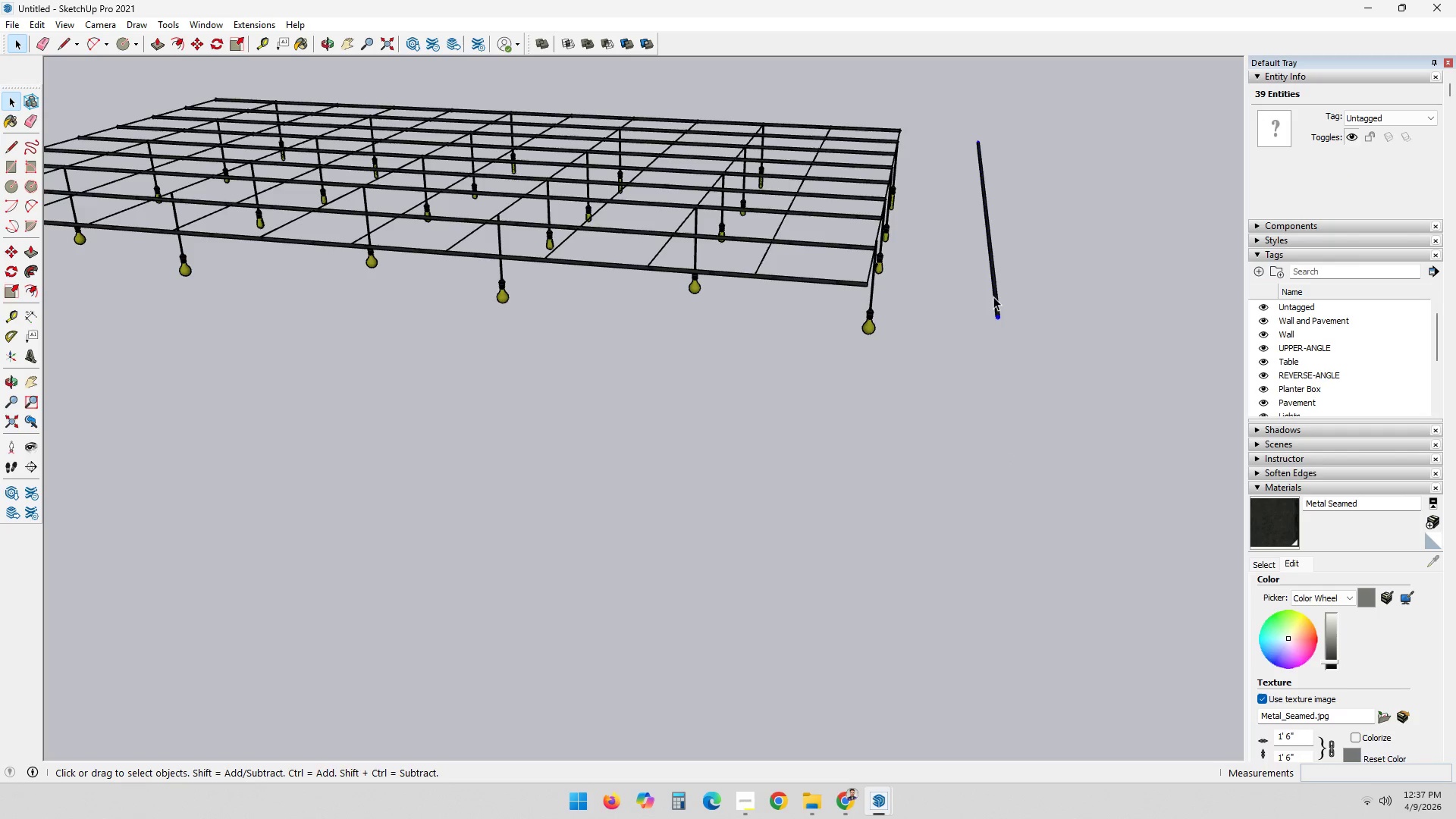 
right_click([996, 302])
 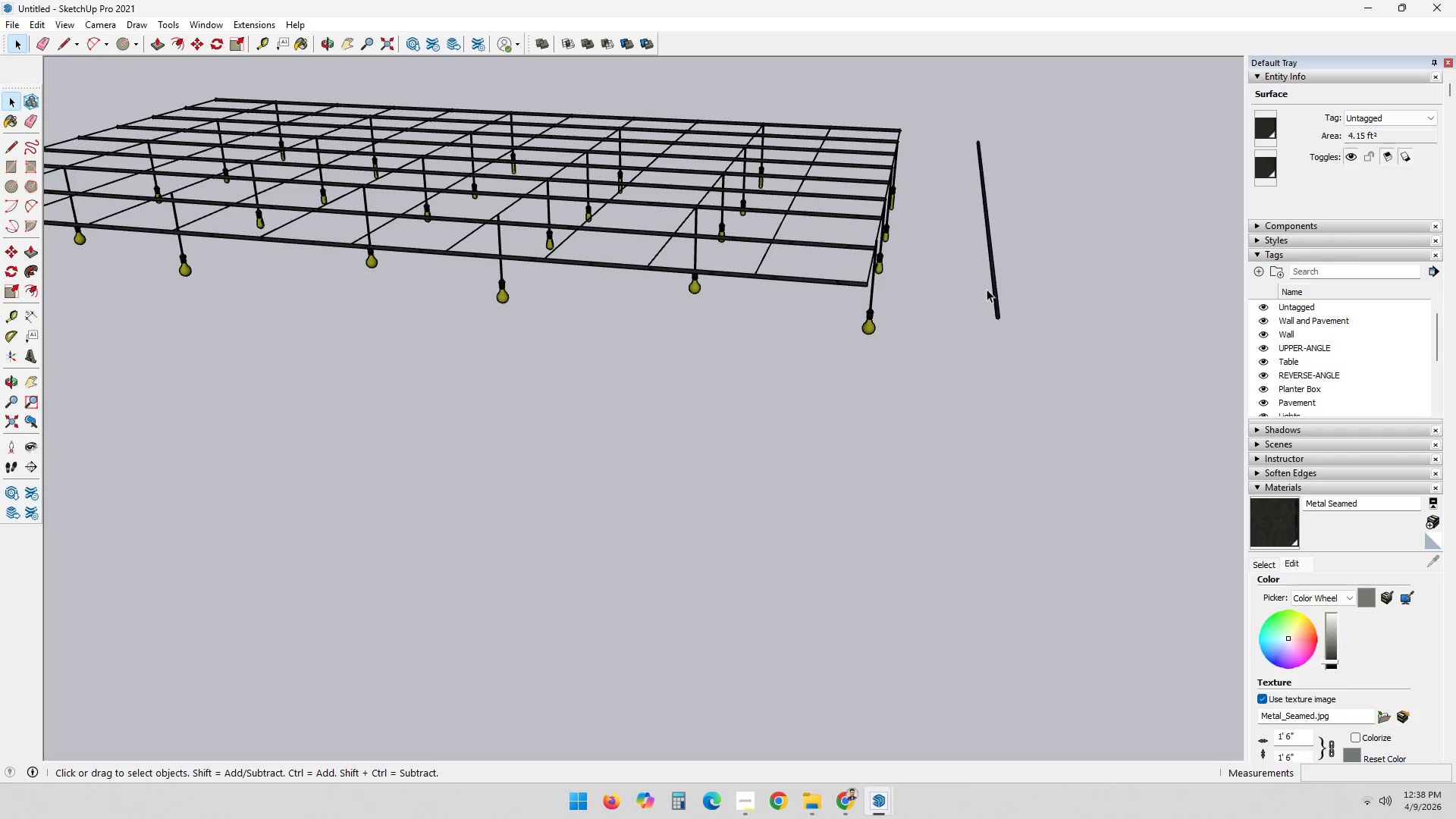 
scroll: coordinate [998, 290], scroll_direction: up, amount: 1.0
 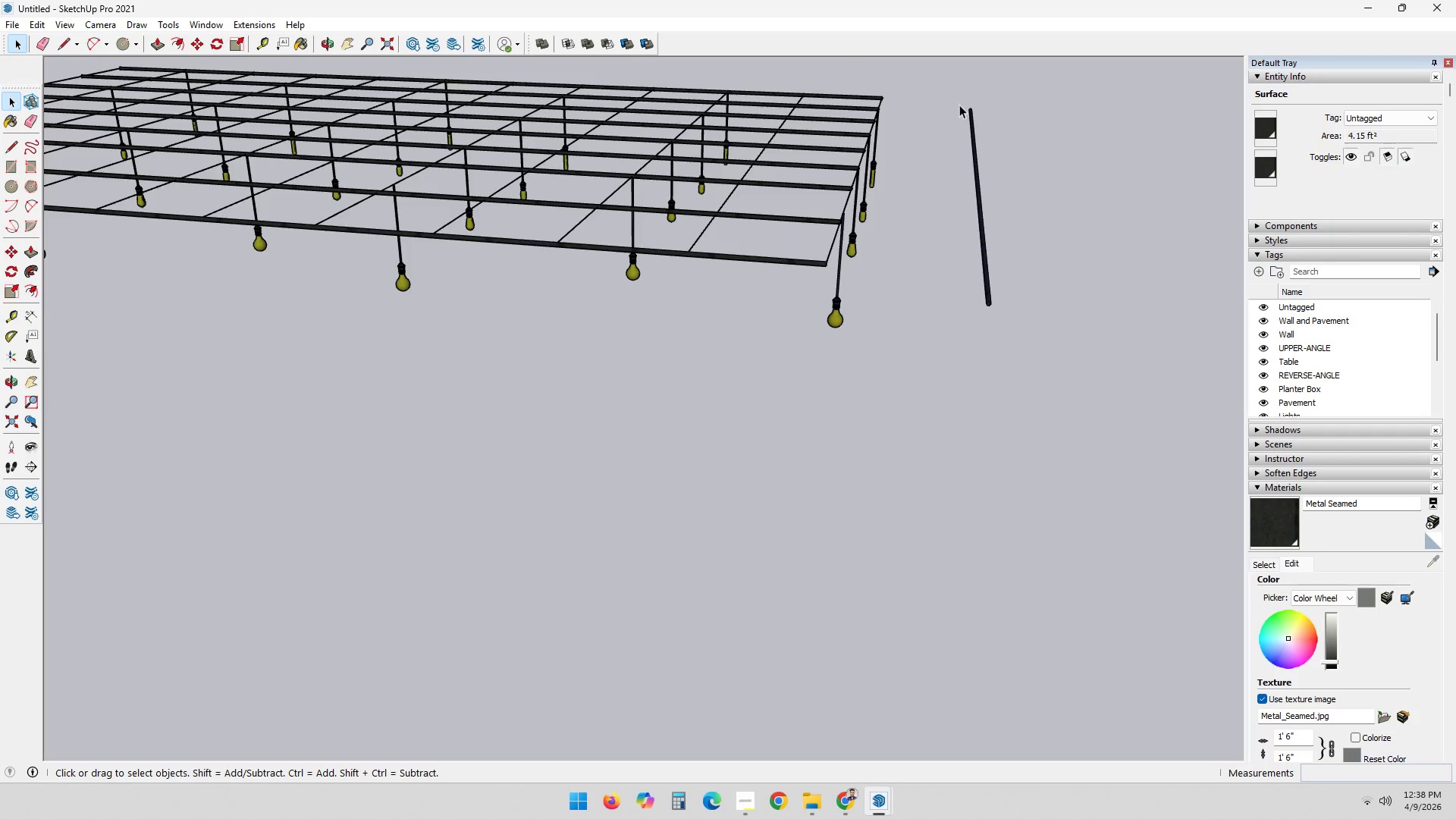 
left_click_drag(start_coordinate=[950, 71], to_coordinate=[1075, 472])
 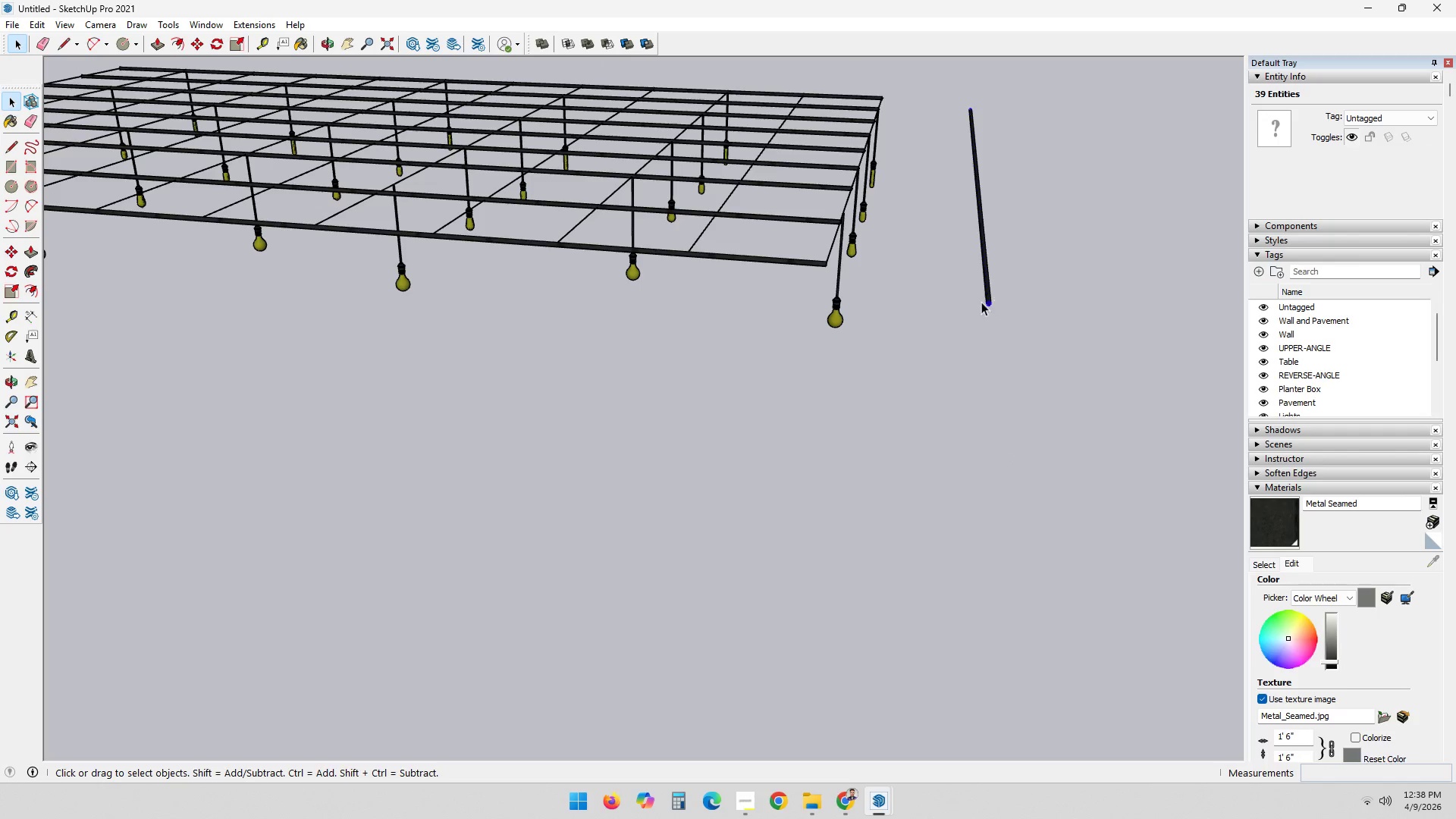 
scroll: coordinate [1002, 288], scroll_direction: up, amount: 4.0
 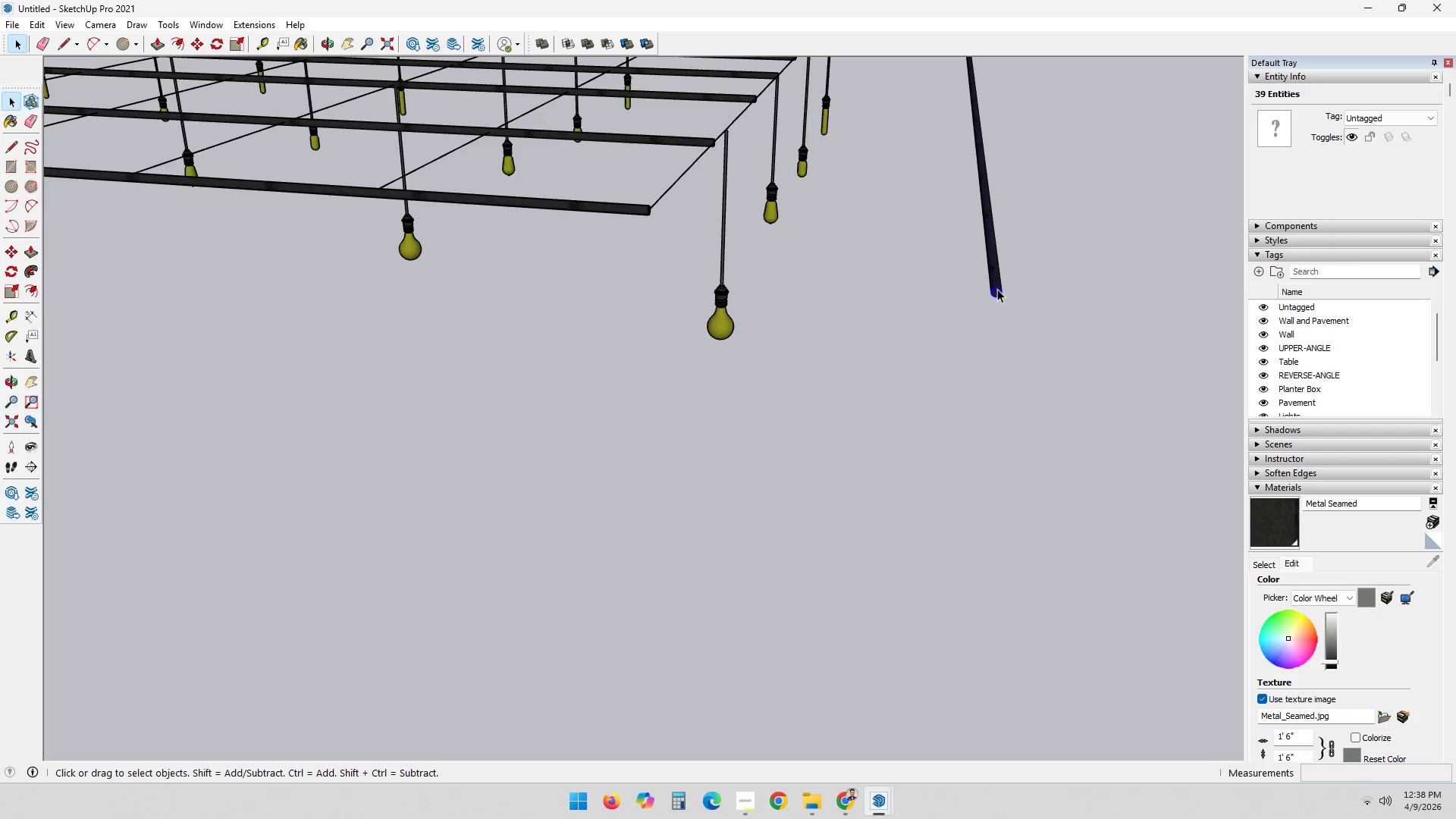 
right_click([997, 290])
 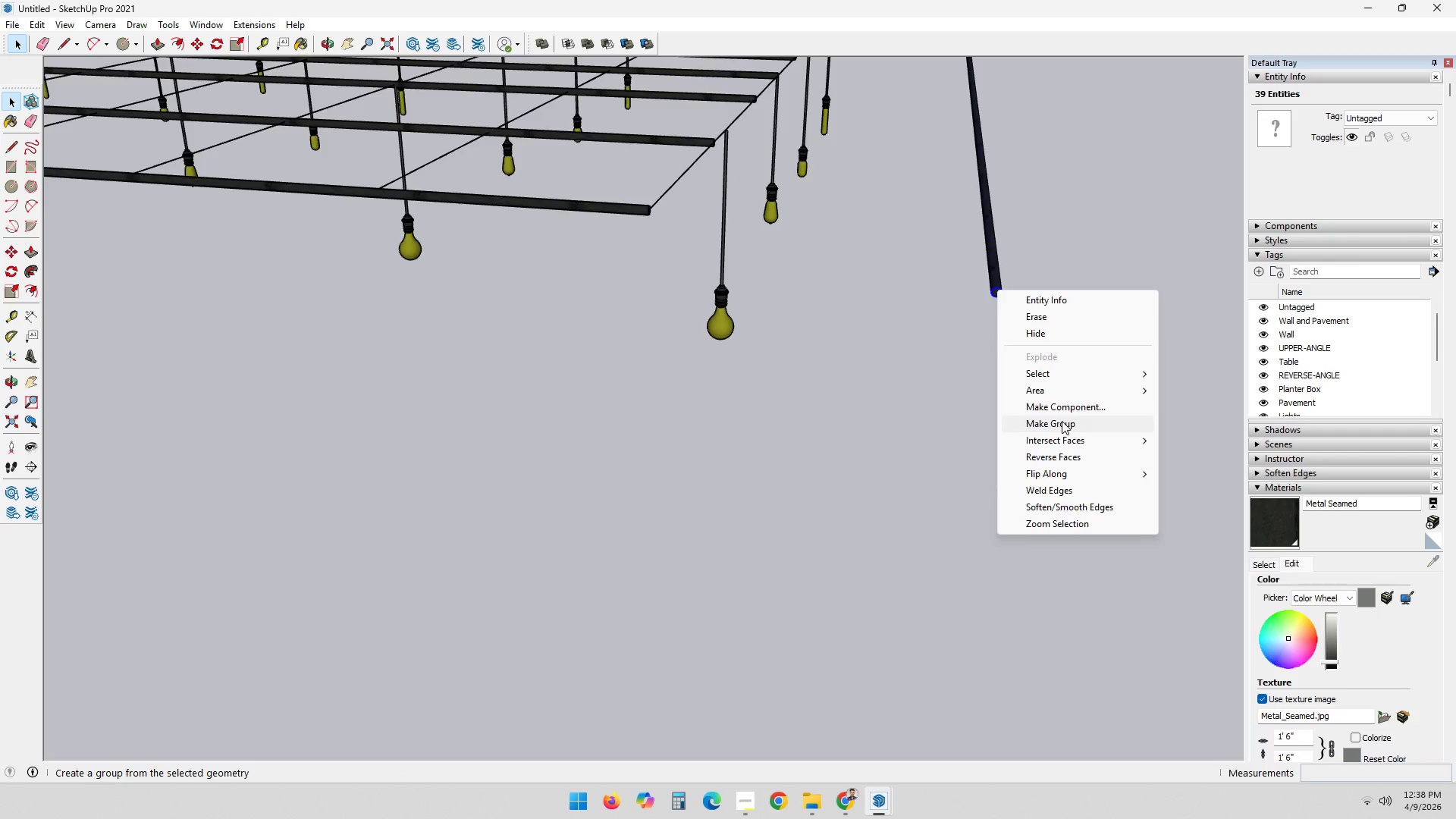 
left_click([1062, 421])
 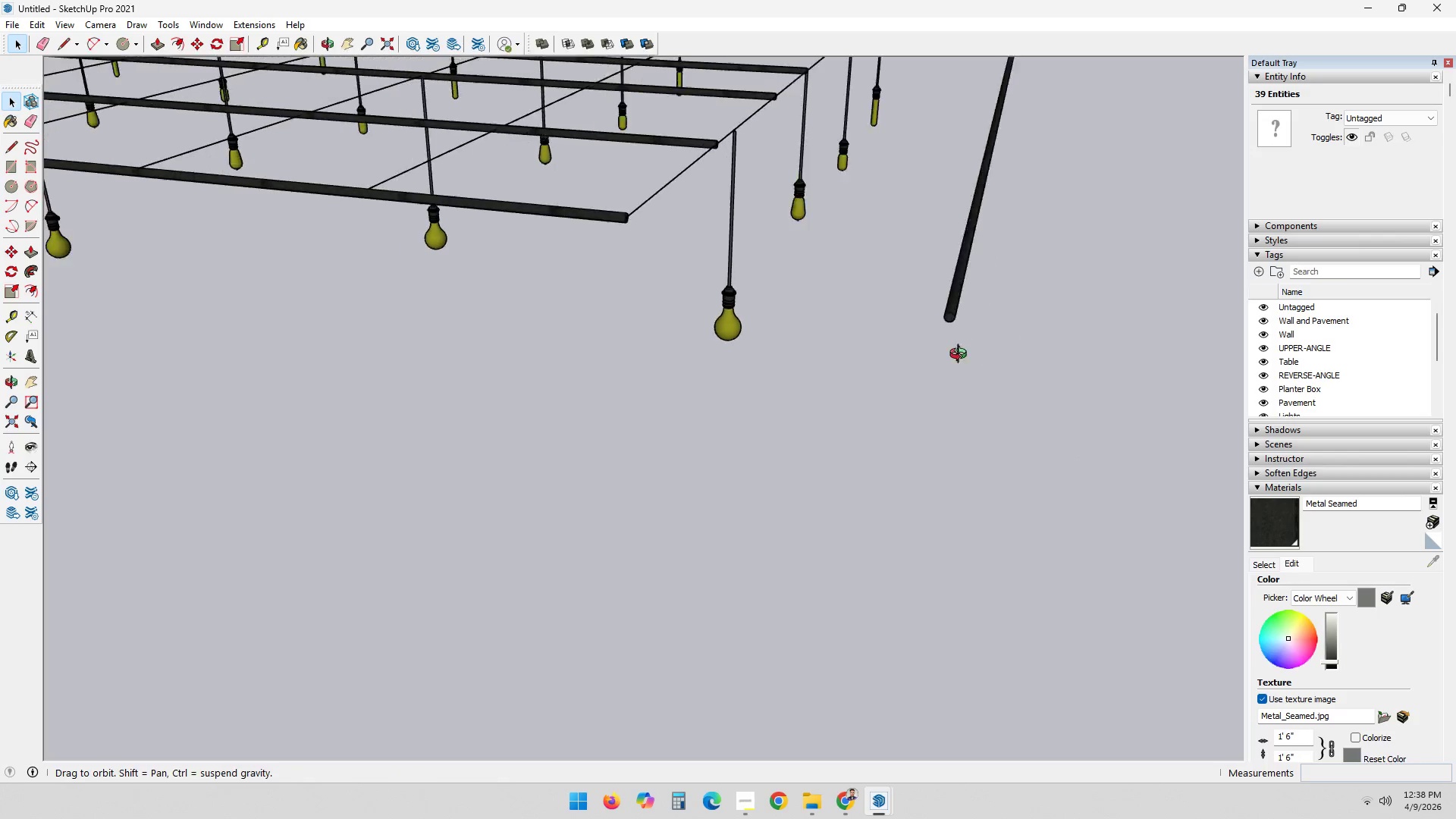 
left_click([846, 366])
 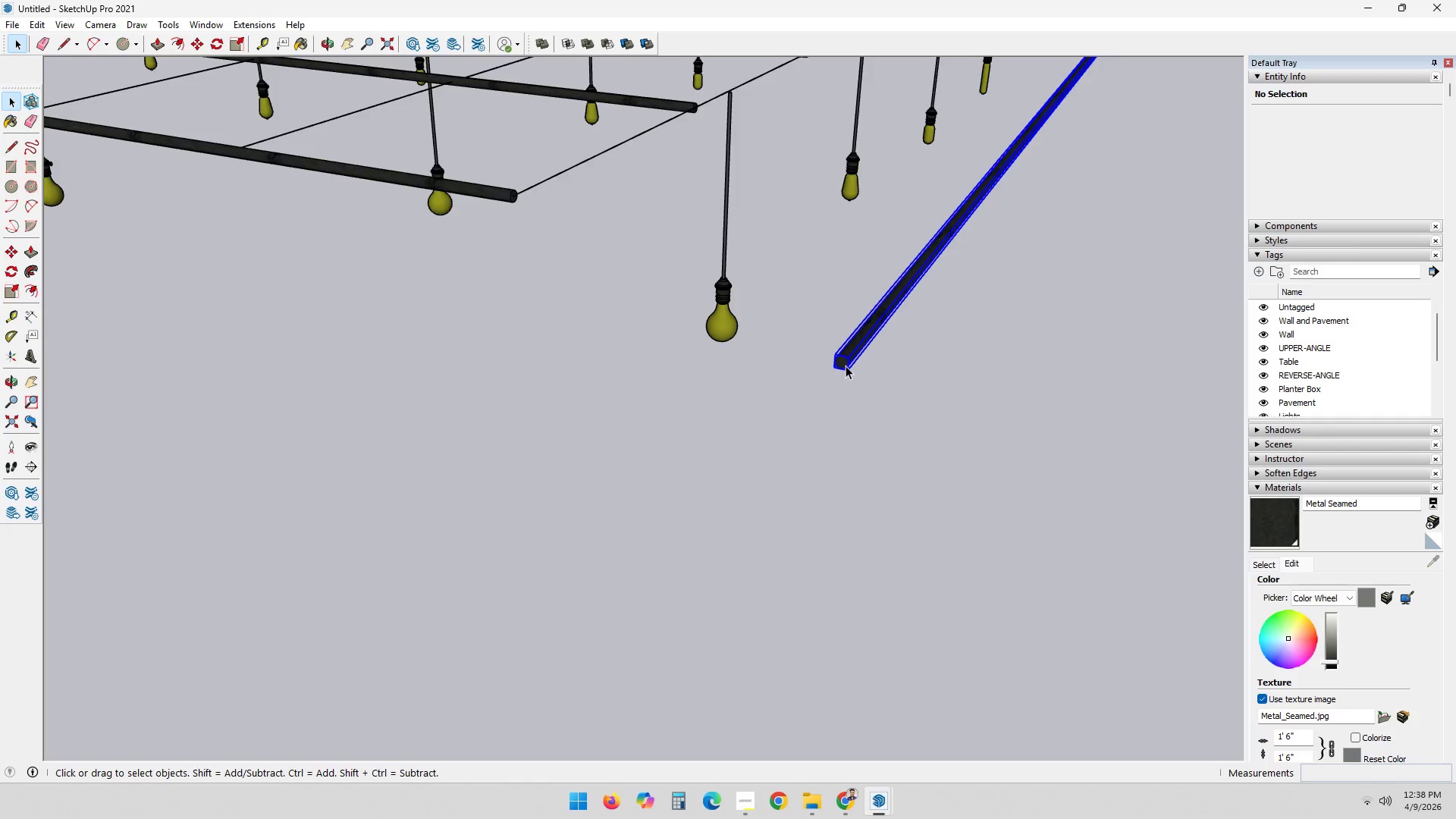 
scroll: coordinate [855, 359], scroll_direction: up, amount: 3.0
 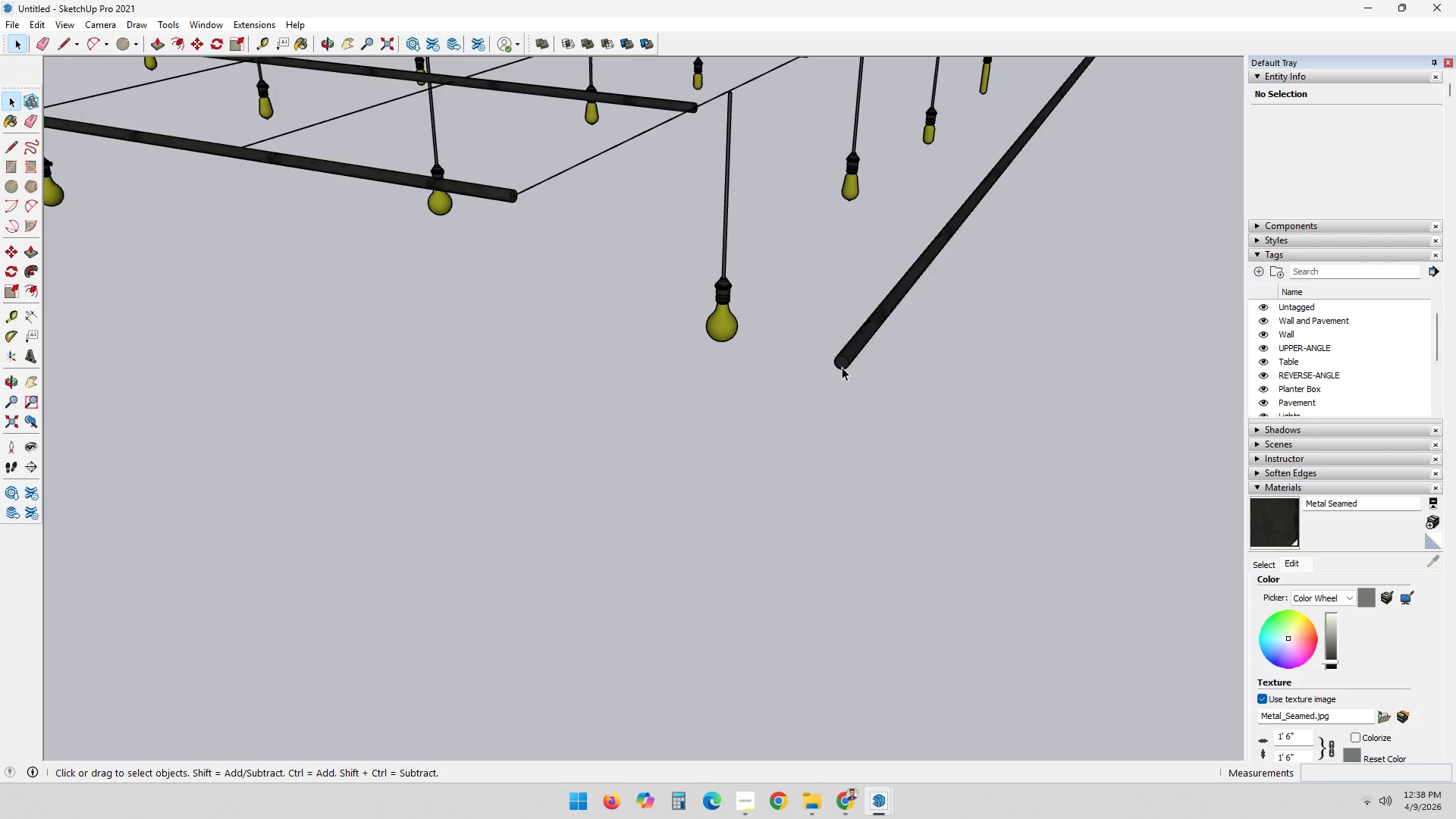 
key(M)
 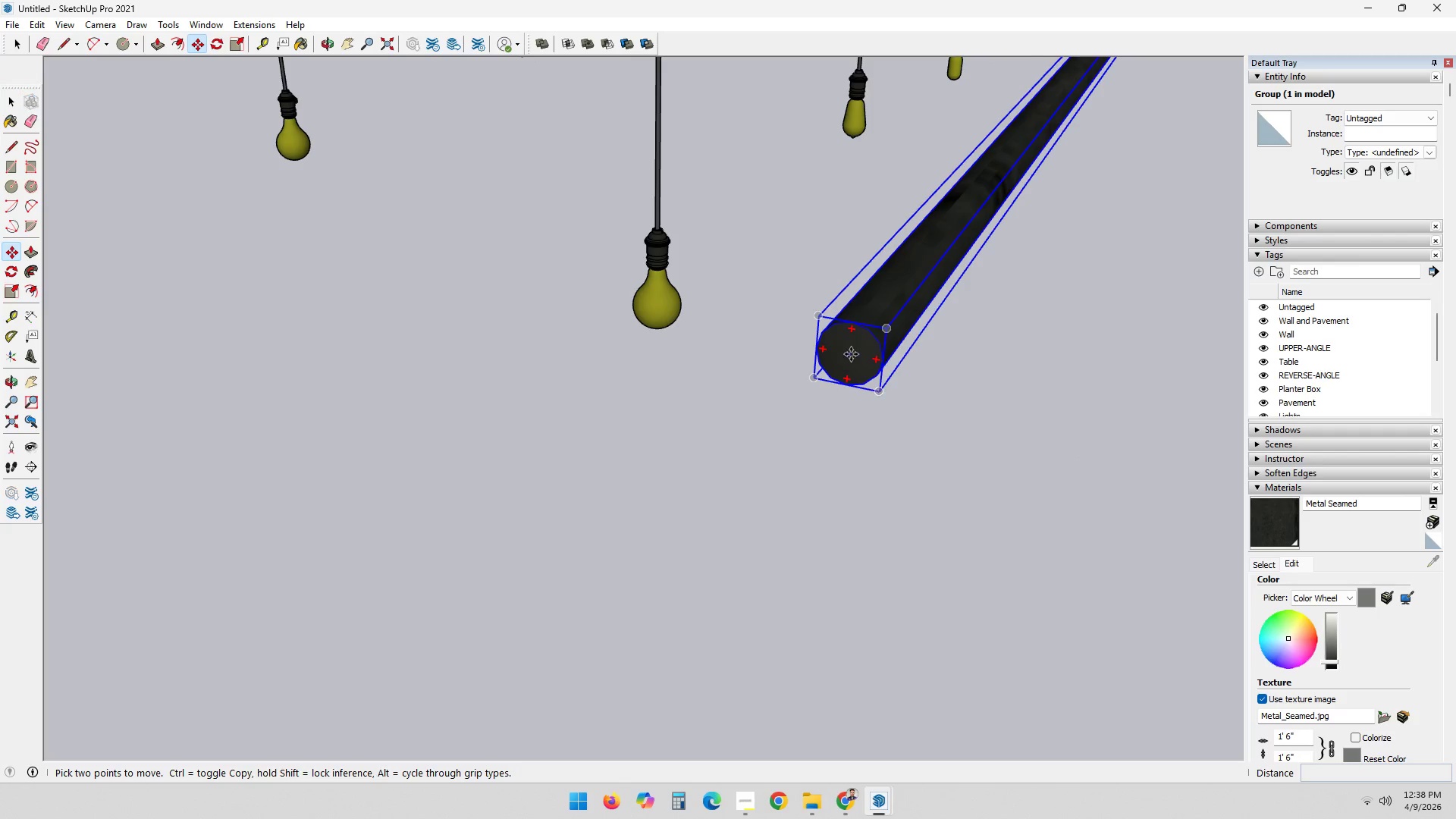 
scroll: coordinate [836, 371], scroll_direction: up, amount: 15.0
 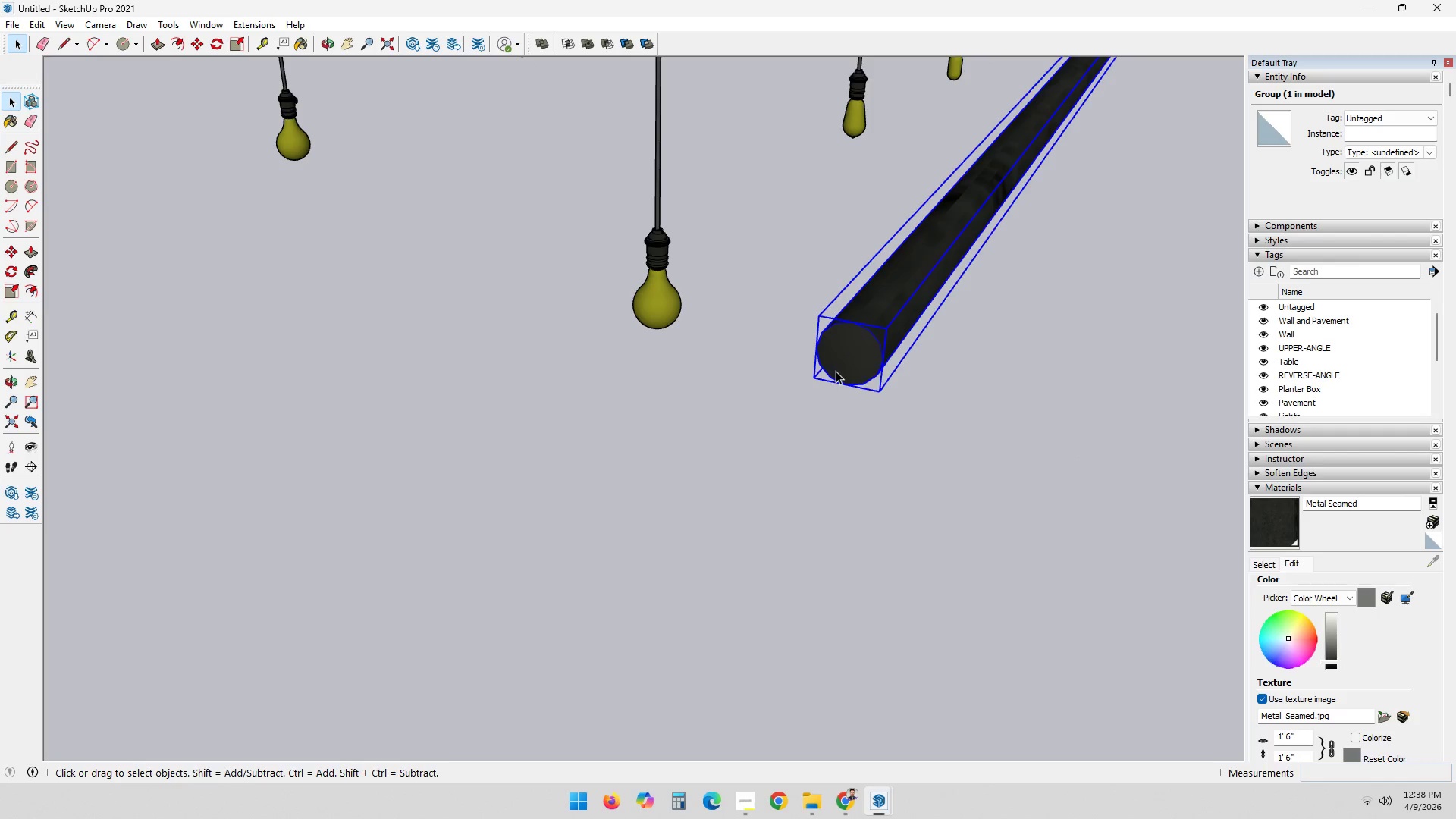 
hold_key(key=ShiftLeft, duration=0.53)
 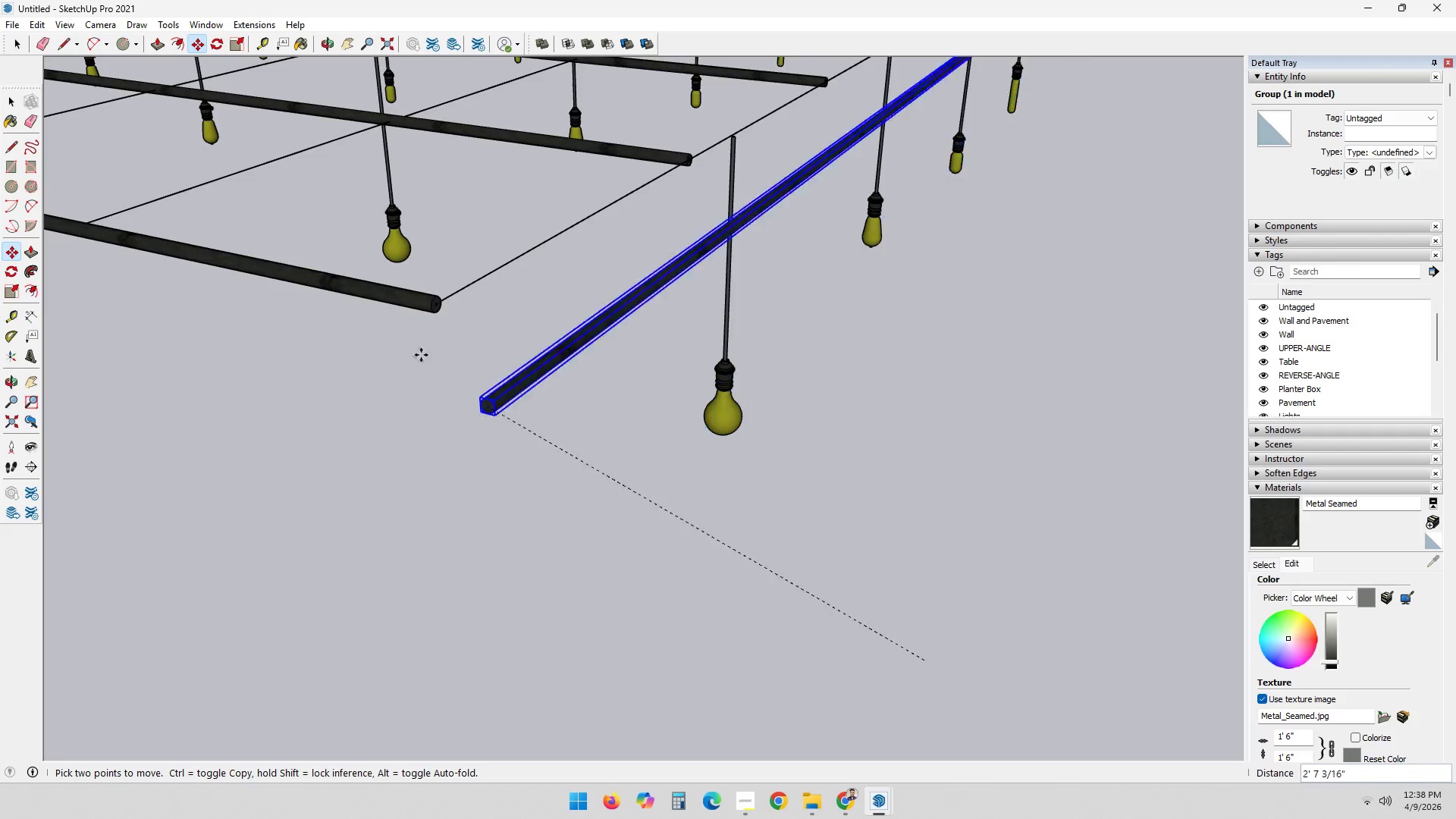 
scroll: coordinate [421, 271], scroll_direction: down, amount: 10.0
 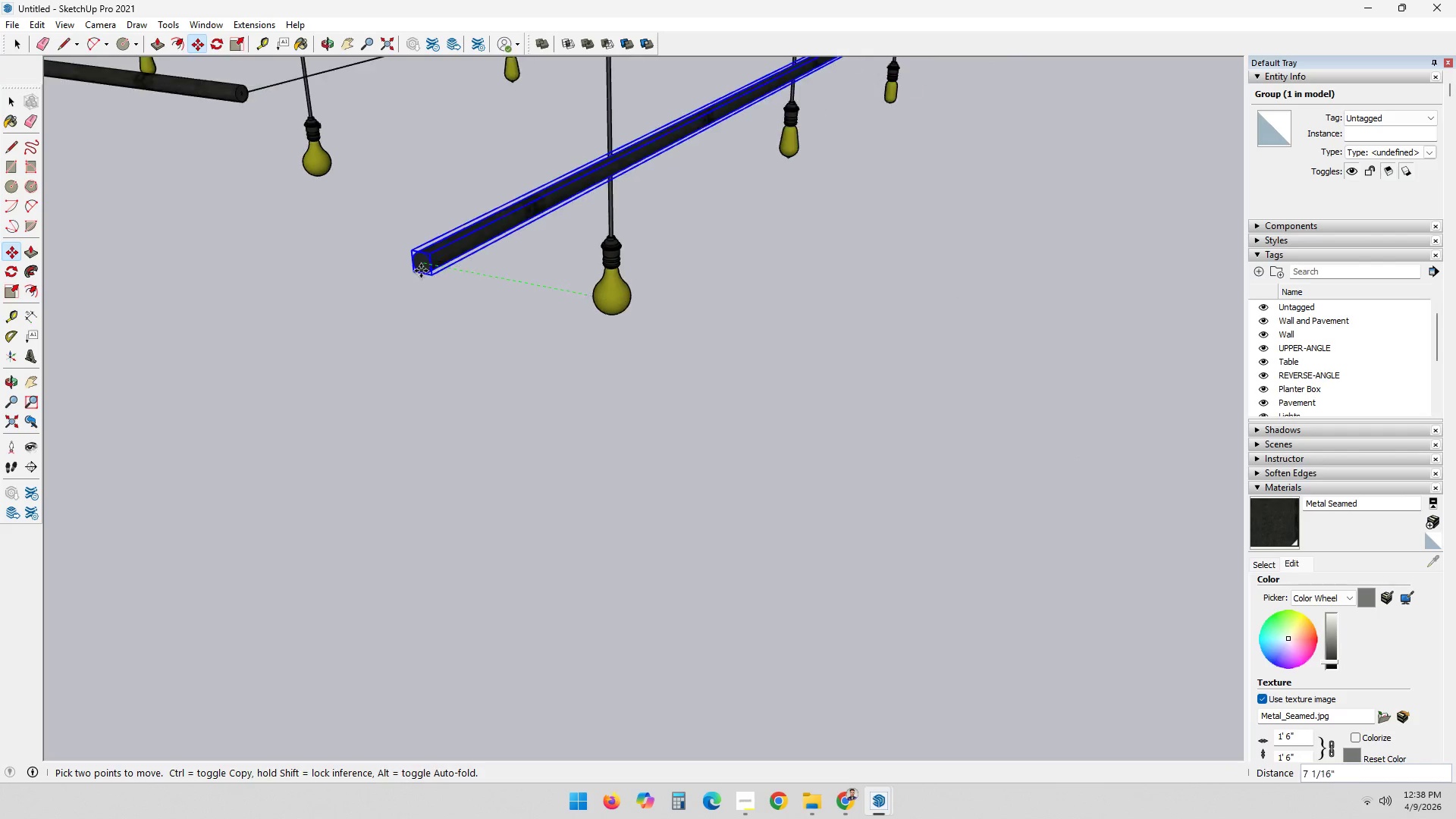 
scroll: coordinate [479, 268], scroll_direction: up, amount: 11.0
 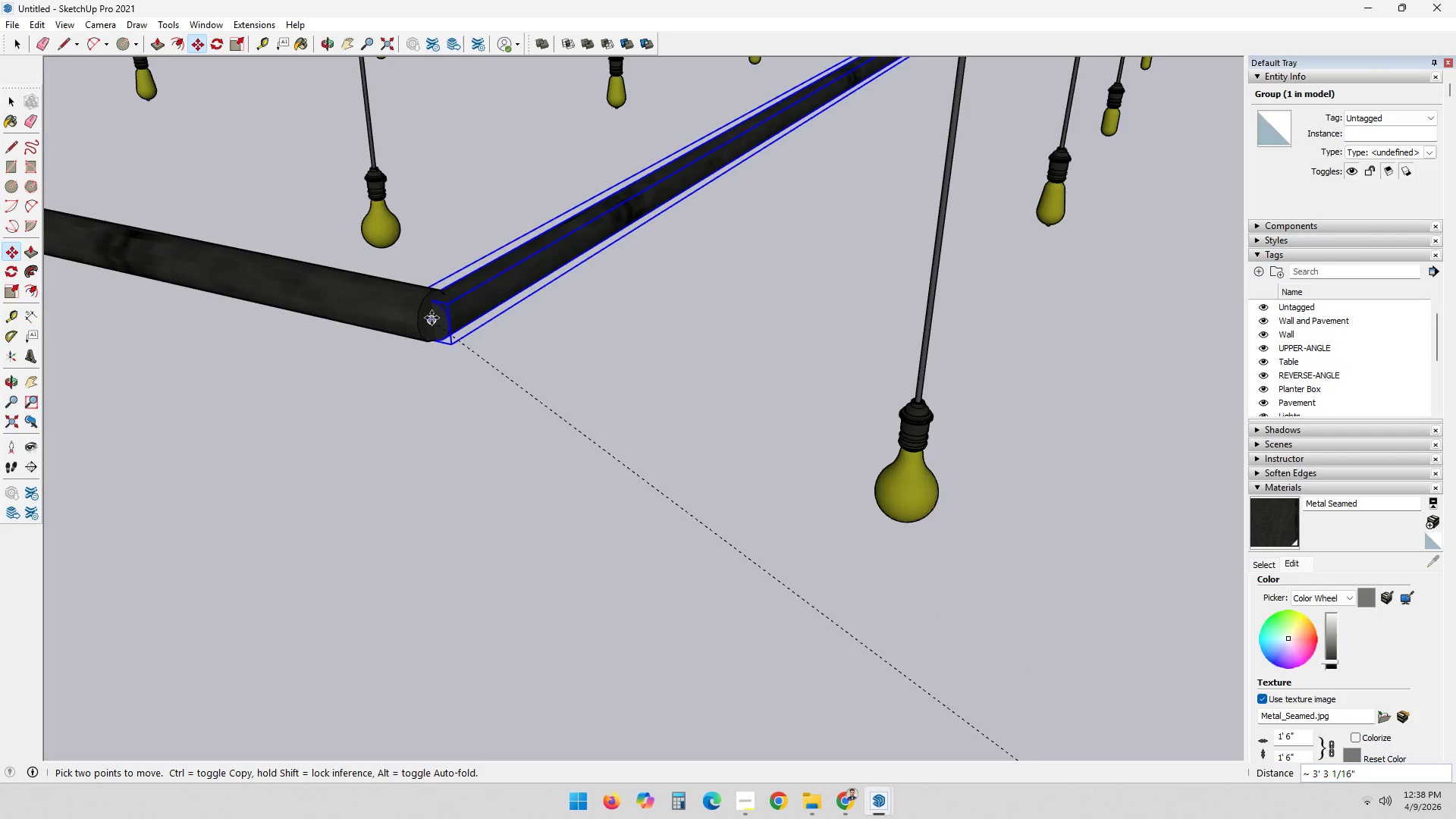 
left_click([431, 317])
 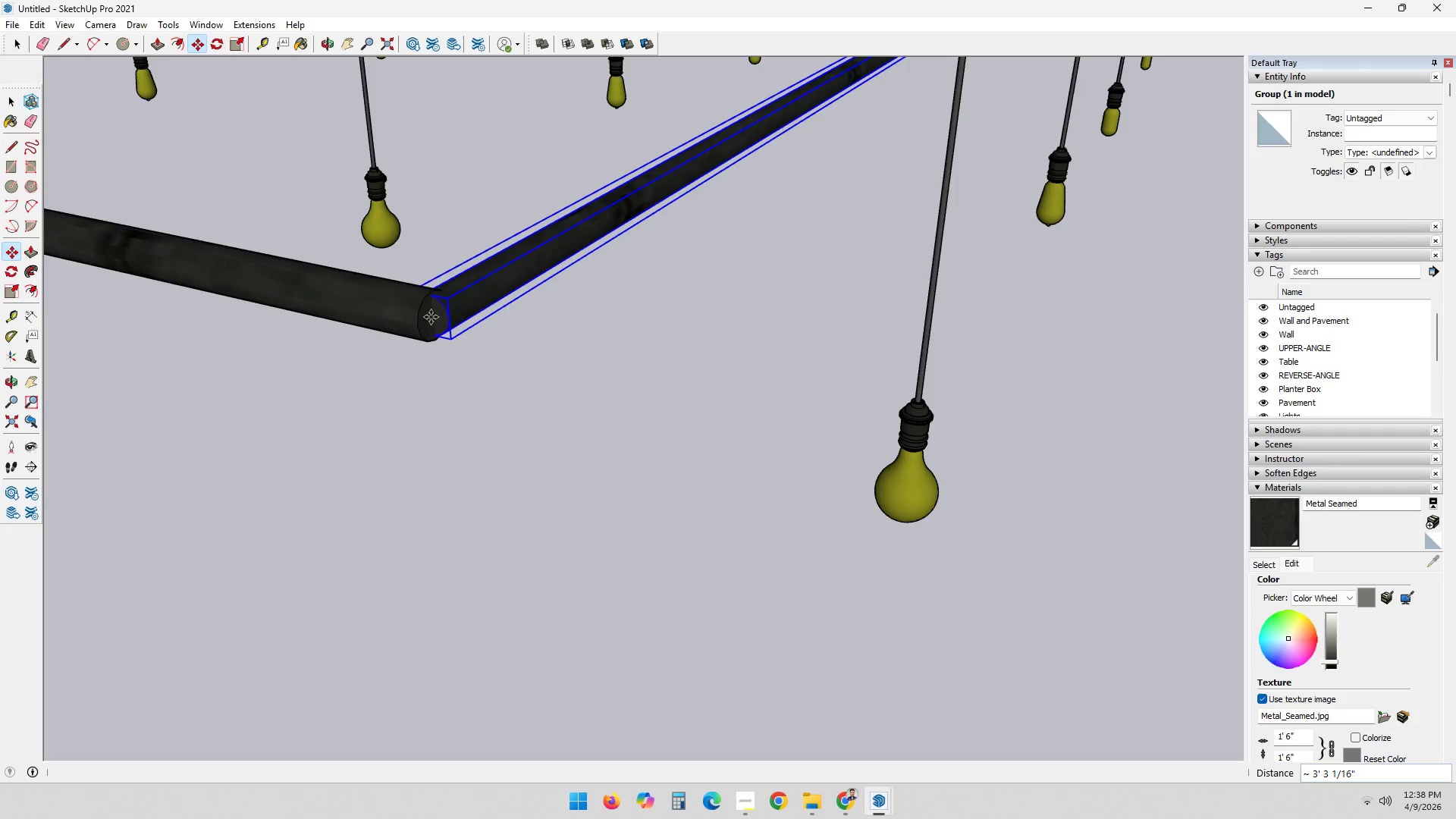 
key(M)
 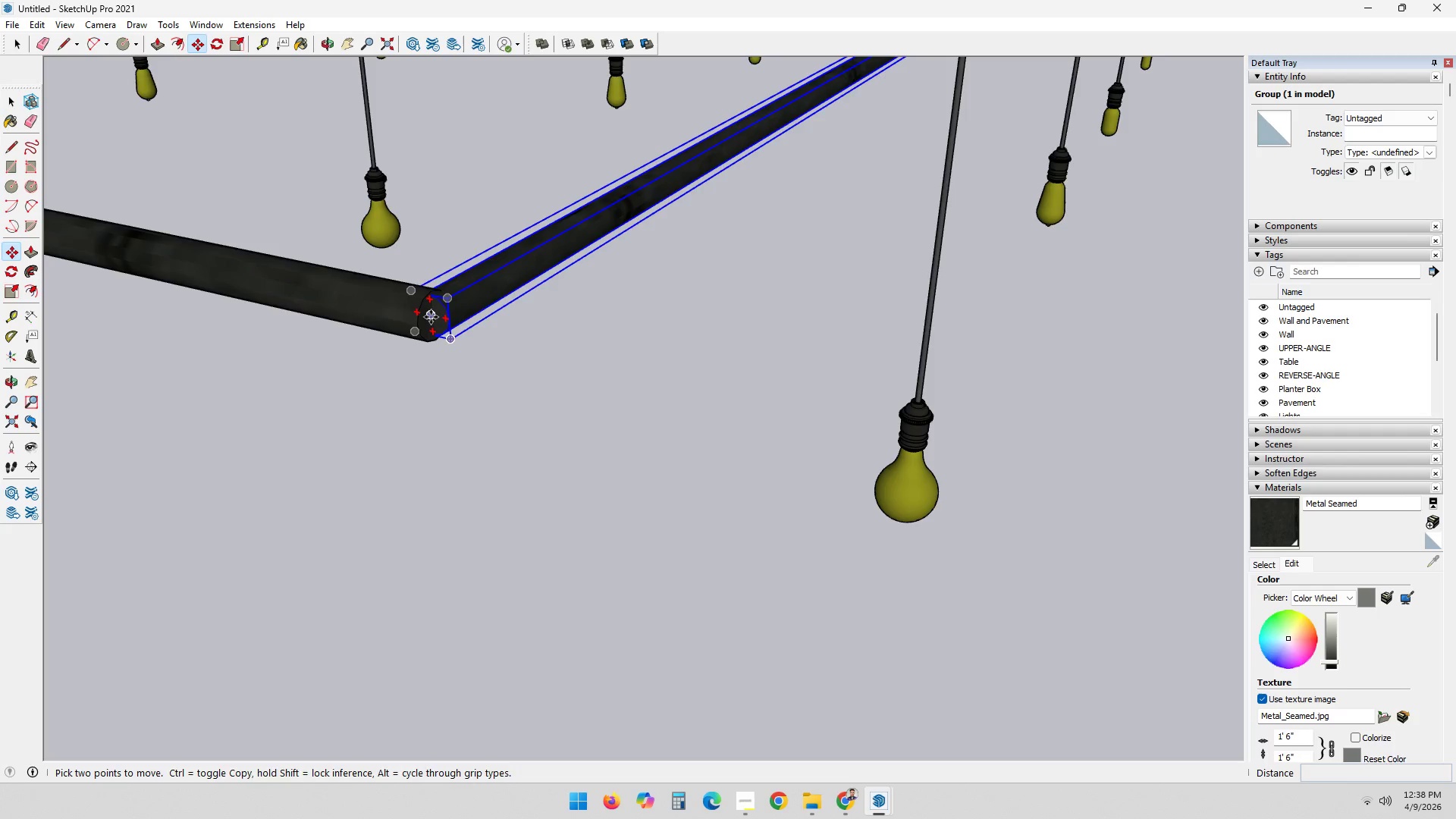 
left_click([431, 317])
 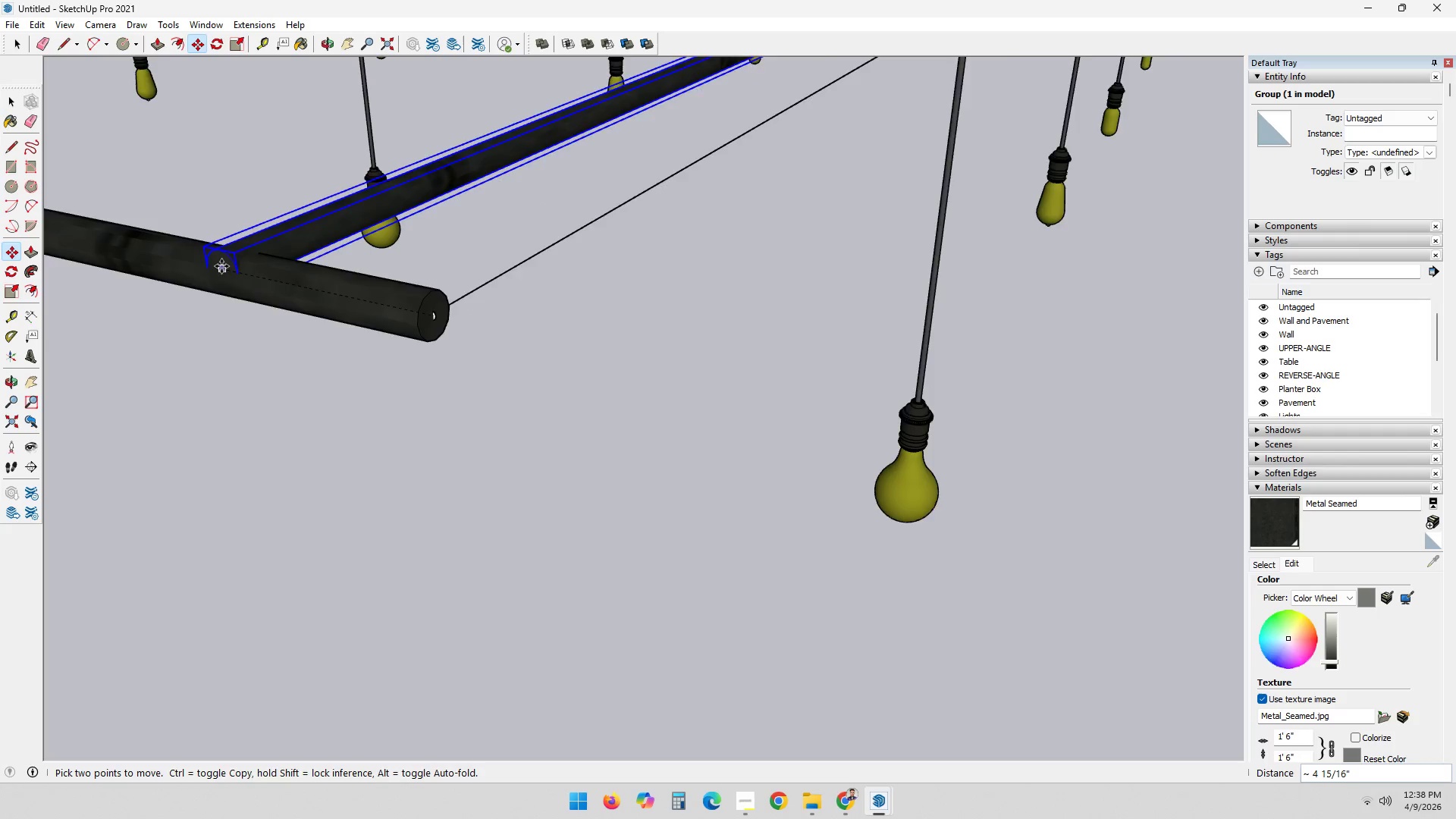 
hold_key(key=ShiftLeft, duration=0.38)
 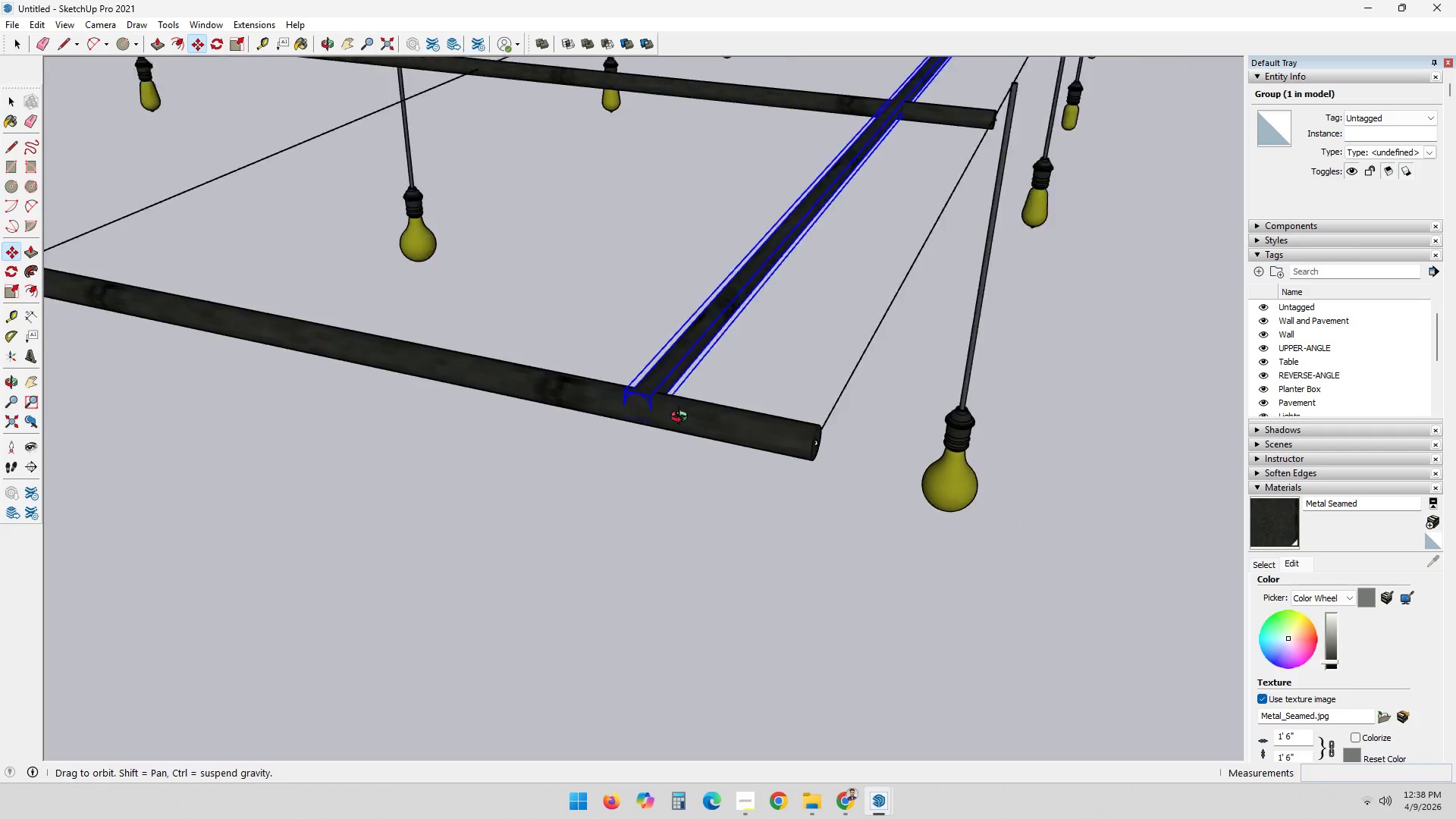 
scroll: coordinate [221, 266], scroll_direction: down, amount: 4.0
 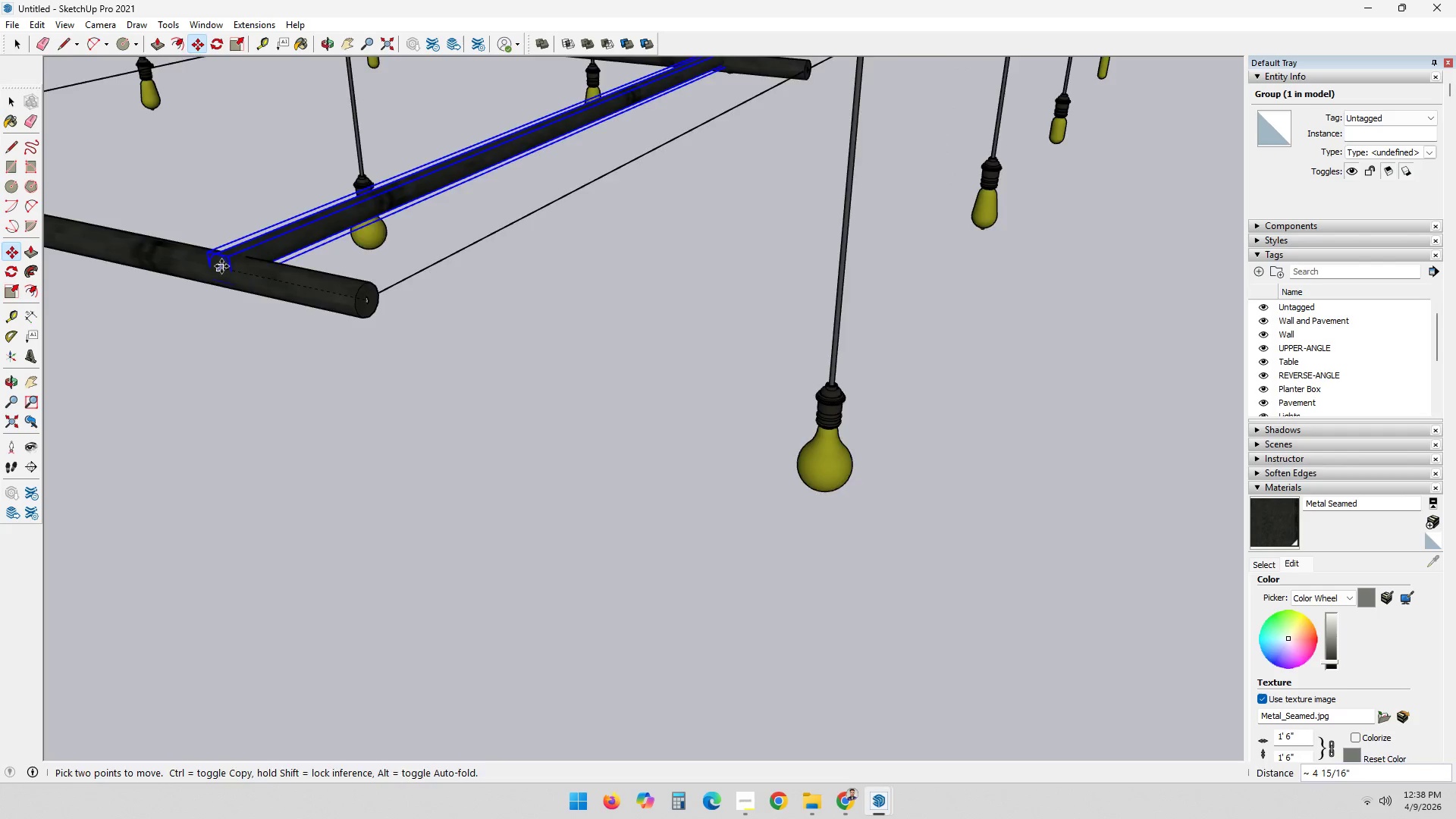 
key(Control+ControlLeft)
 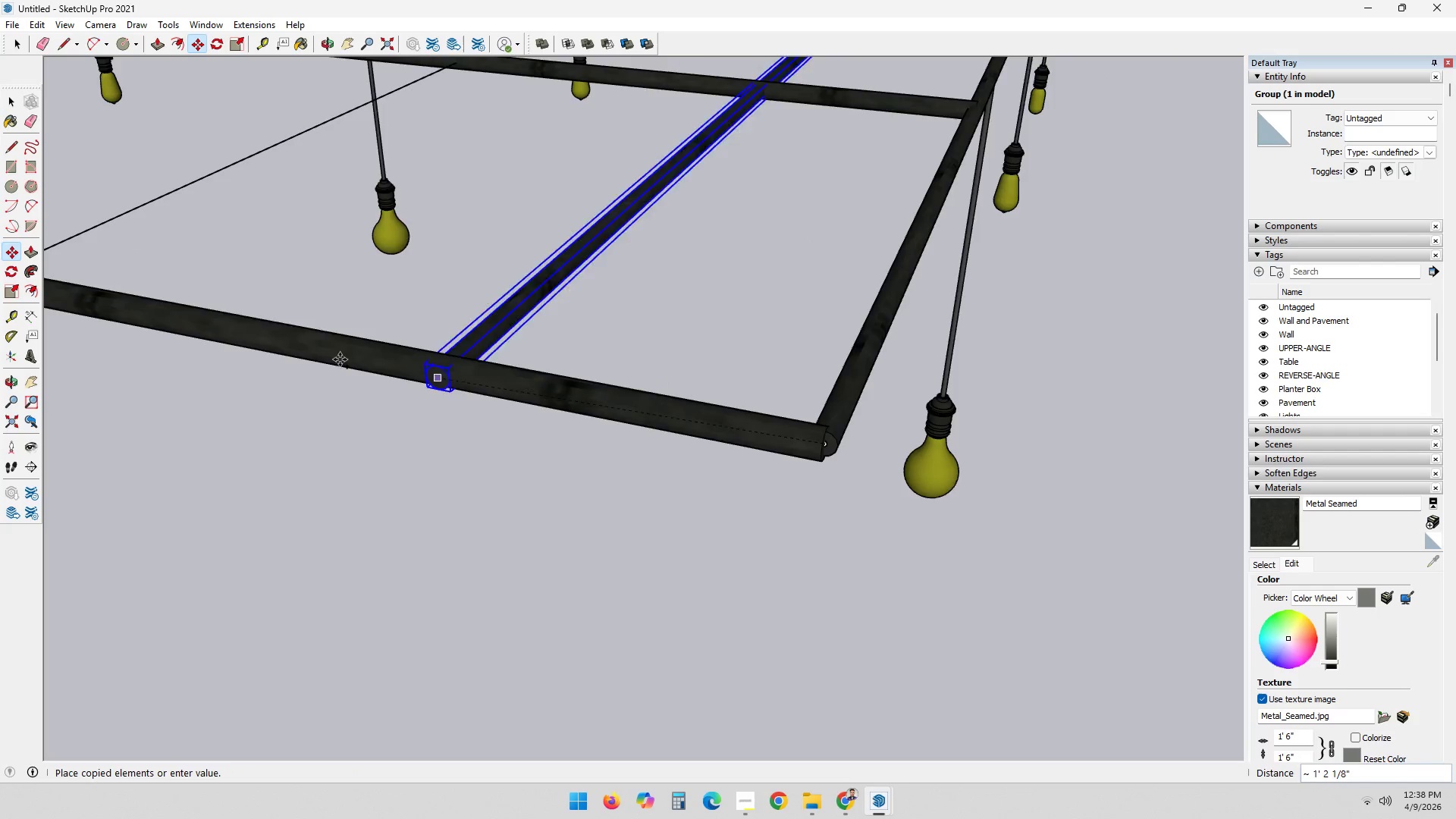 
hold_key(key=ShiftLeft, duration=0.69)
 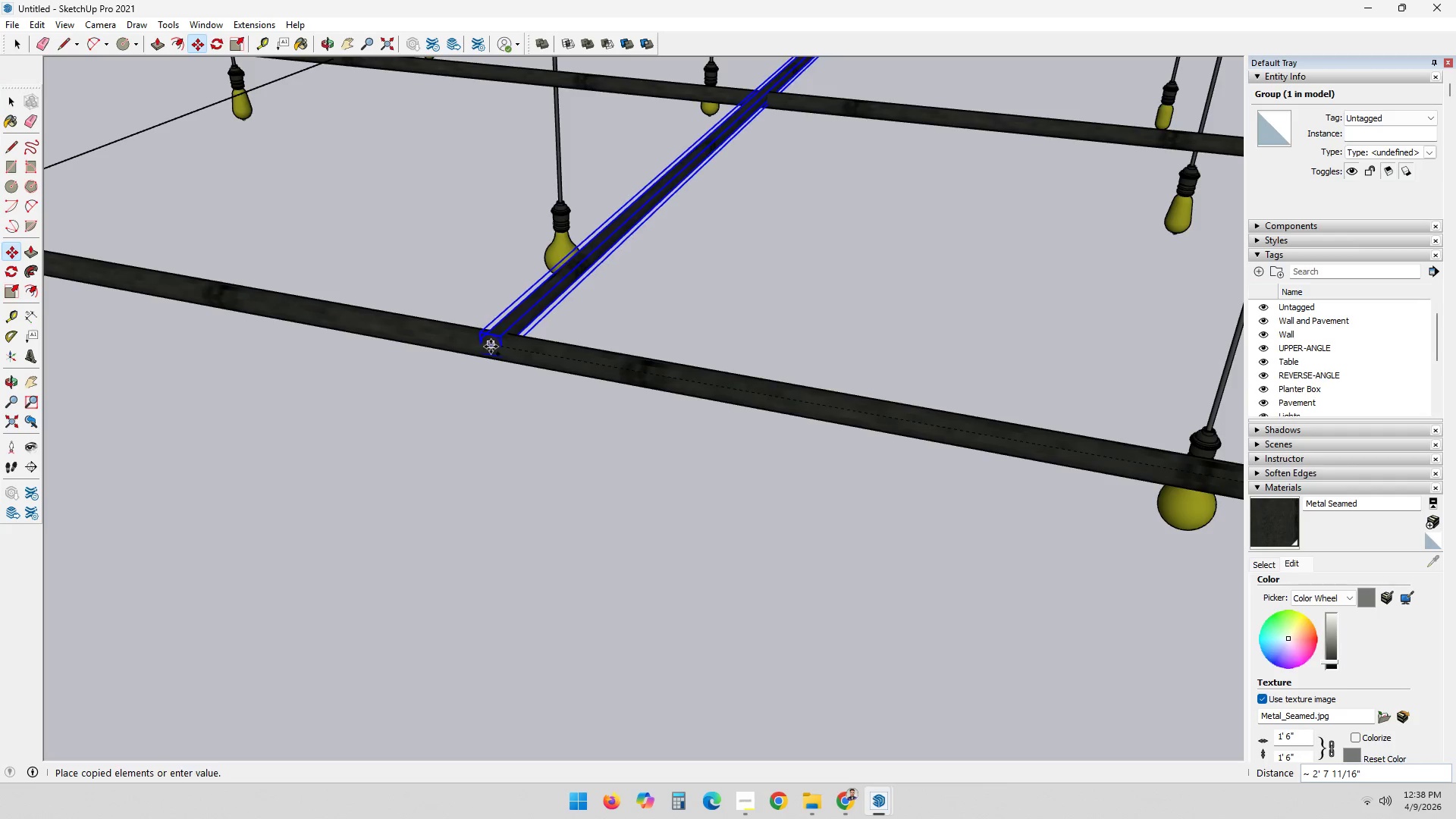 
wait(17.16)
 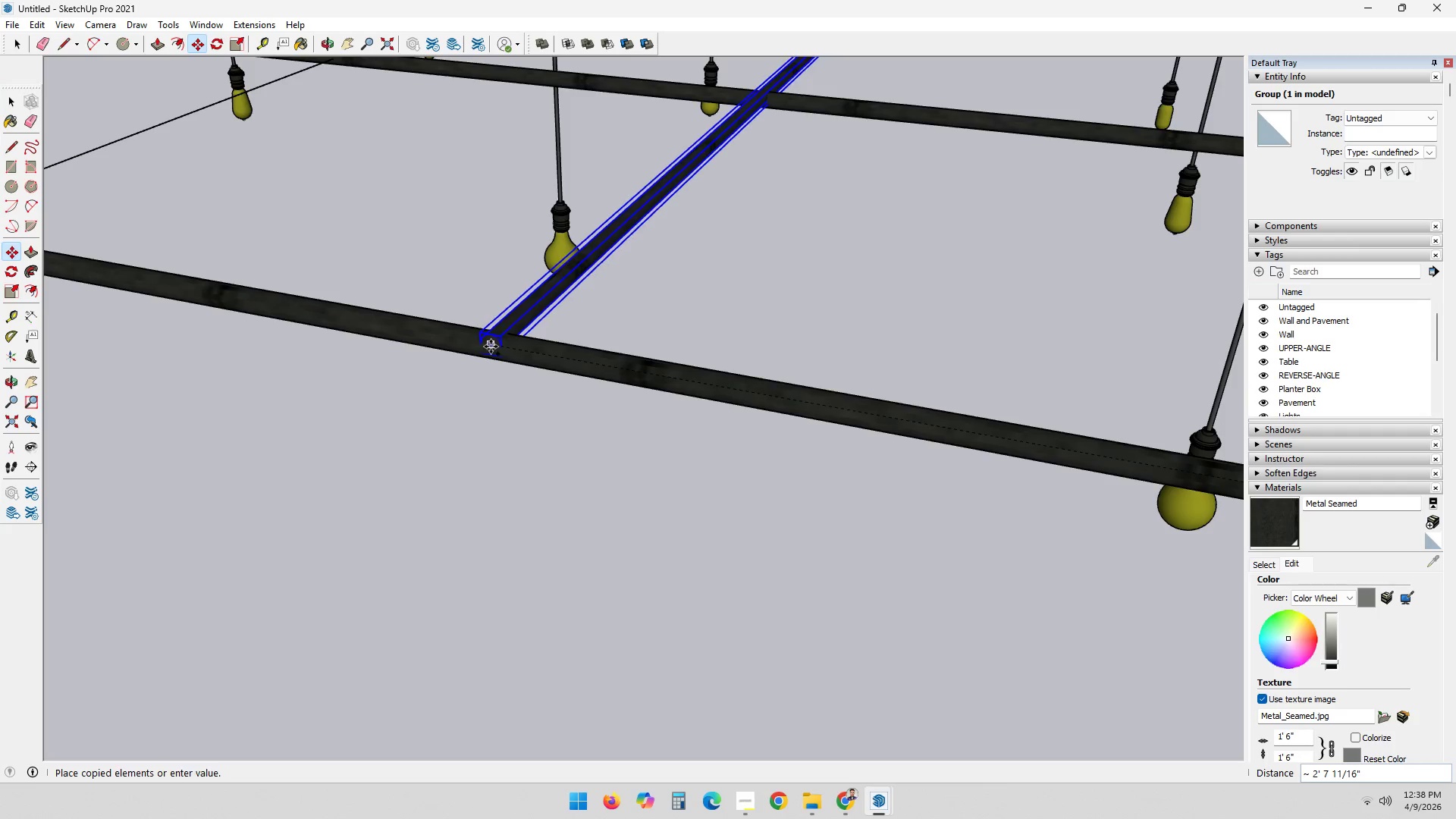 
scroll: coordinate [504, 326], scroll_direction: none, amount: 0.0
 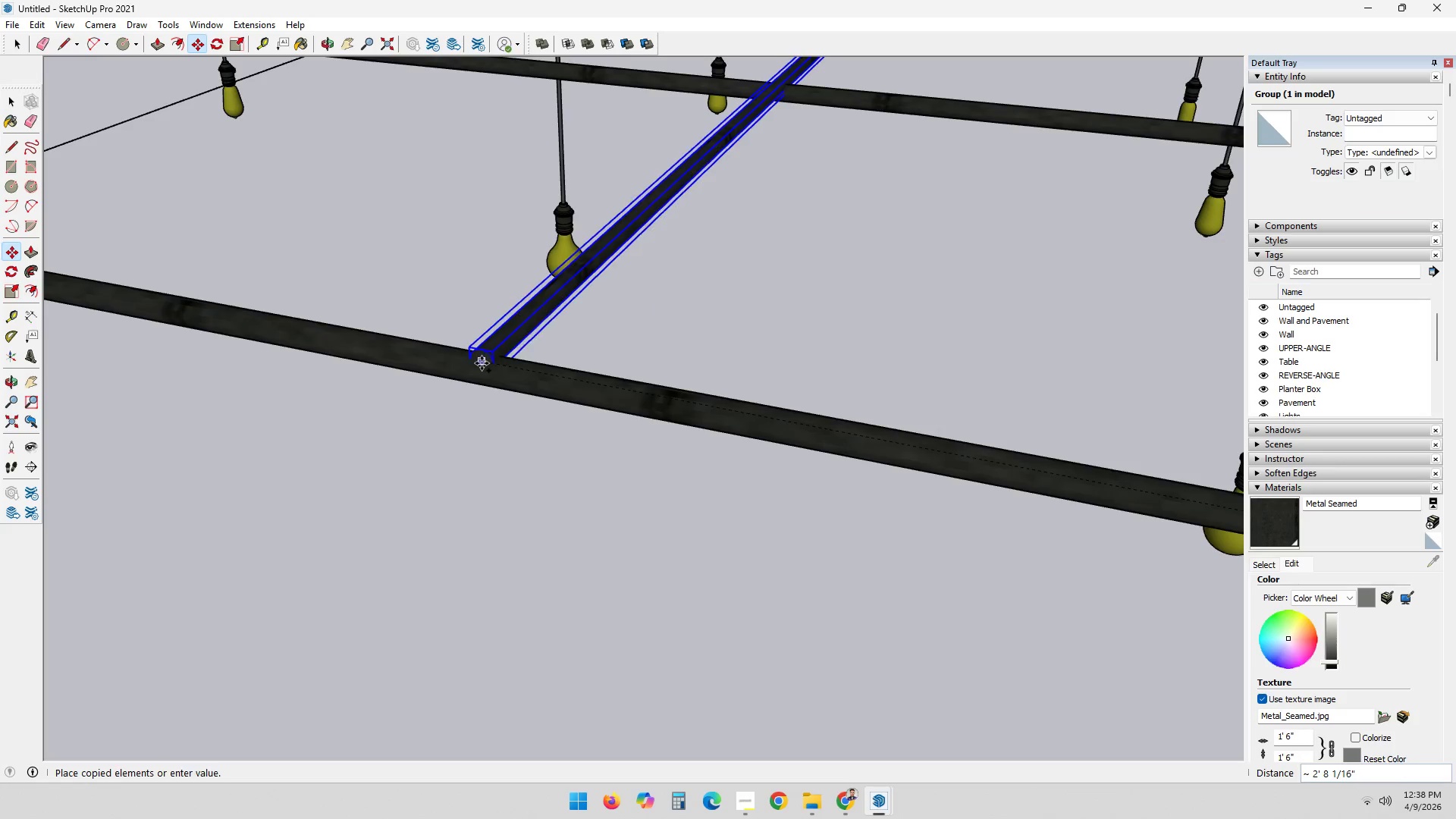 
scroll: coordinate [488, 366], scroll_direction: up, amount: 8.0
 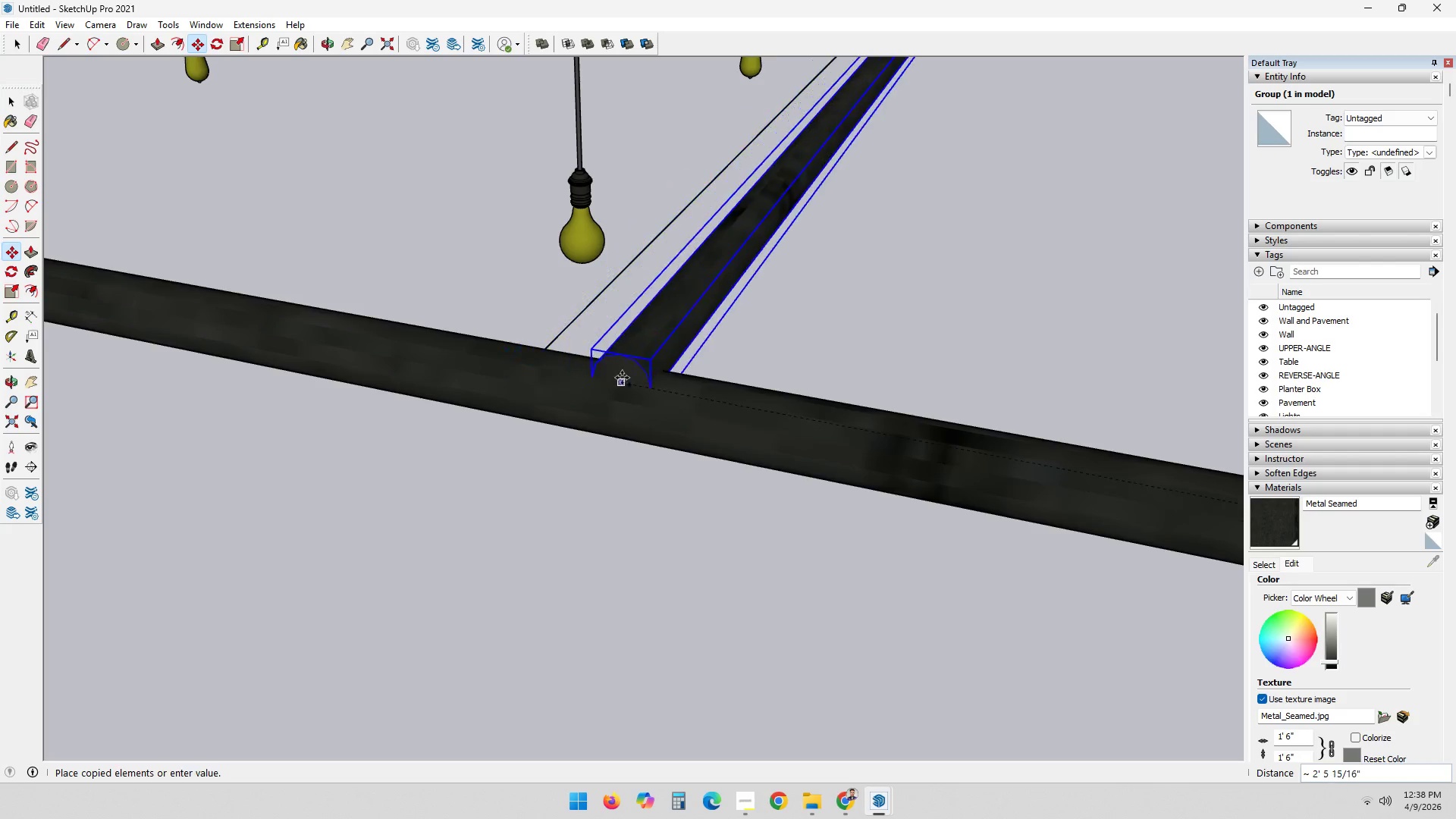 
wait(20.87)
 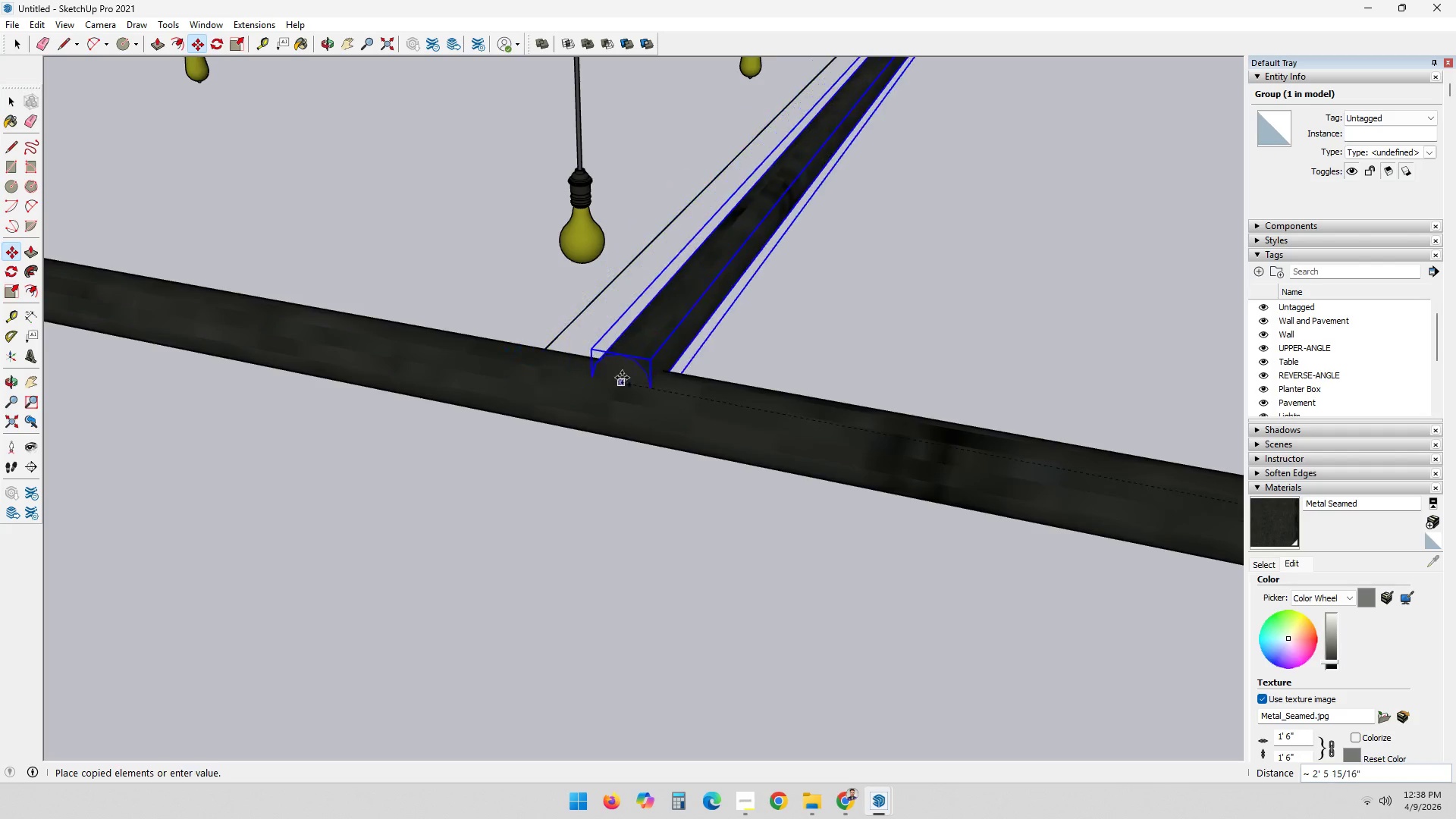 
left_click([516, 375])
 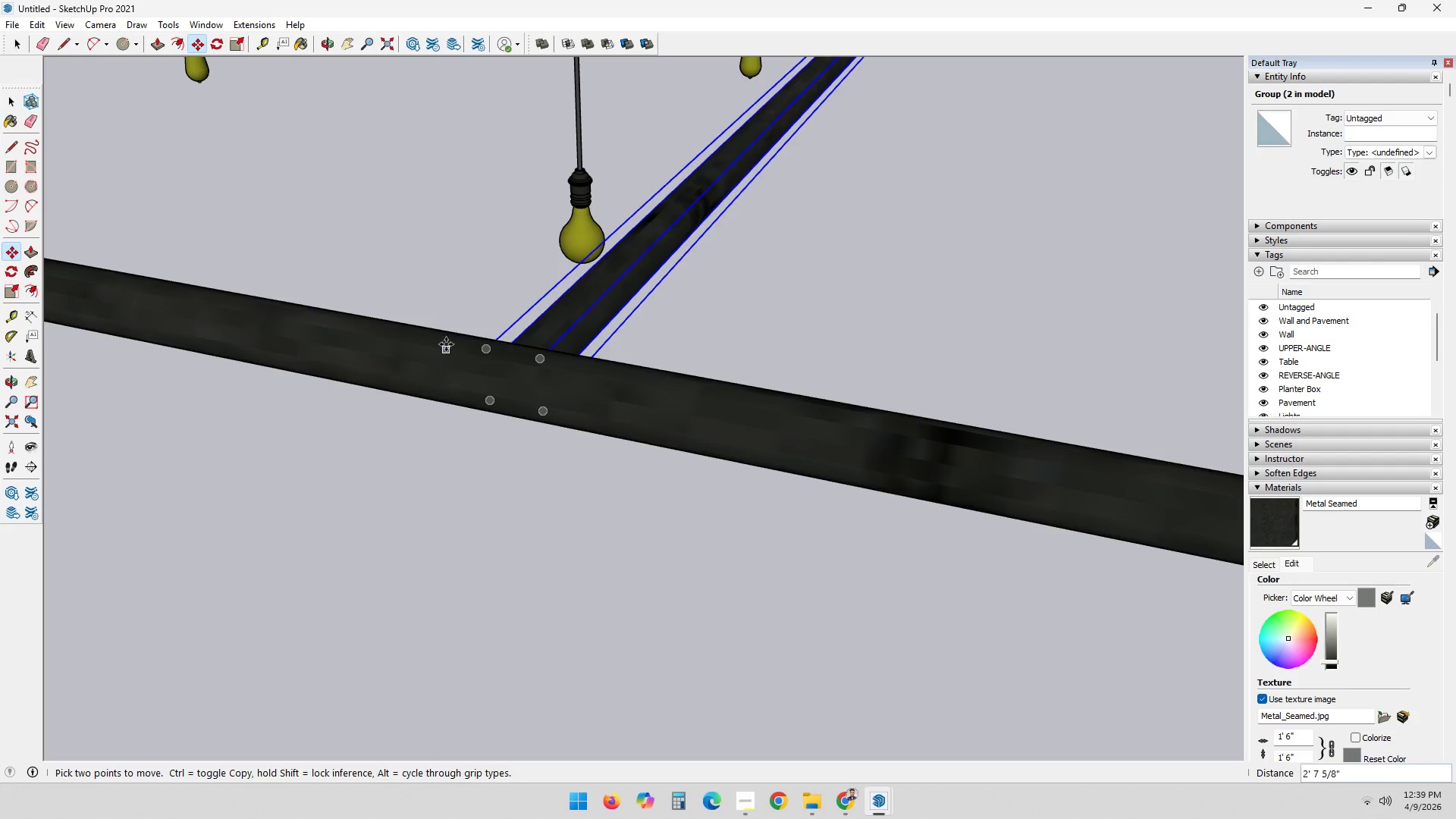 
scroll: coordinate [582, 328], scroll_direction: down, amount: 14.0
 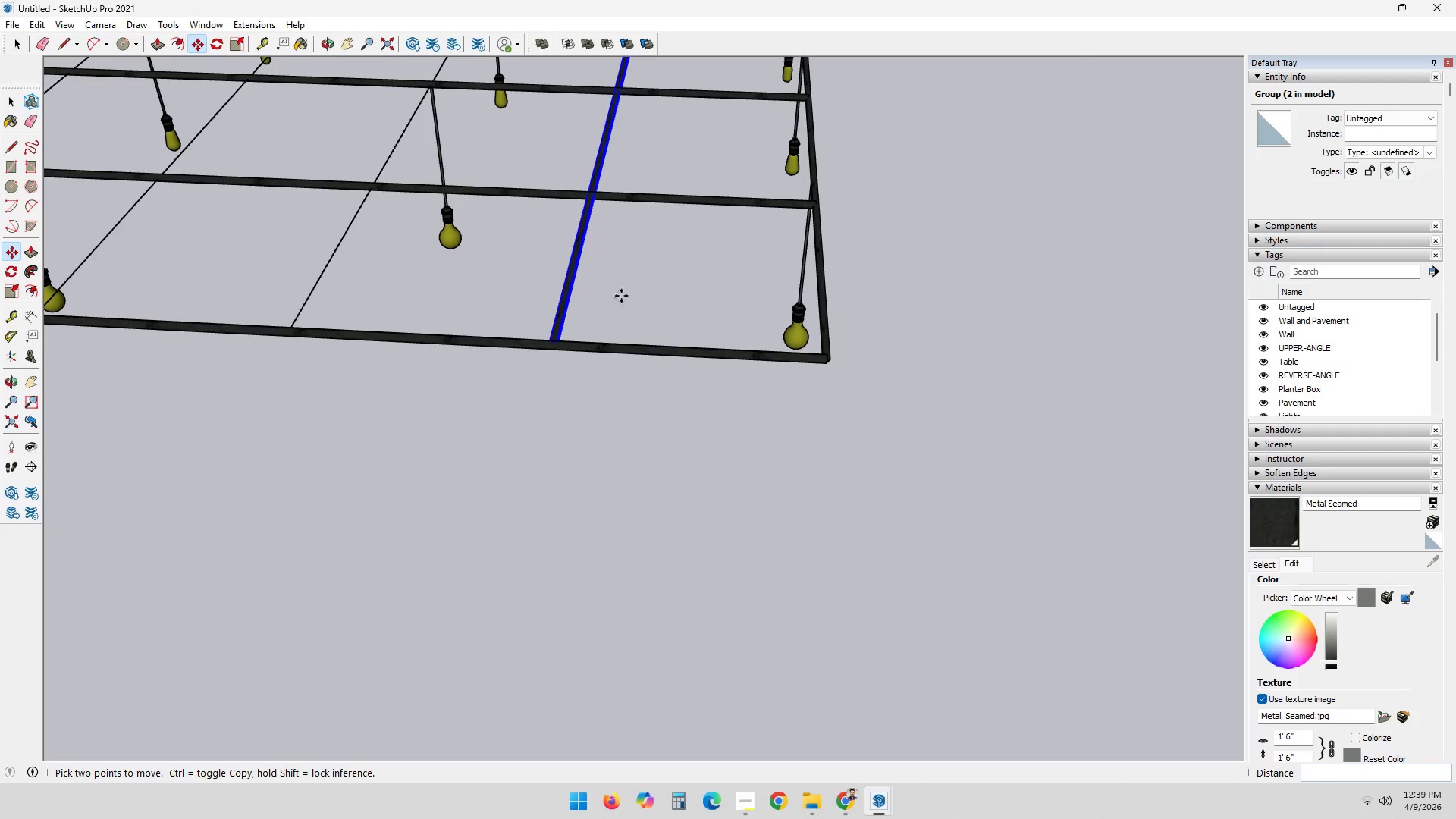 
key(M)
 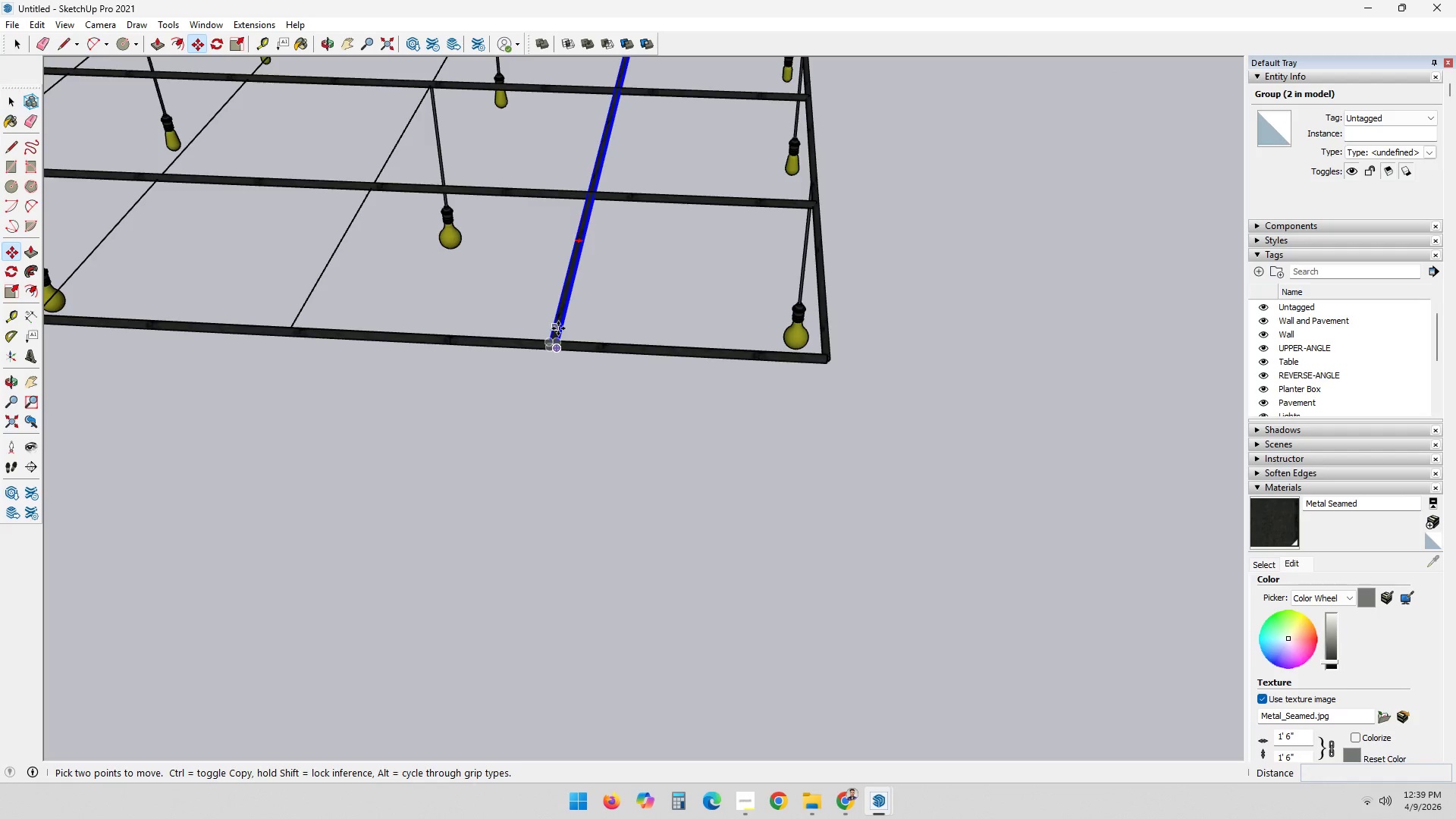 
scroll: coordinate [554, 345], scroll_direction: up, amount: 6.0
 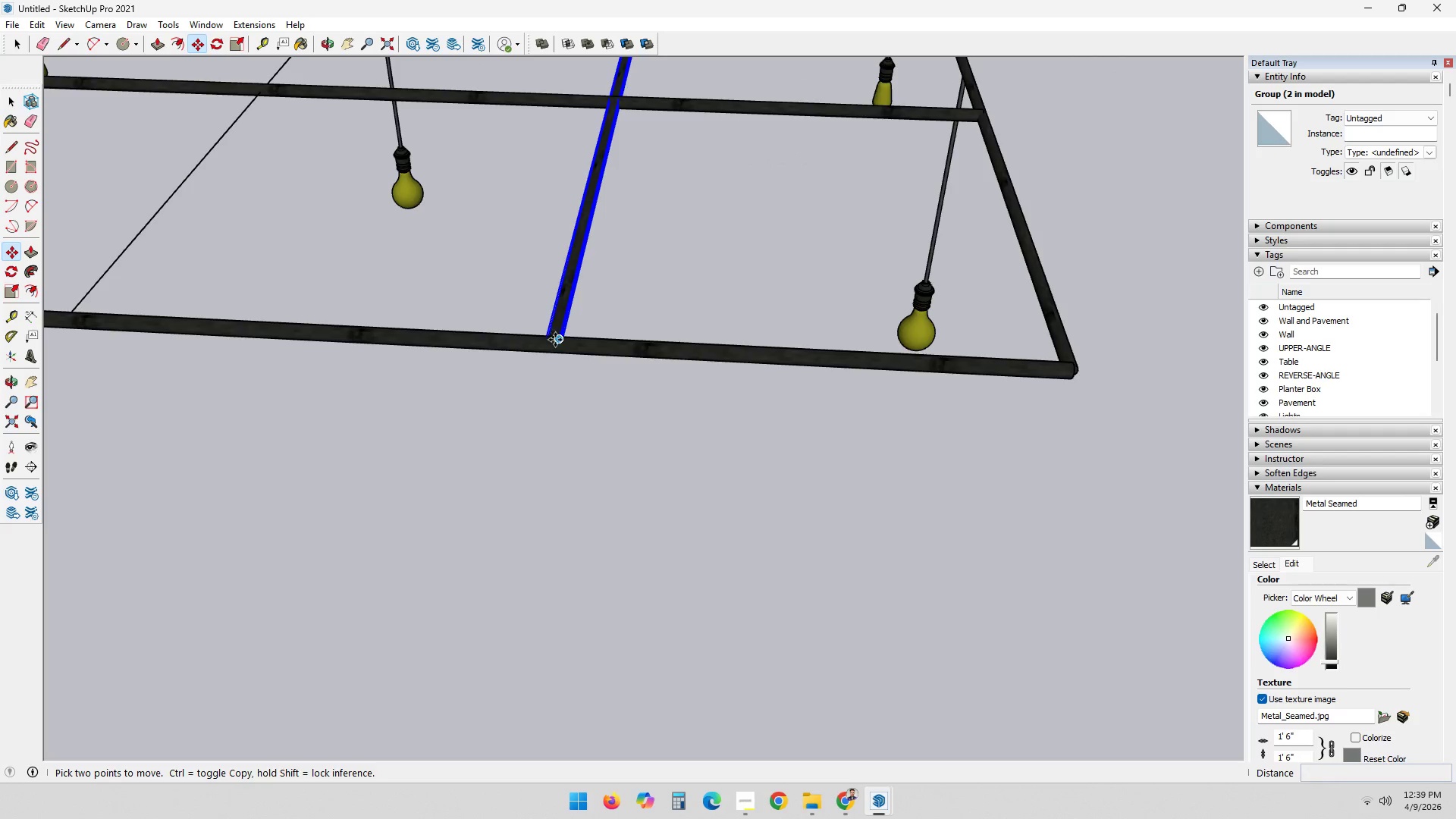 
left_click_drag(start_coordinate=[555, 340], to_coordinate=[551, 340])
 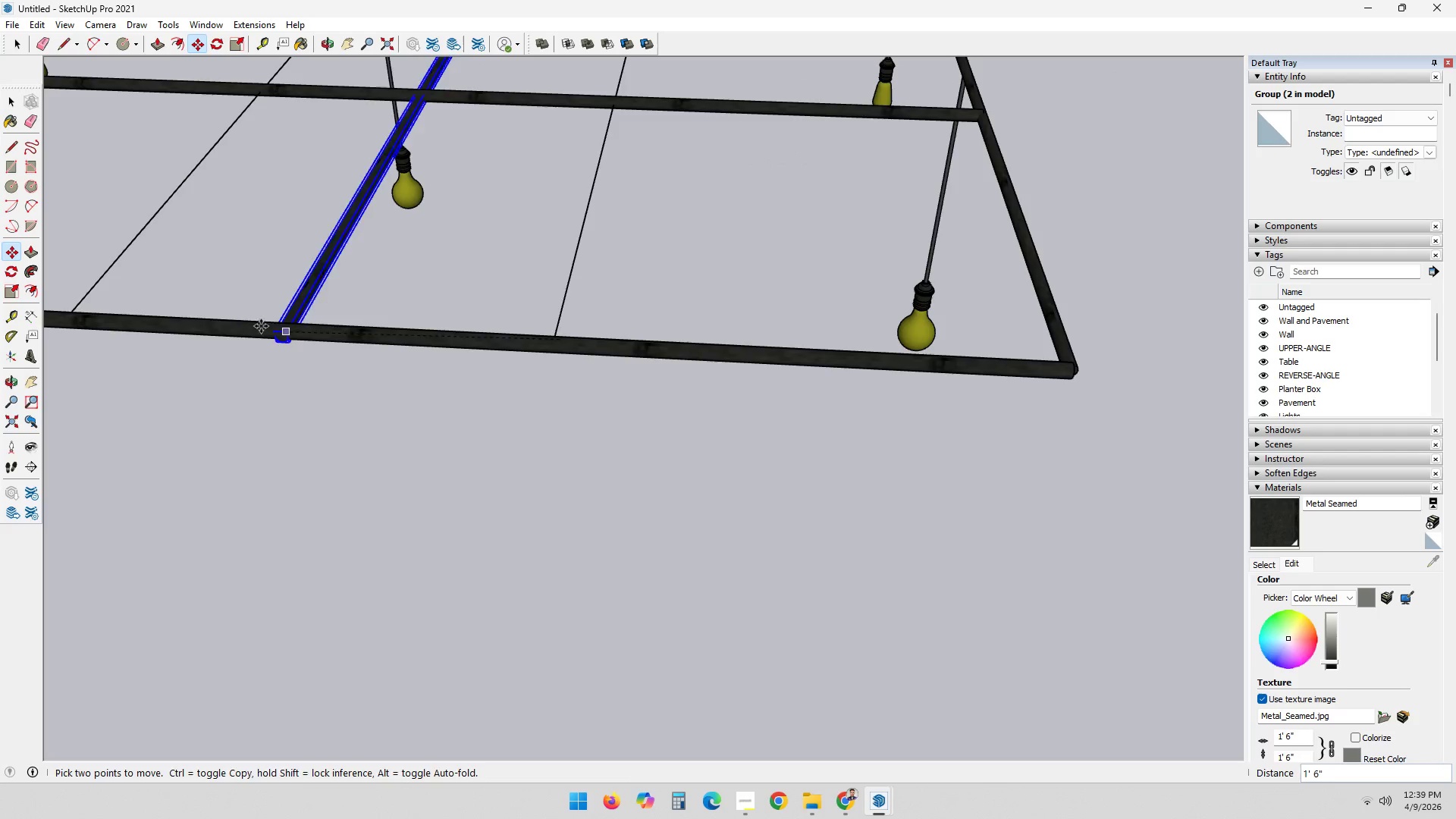 
key(Control+ControlLeft)
 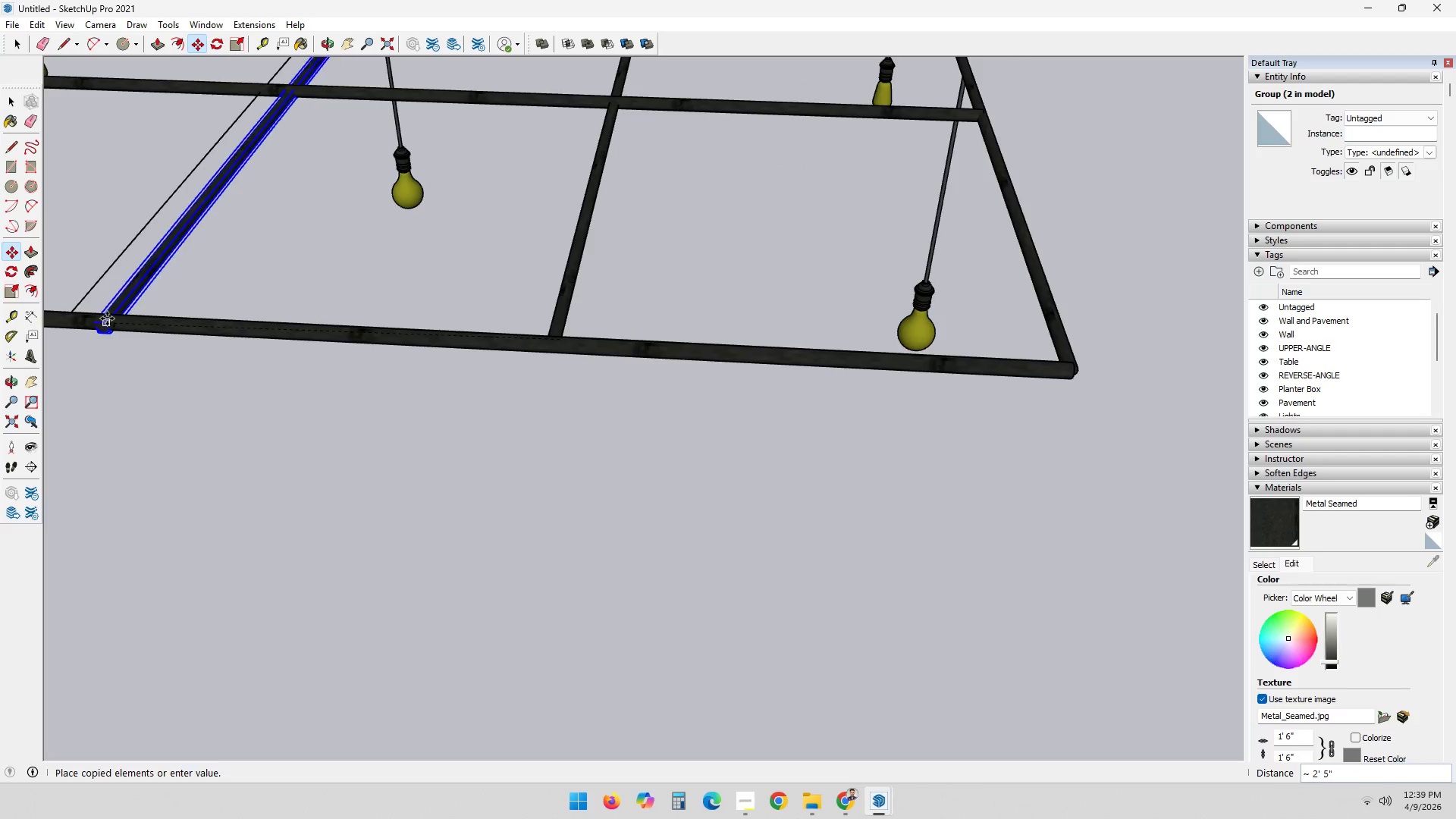 
hold_key(key=ShiftLeft, duration=0.5)
 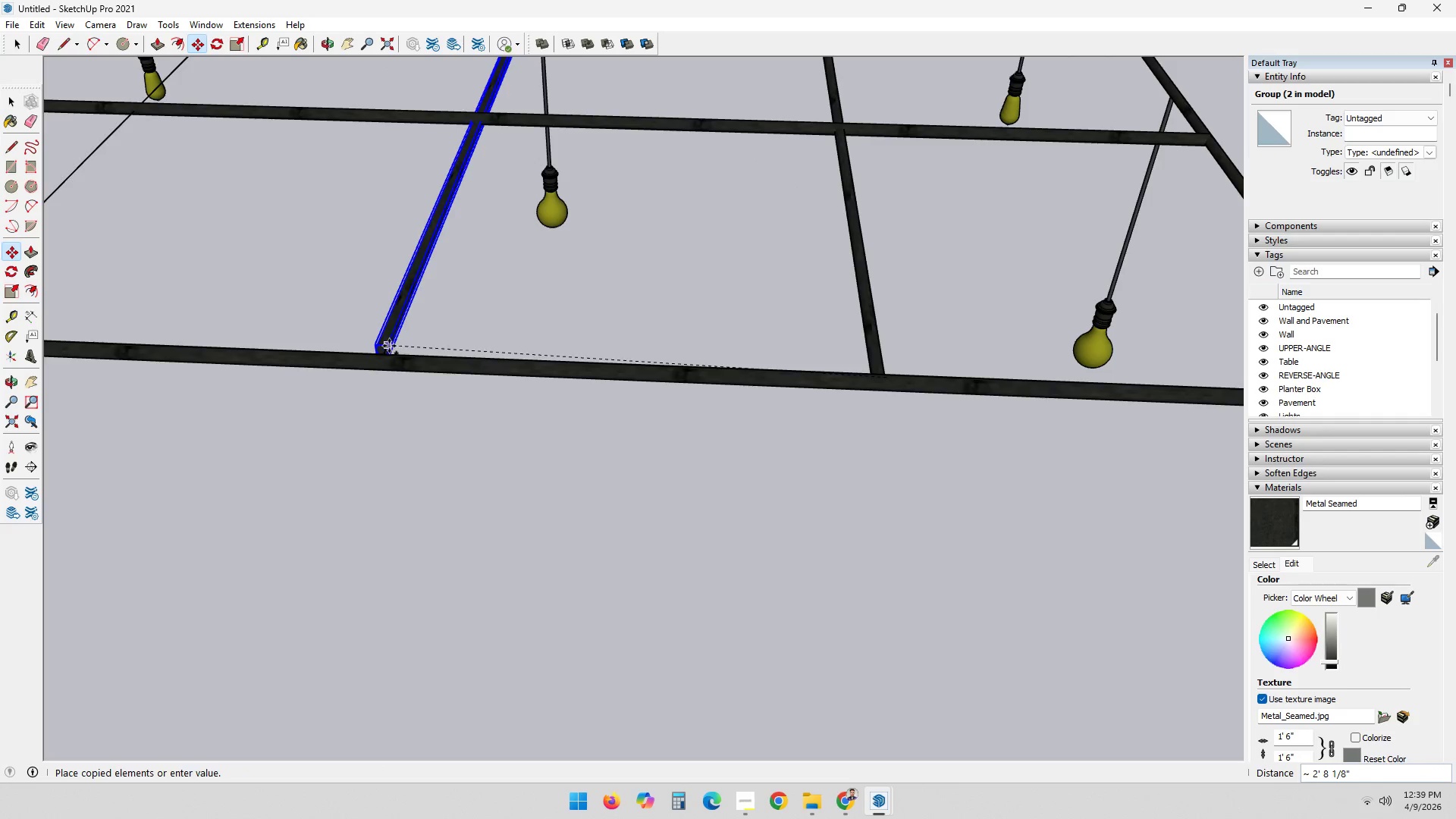 
scroll: coordinate [382, 358], scroll_direction: up, amount: 7.0
 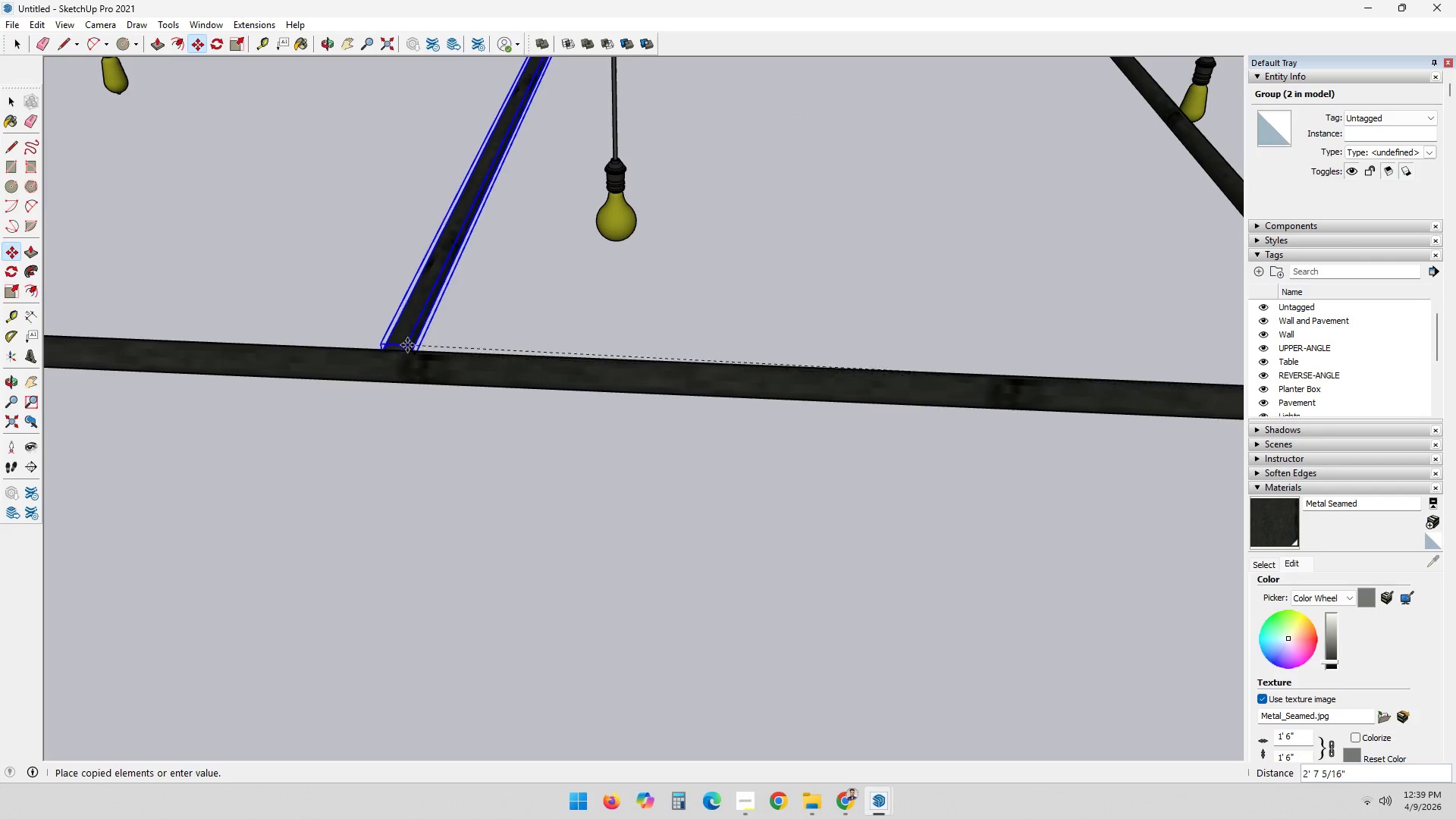 
key(ArrowLeft)
 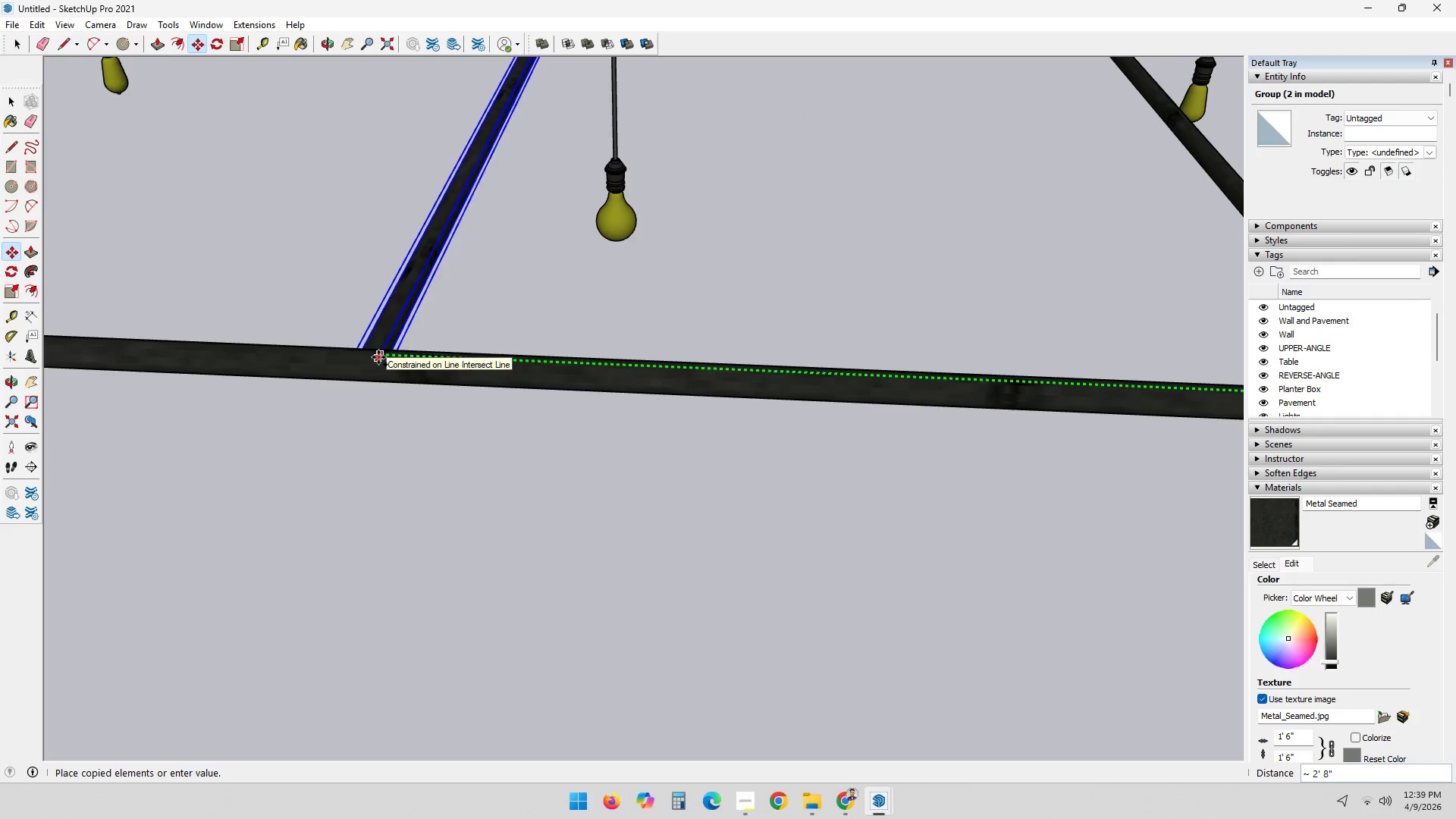 
left_click([384, 358])
 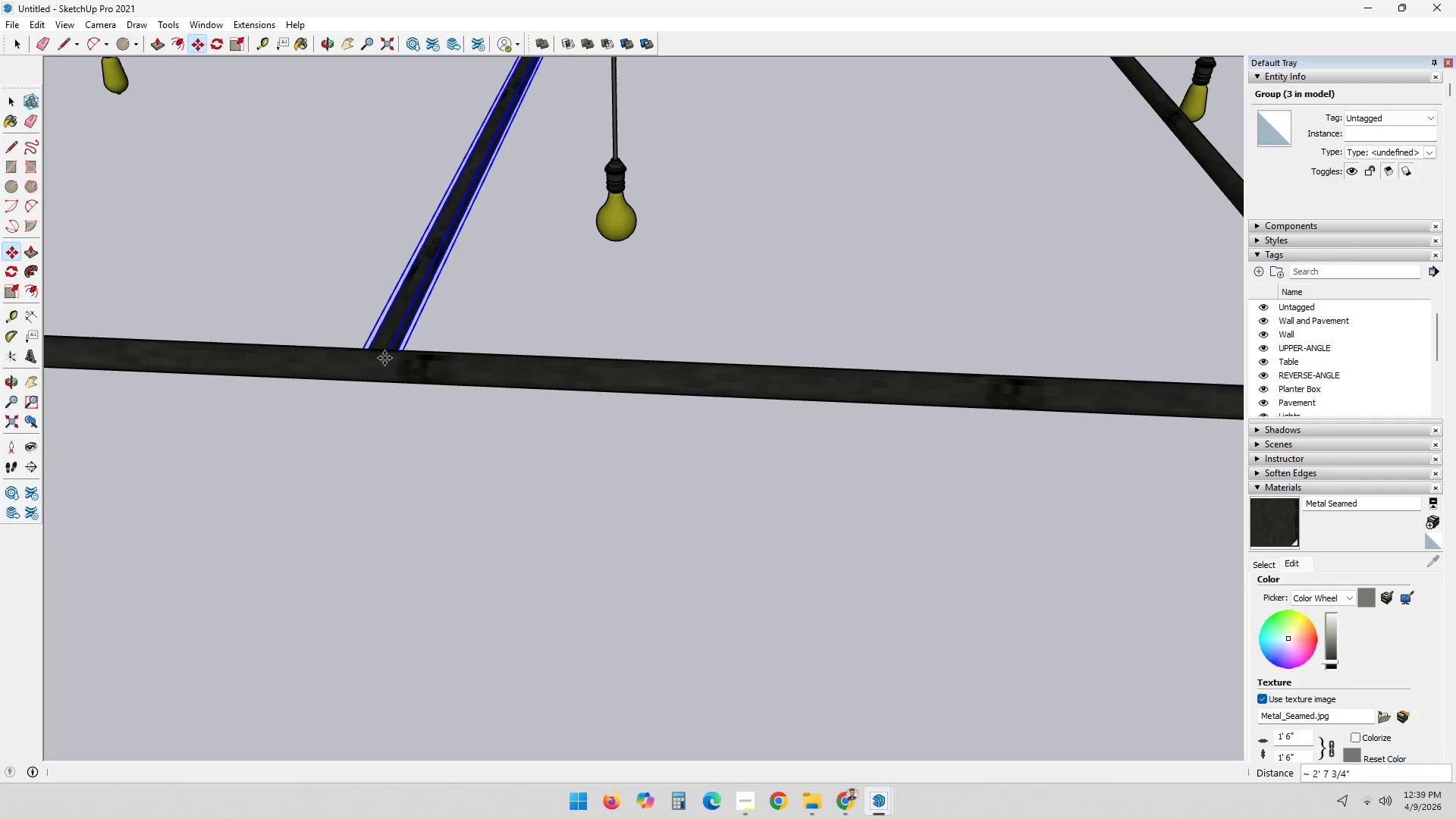 
key(NumpadMultiply)
 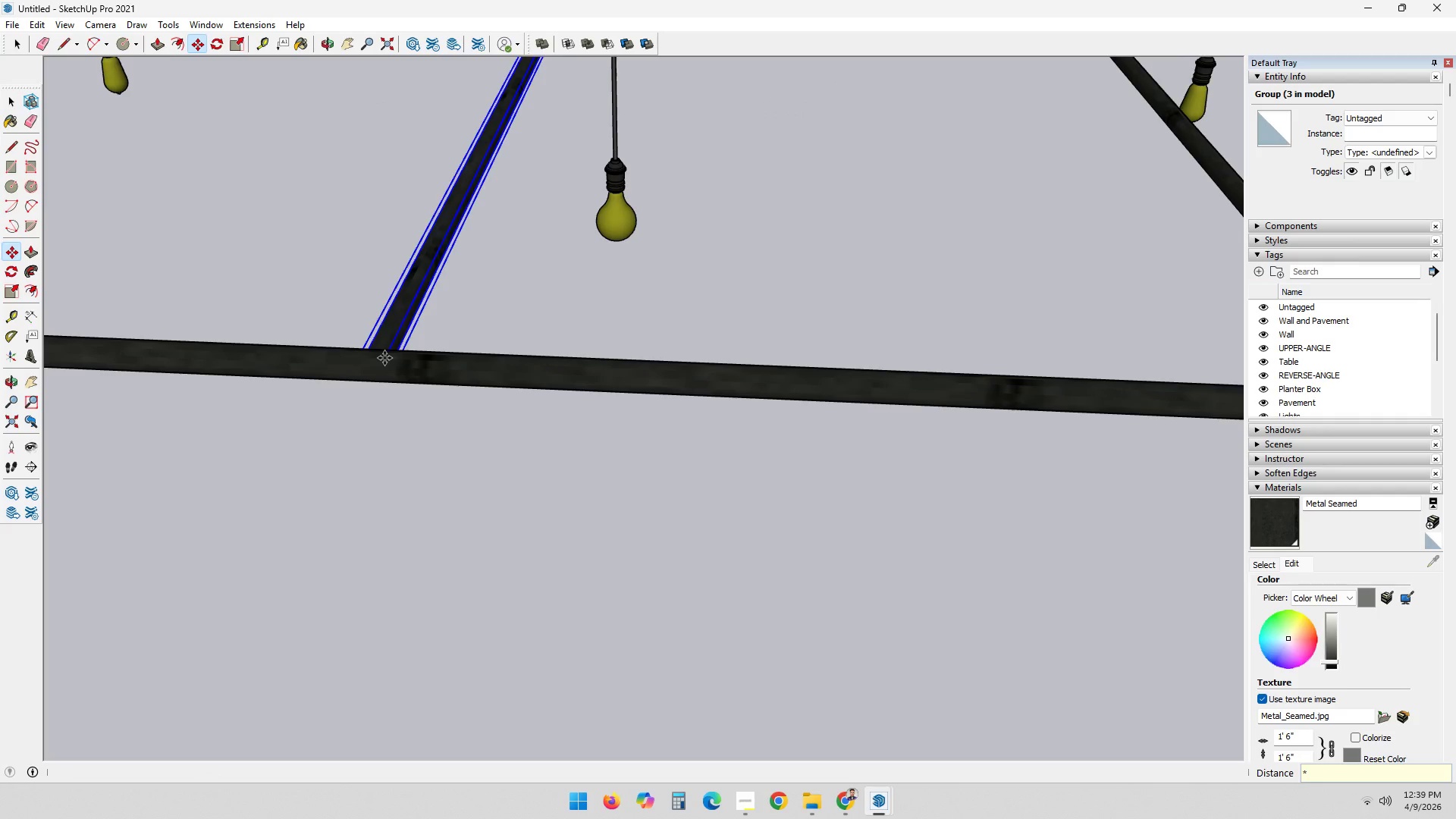 
key(Numpad8)
 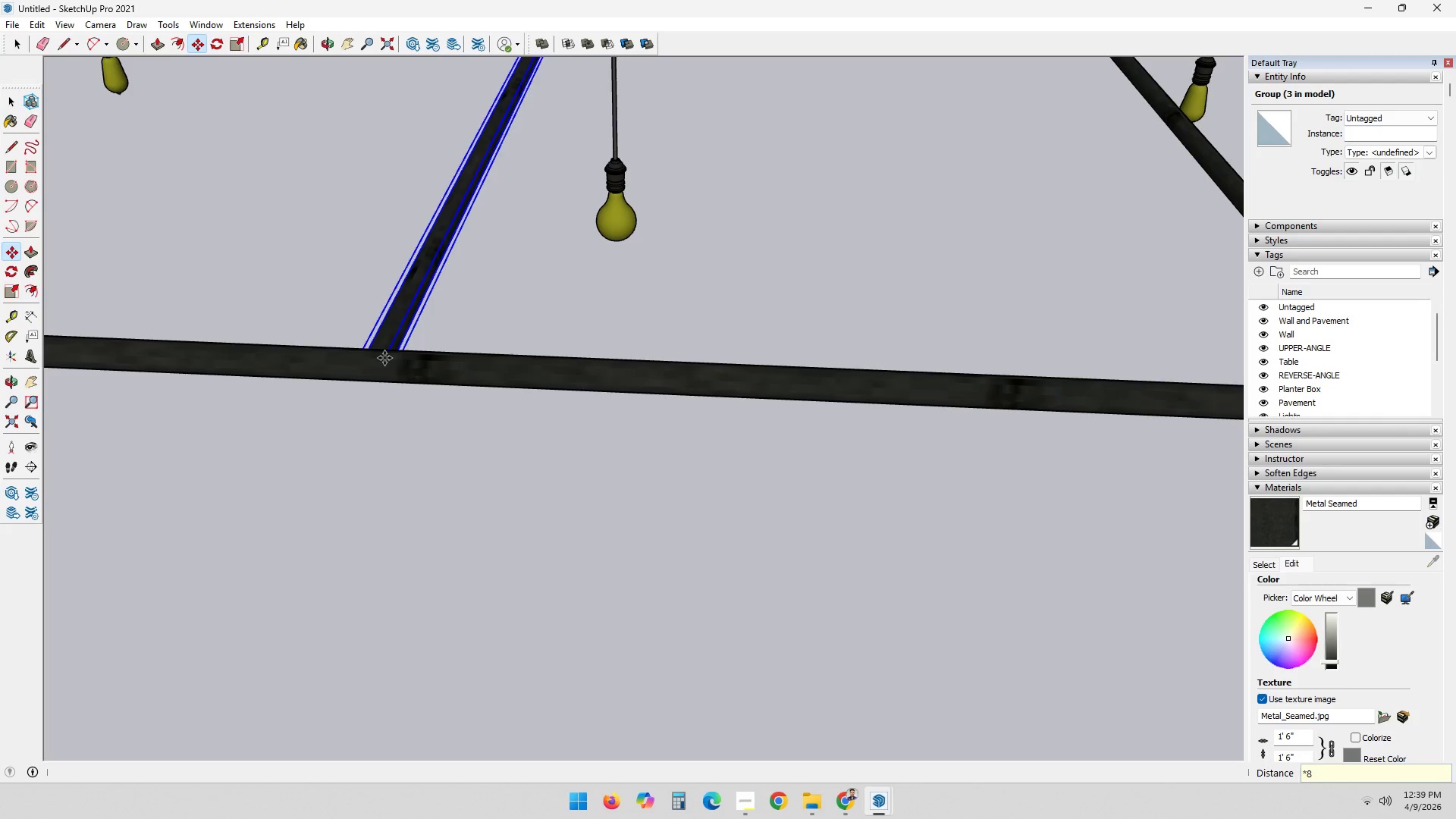 
key(NumpadEnter)
 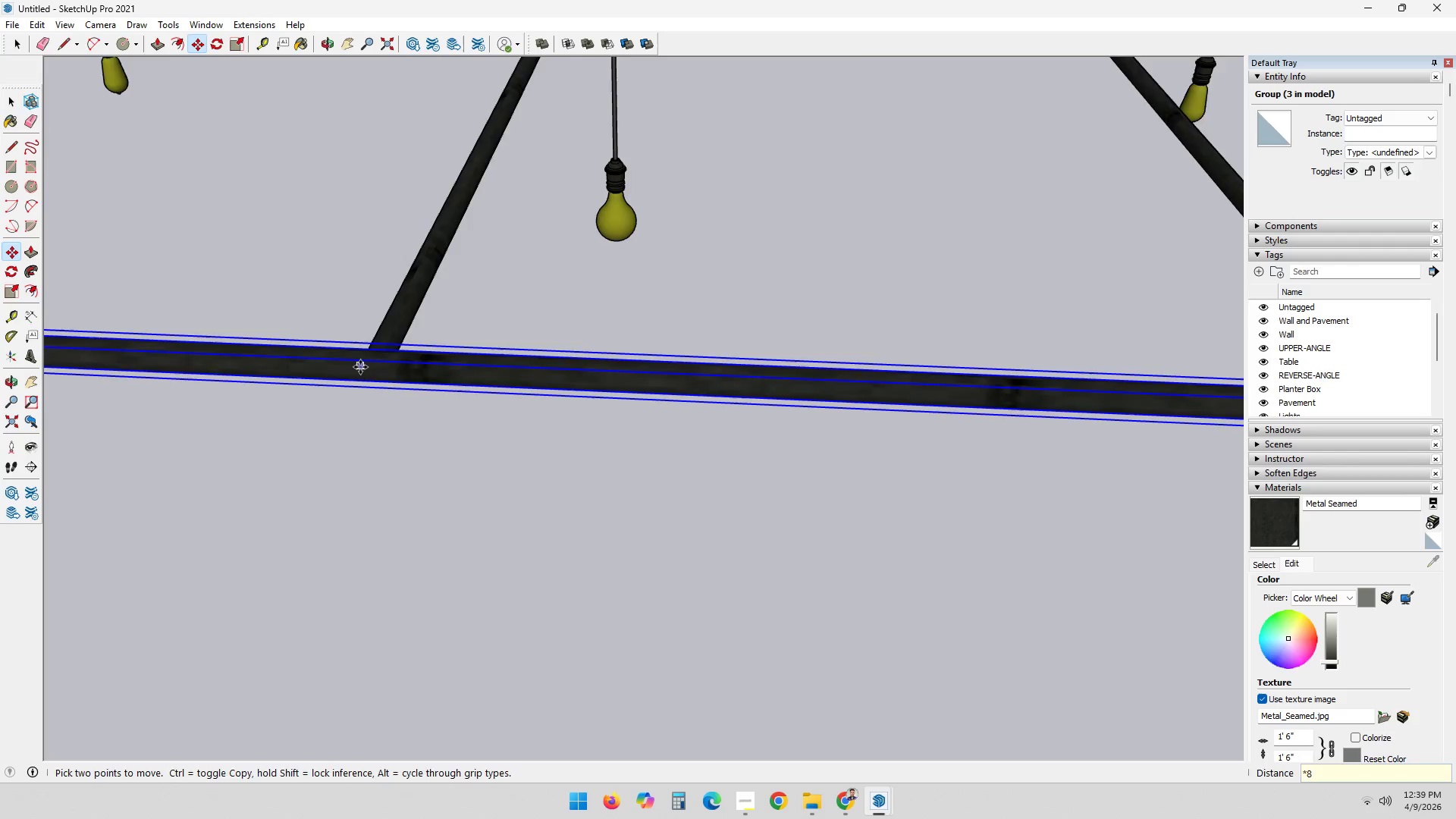 
key(Space)
 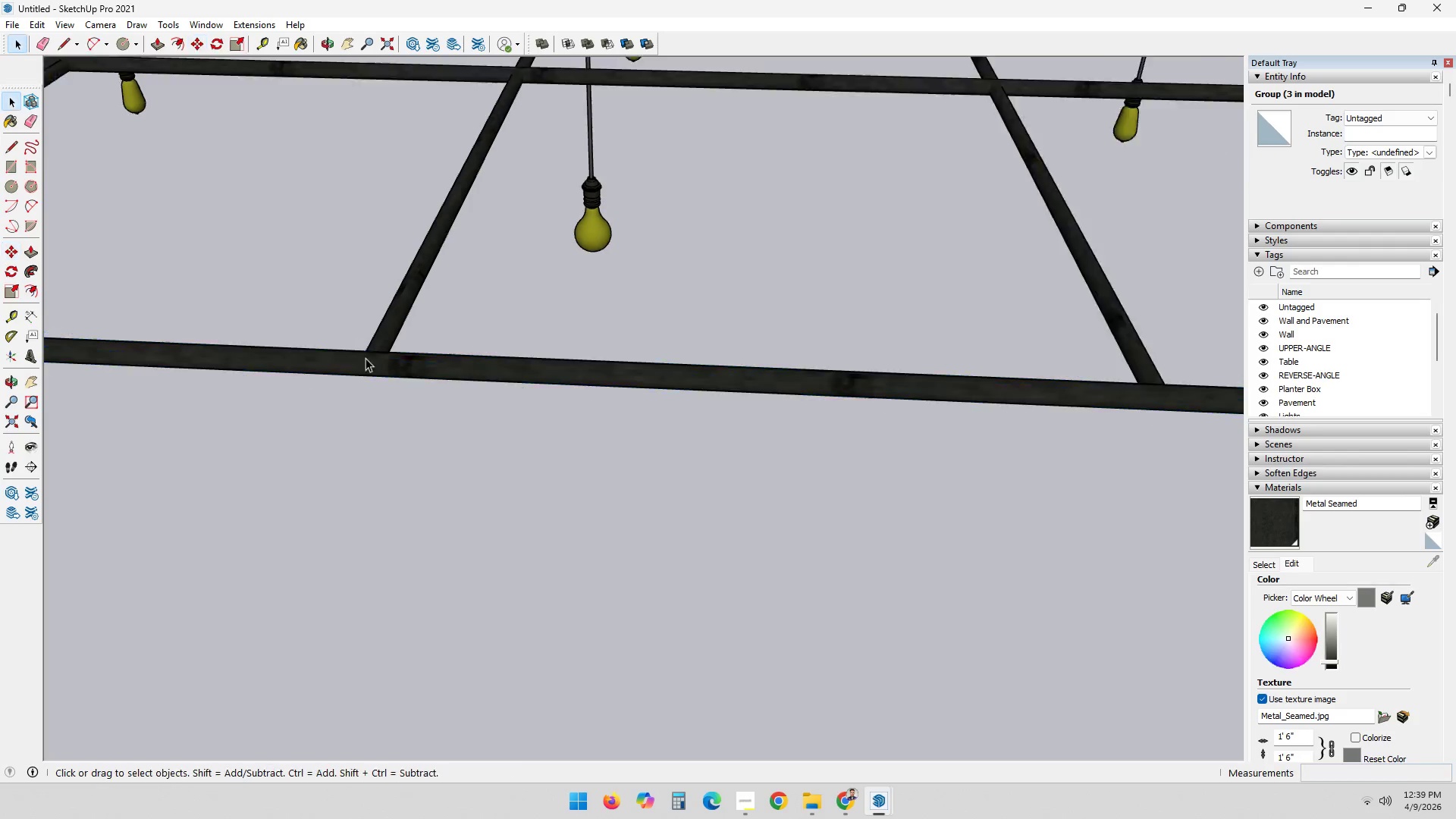 
key(Escape)
 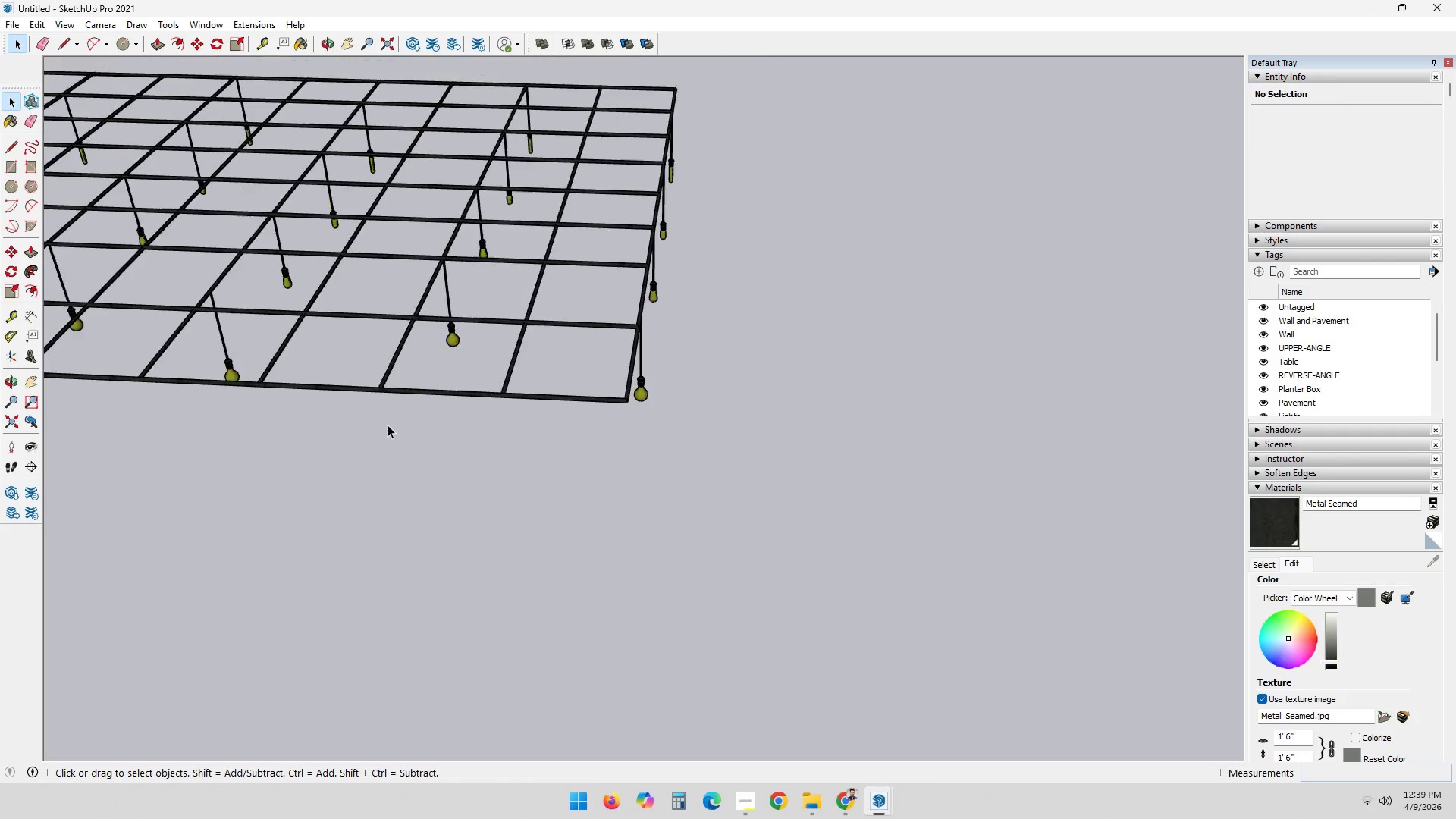 
key(Shift+ShiftLeft)
 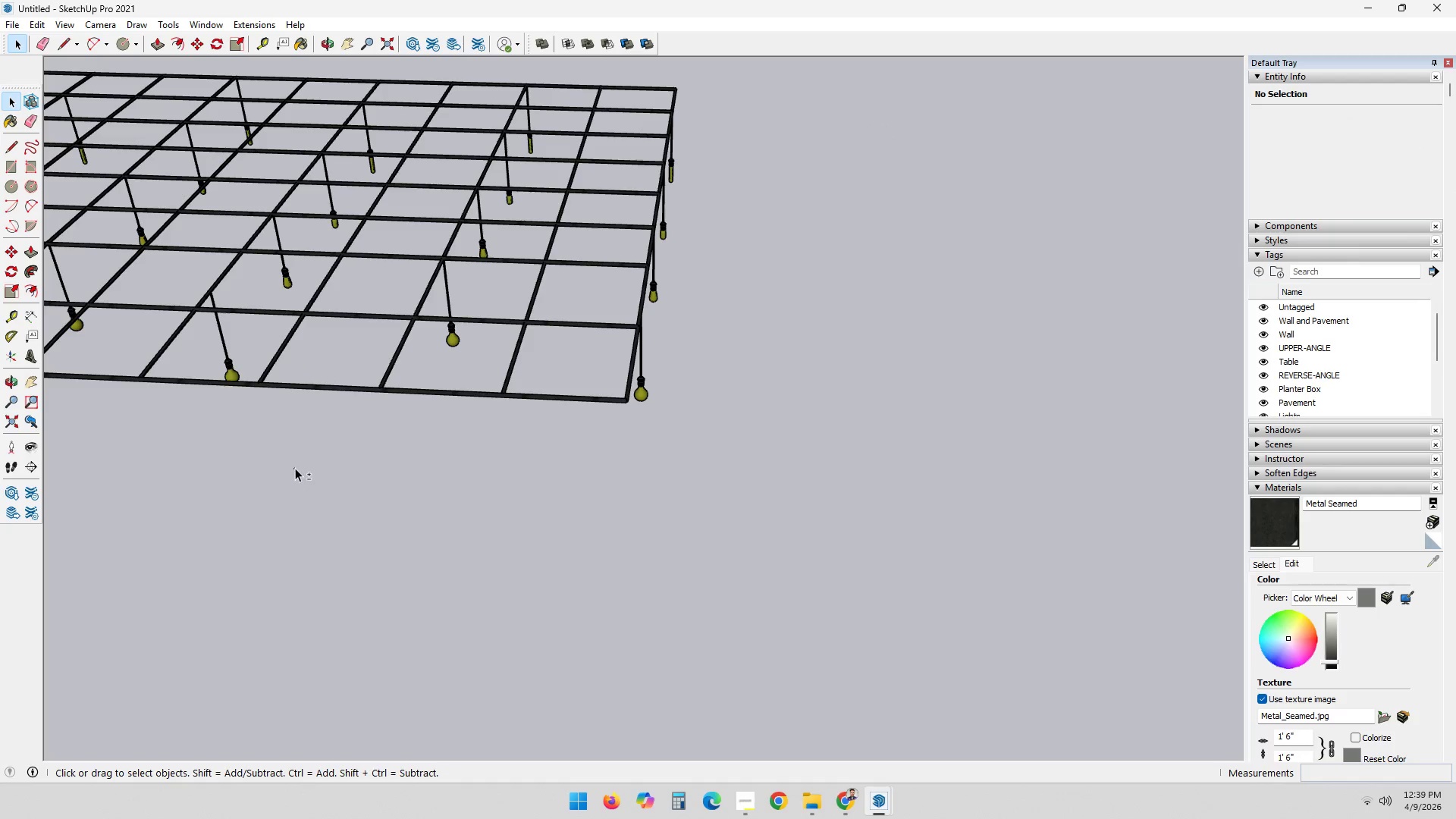 
scroll: coordinate [386, 421], scroll_direction: down, amount: 18.0
 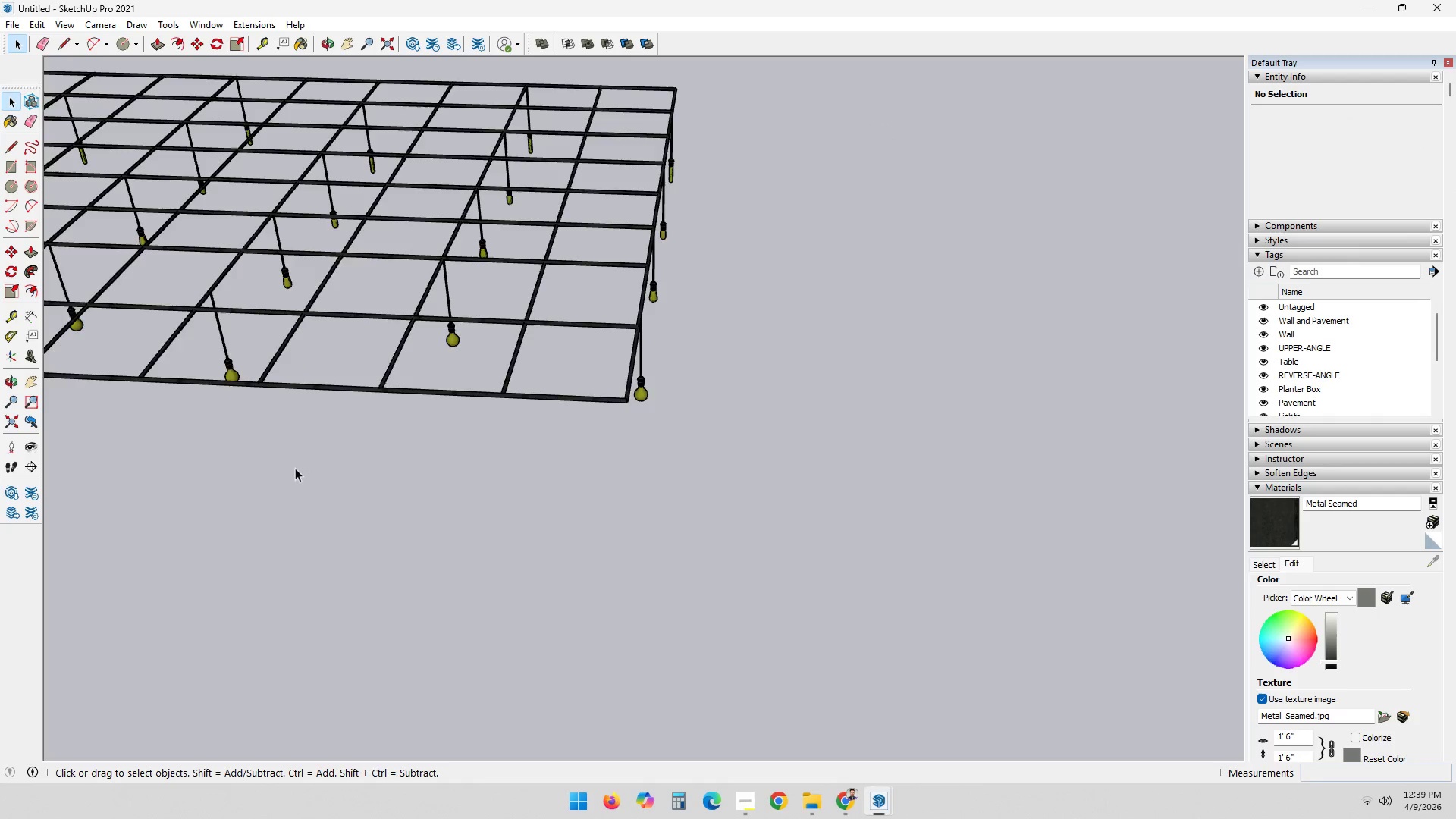 
hold_key(key=ShiftLeft, duration=0.33)
 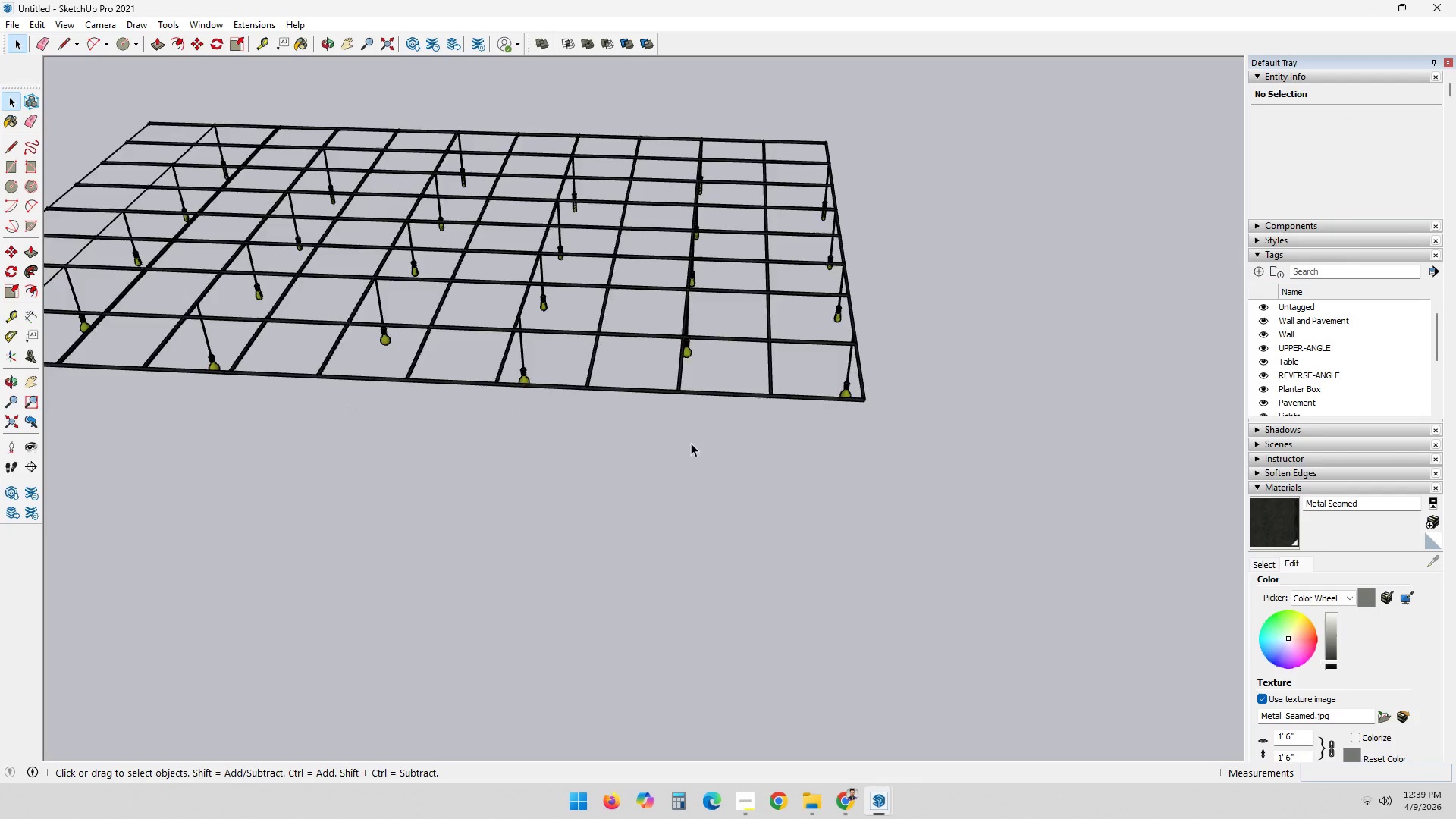 
scroll: coordinate [286, 462], scroll_direction: down, amount: 4.0
 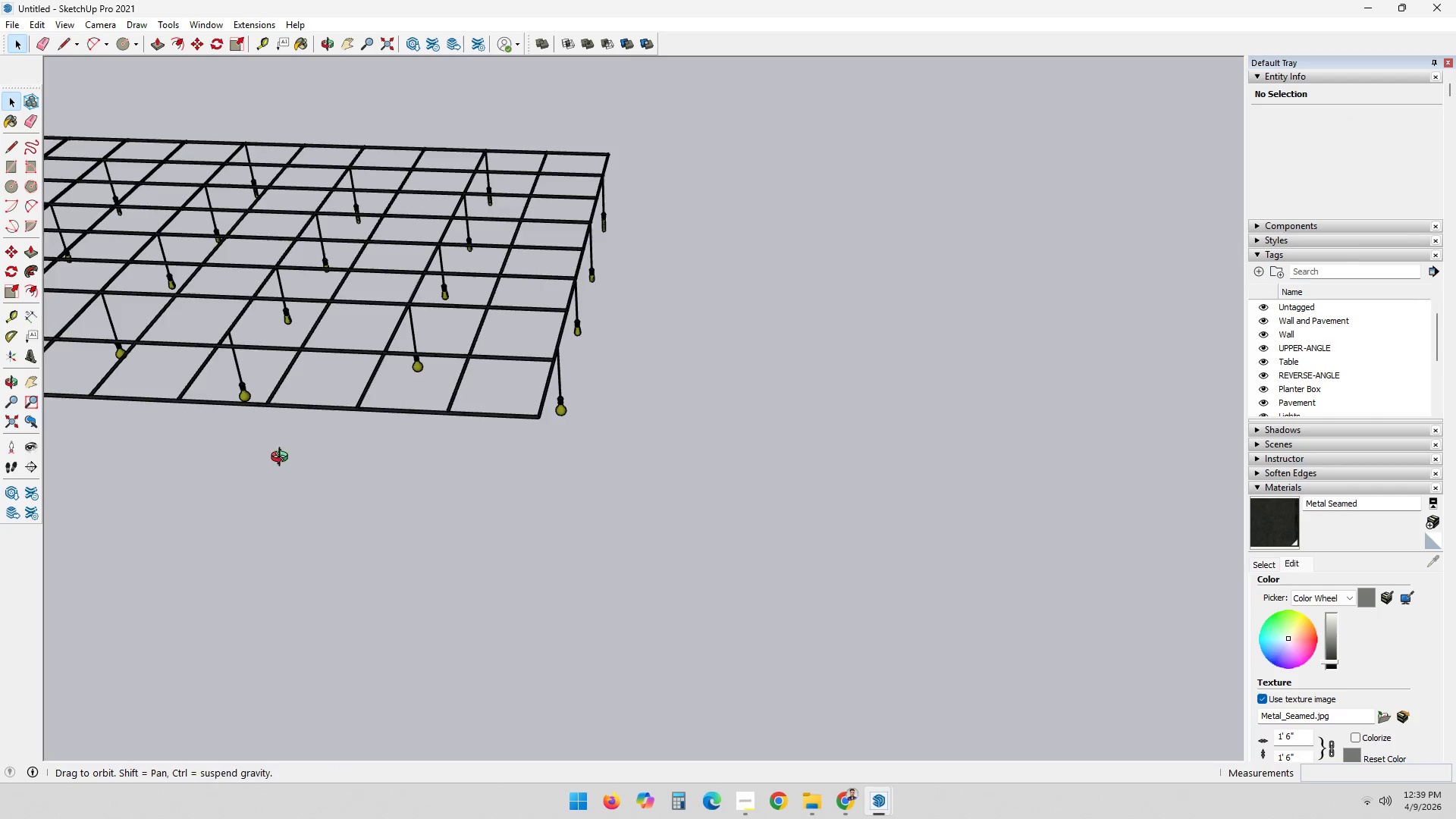 
hold_key(key=ShiftLeft, duration=0.31)
 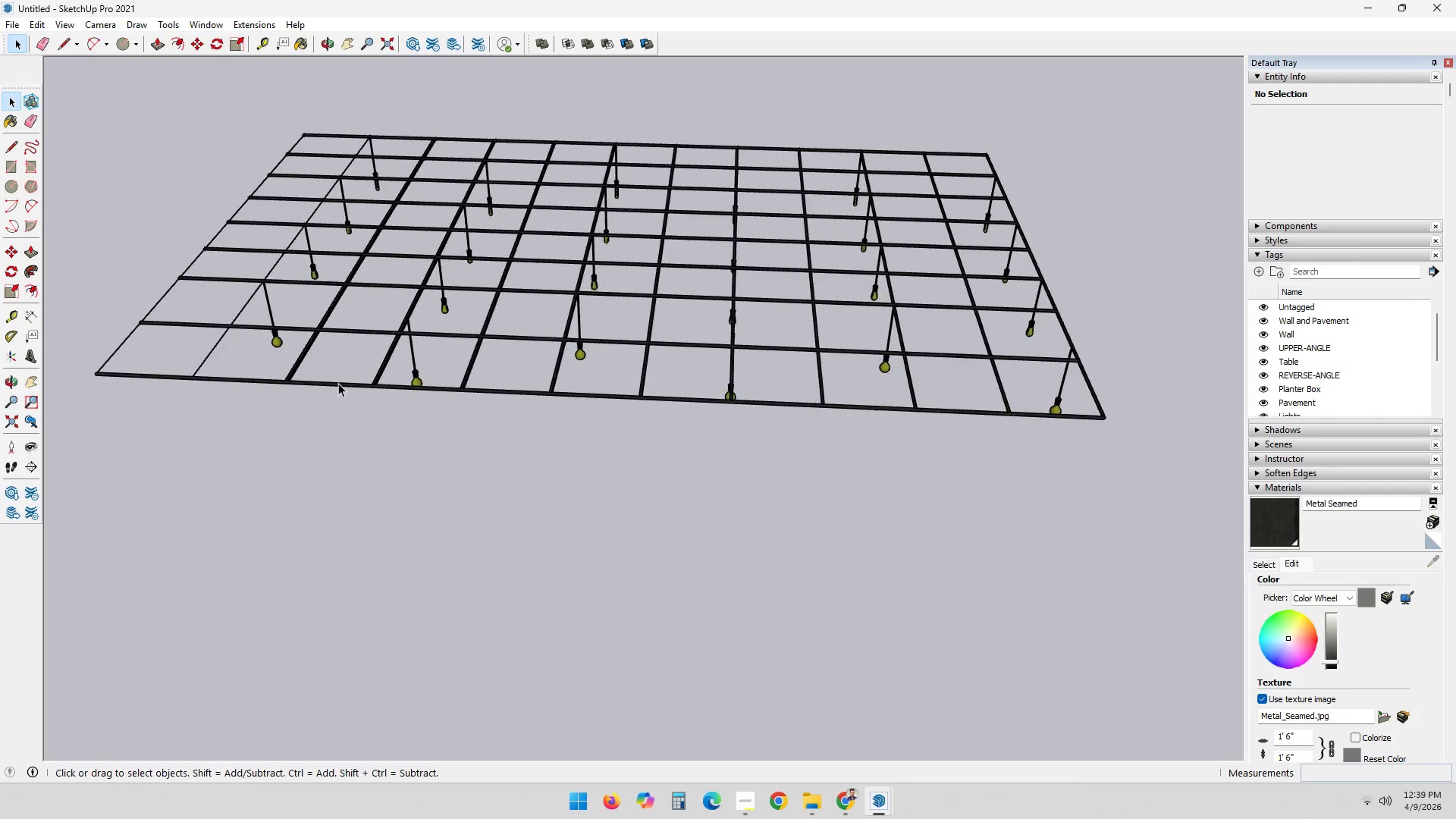 
hold_key(key=ShiftLeft, duration=0.53)
 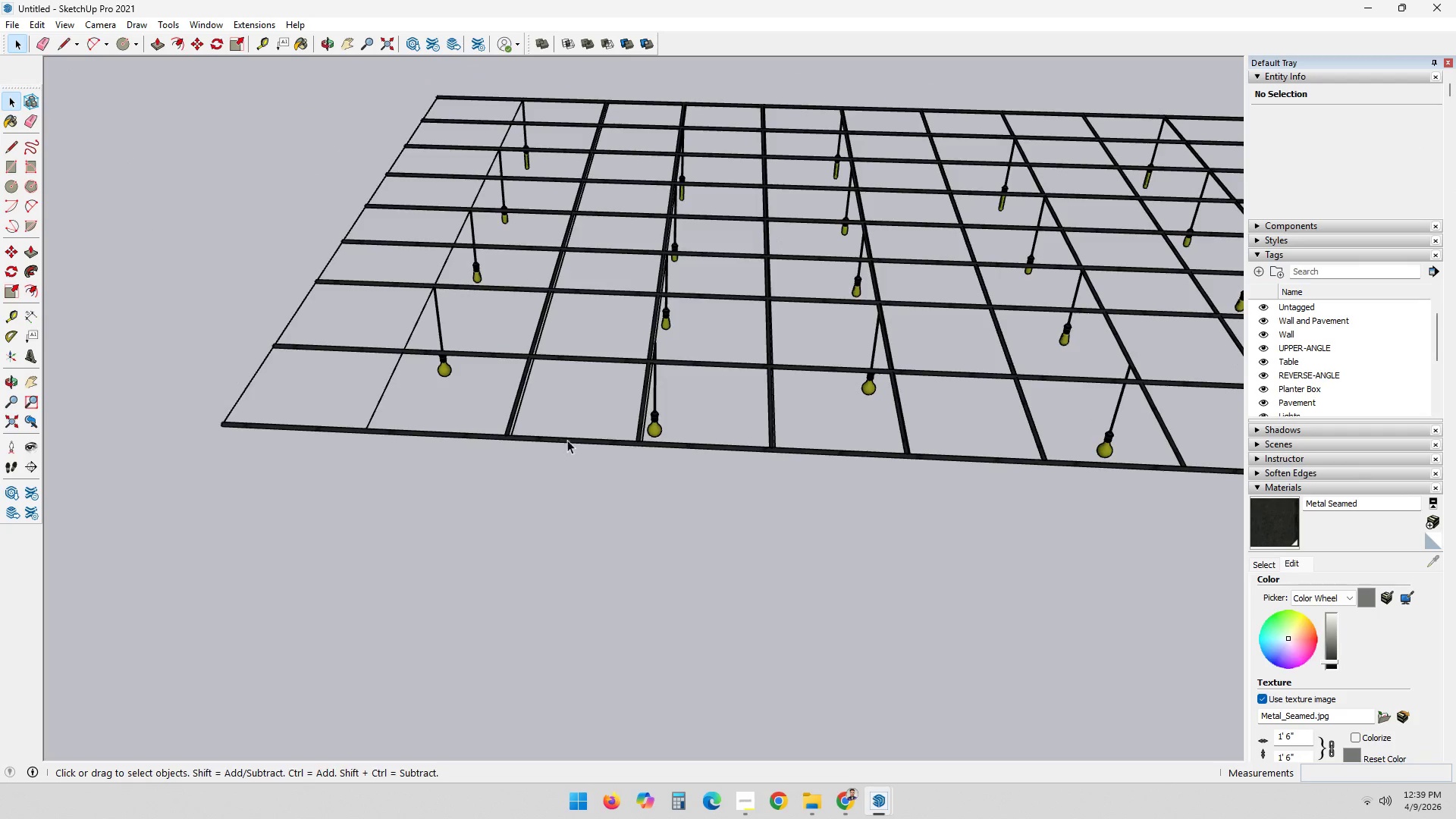 
scroll: coordinate [494, 404], scroll_direction: up, amount: 9.0
 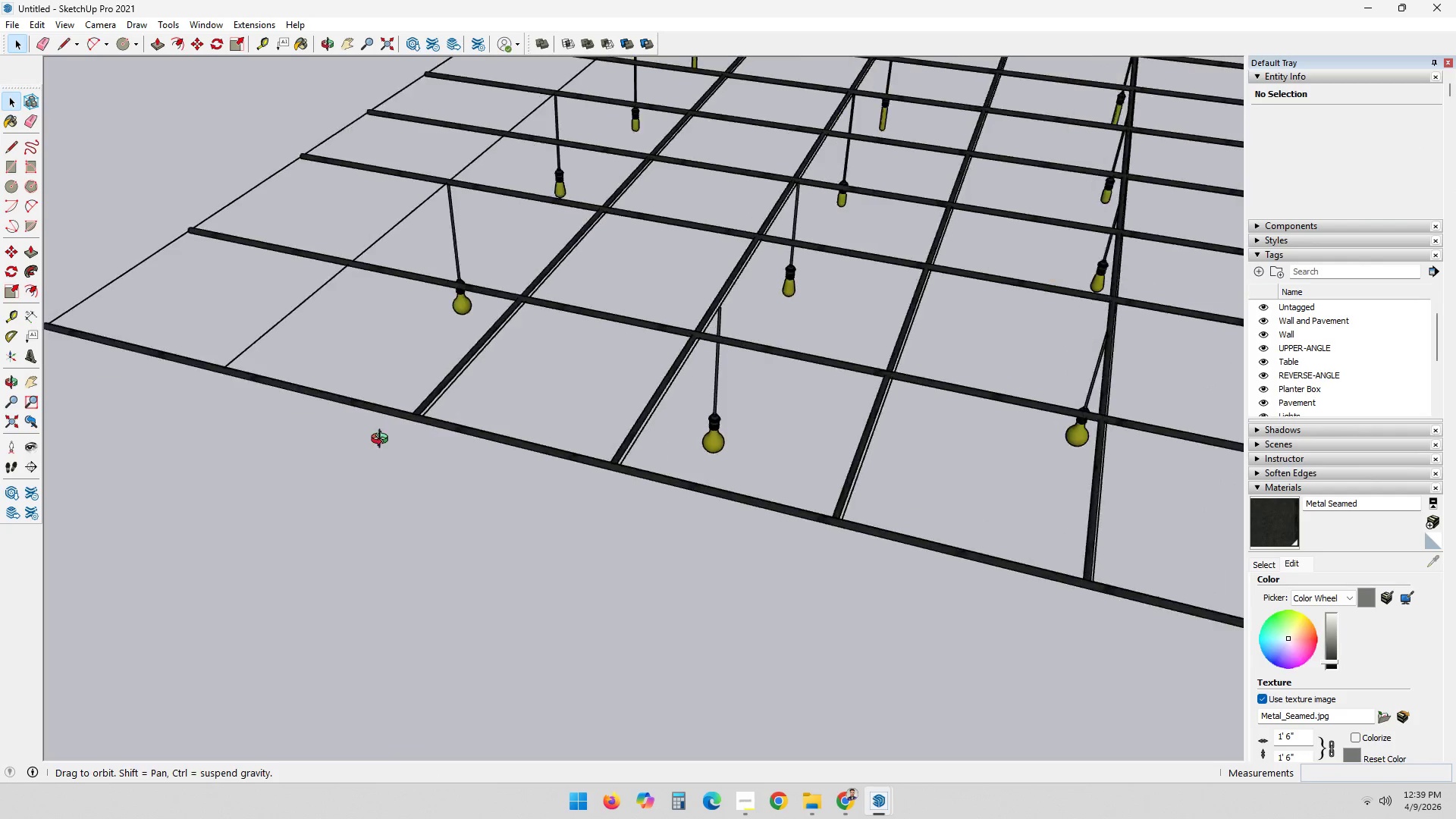 
left_click([407, 372])
 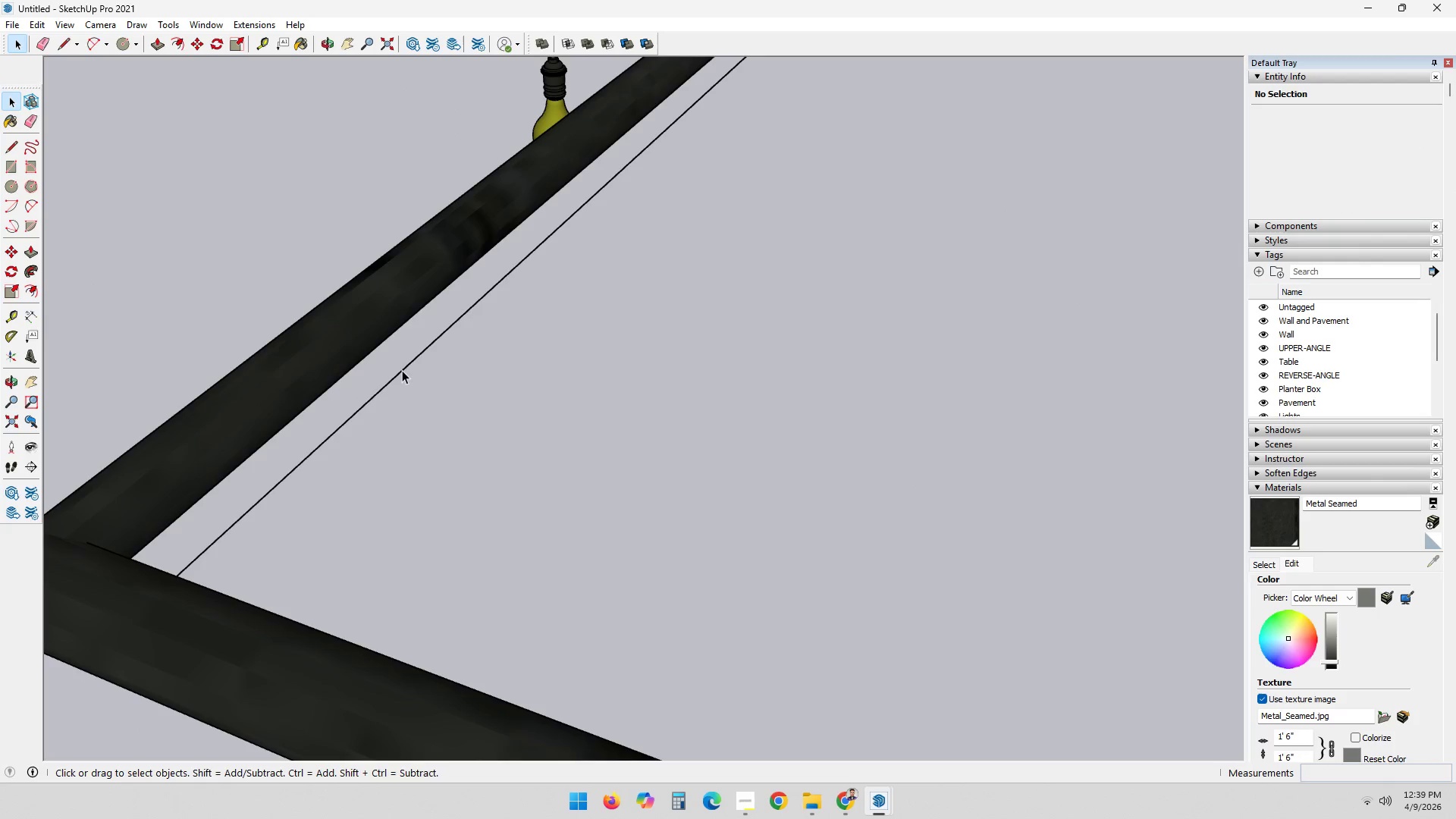 
scroll: coordinate [429, 380], scroll_direction: up, amount: 8.0
 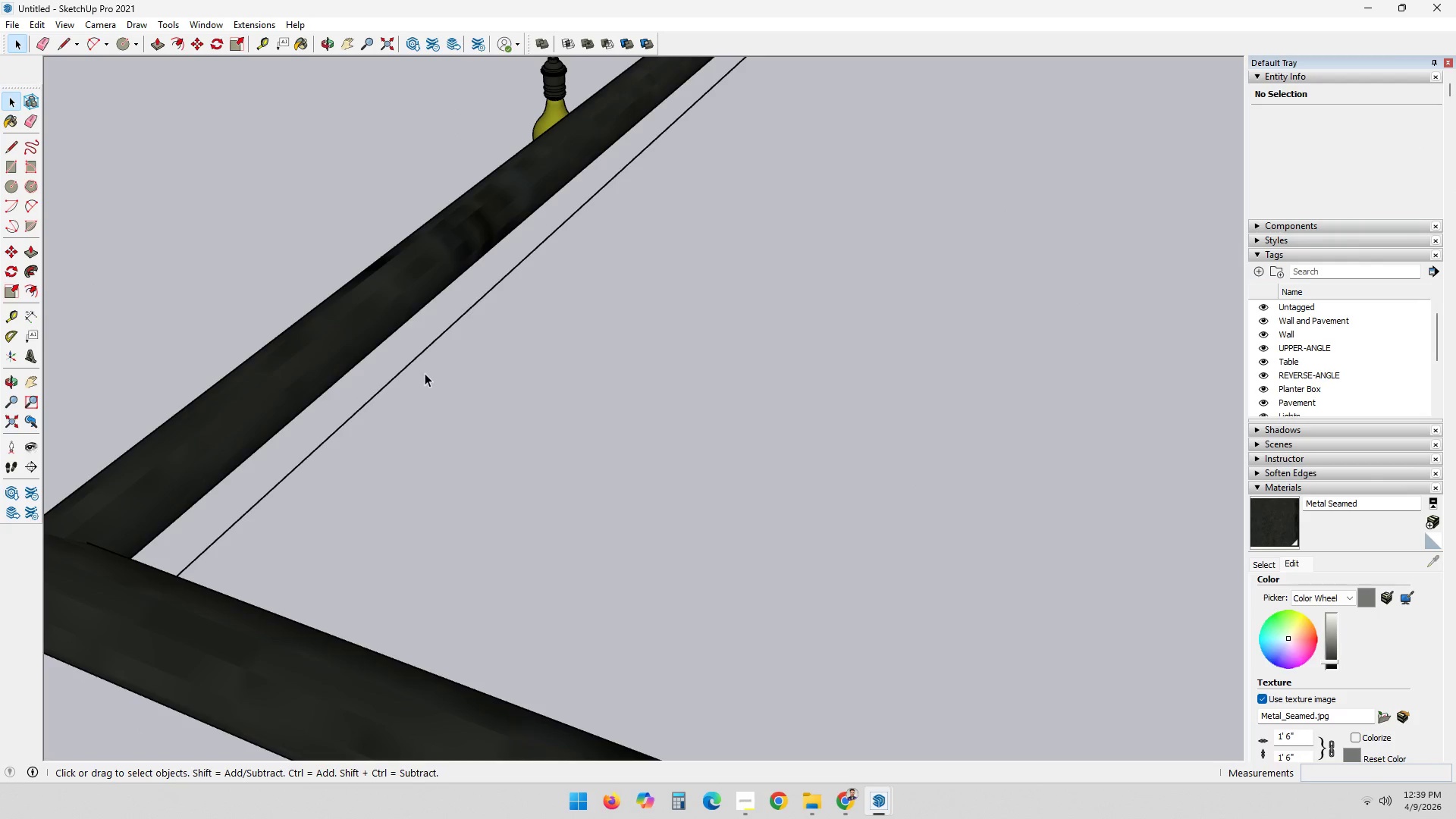 
double_click([402, 370])
 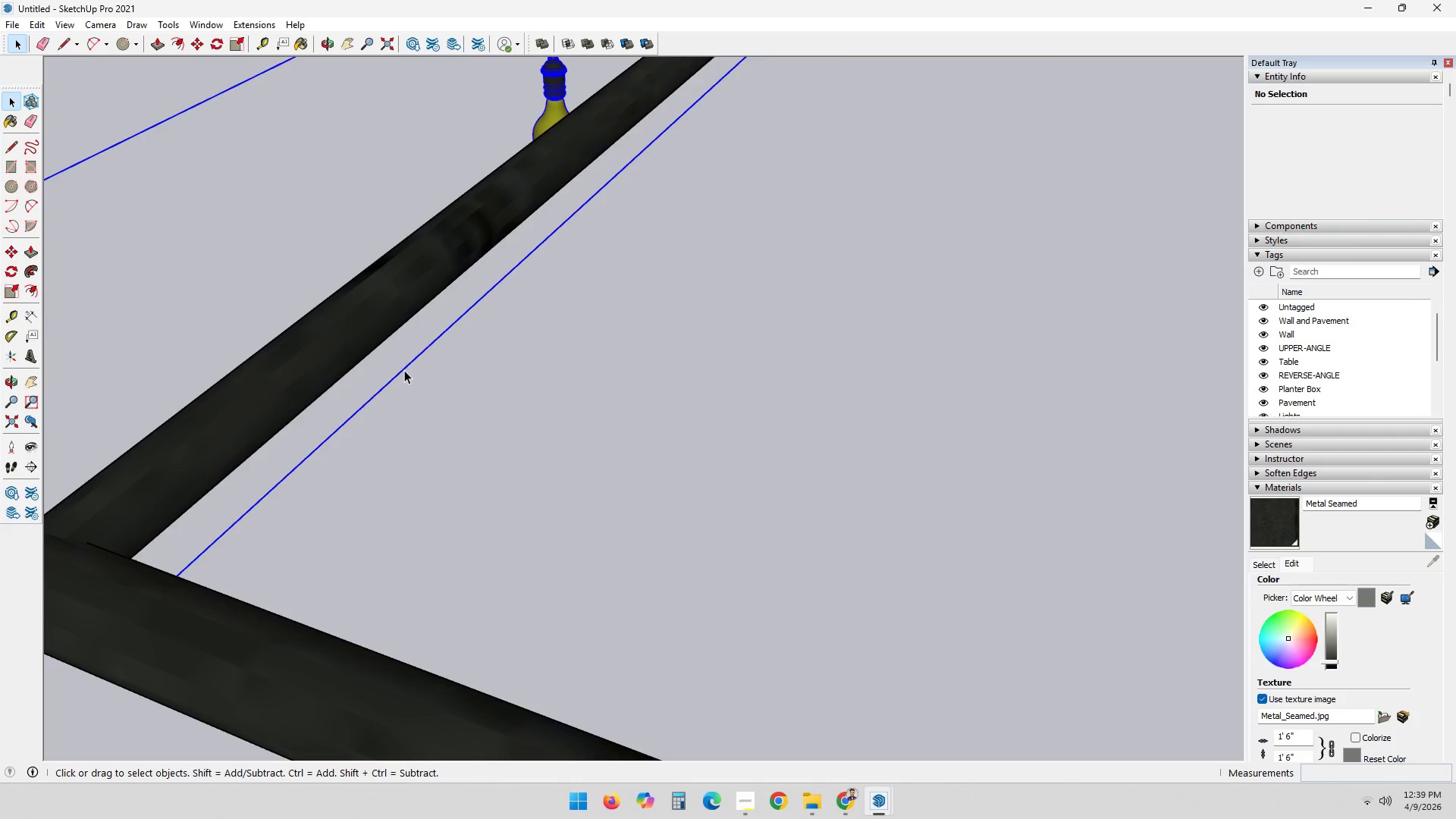 
scroll: coordinate [413, 375], scroll_direction: down, amount: 4.0
 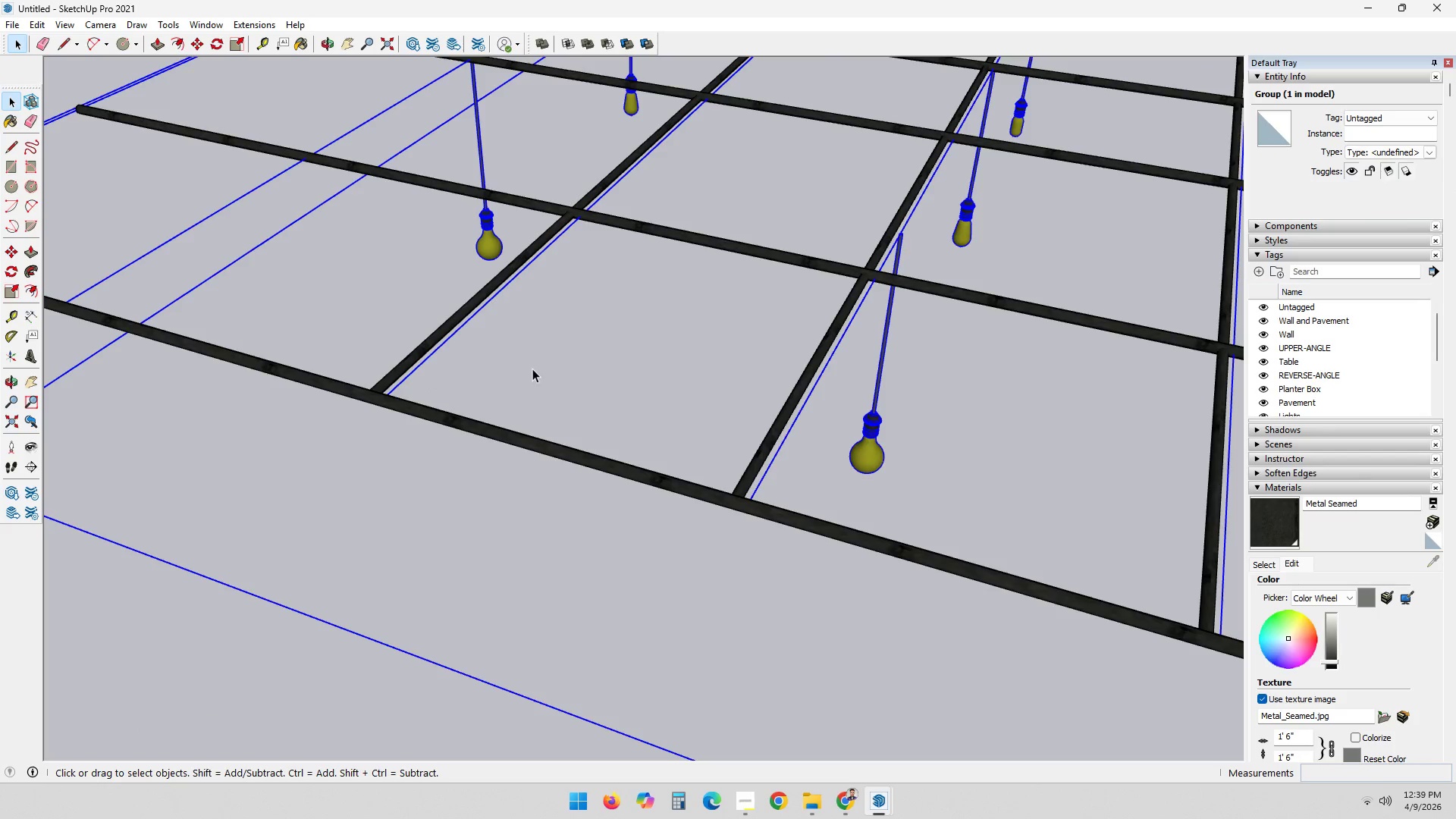 
double_click([534, 368])
 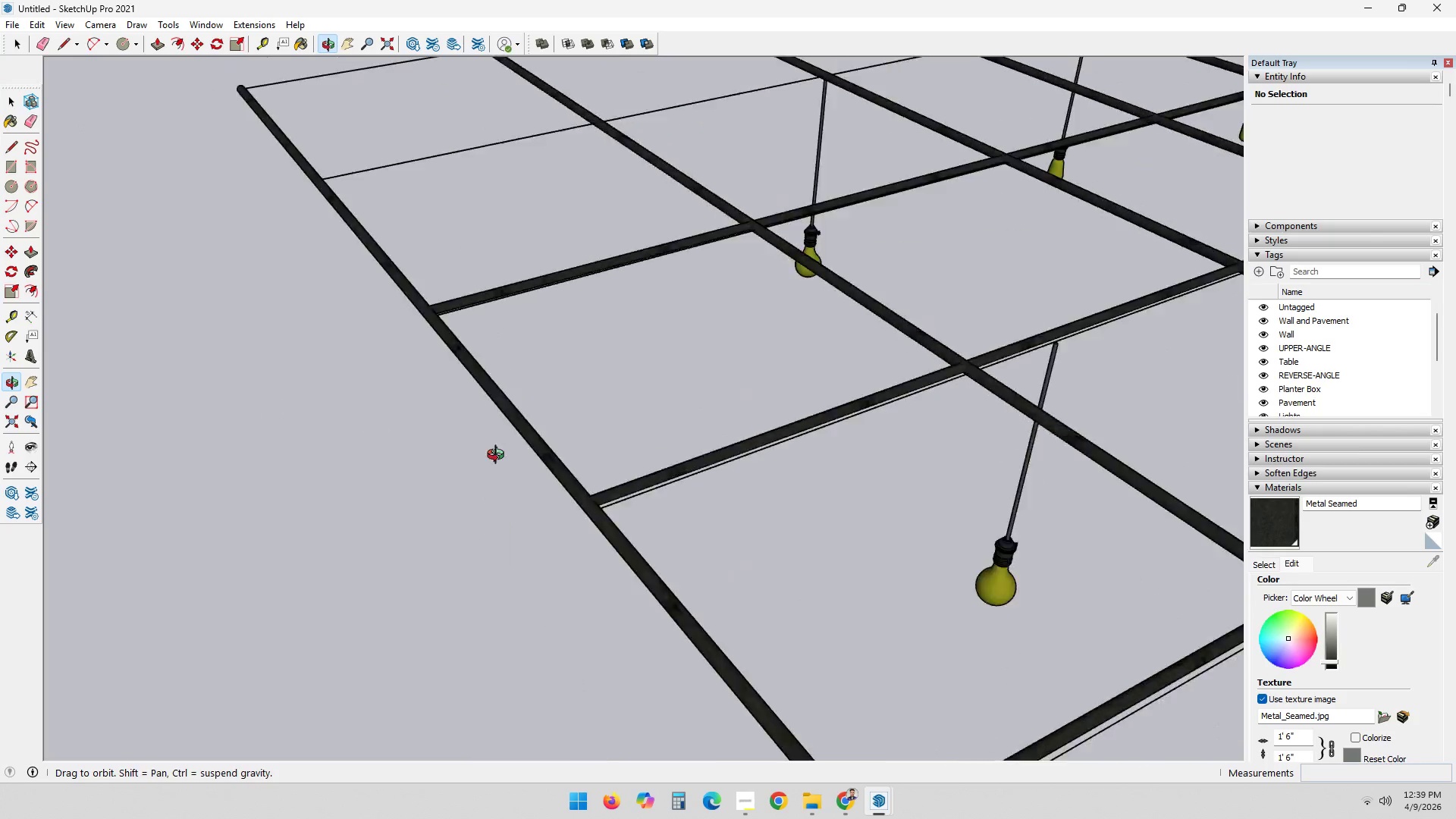 
double_click([416, 368])
 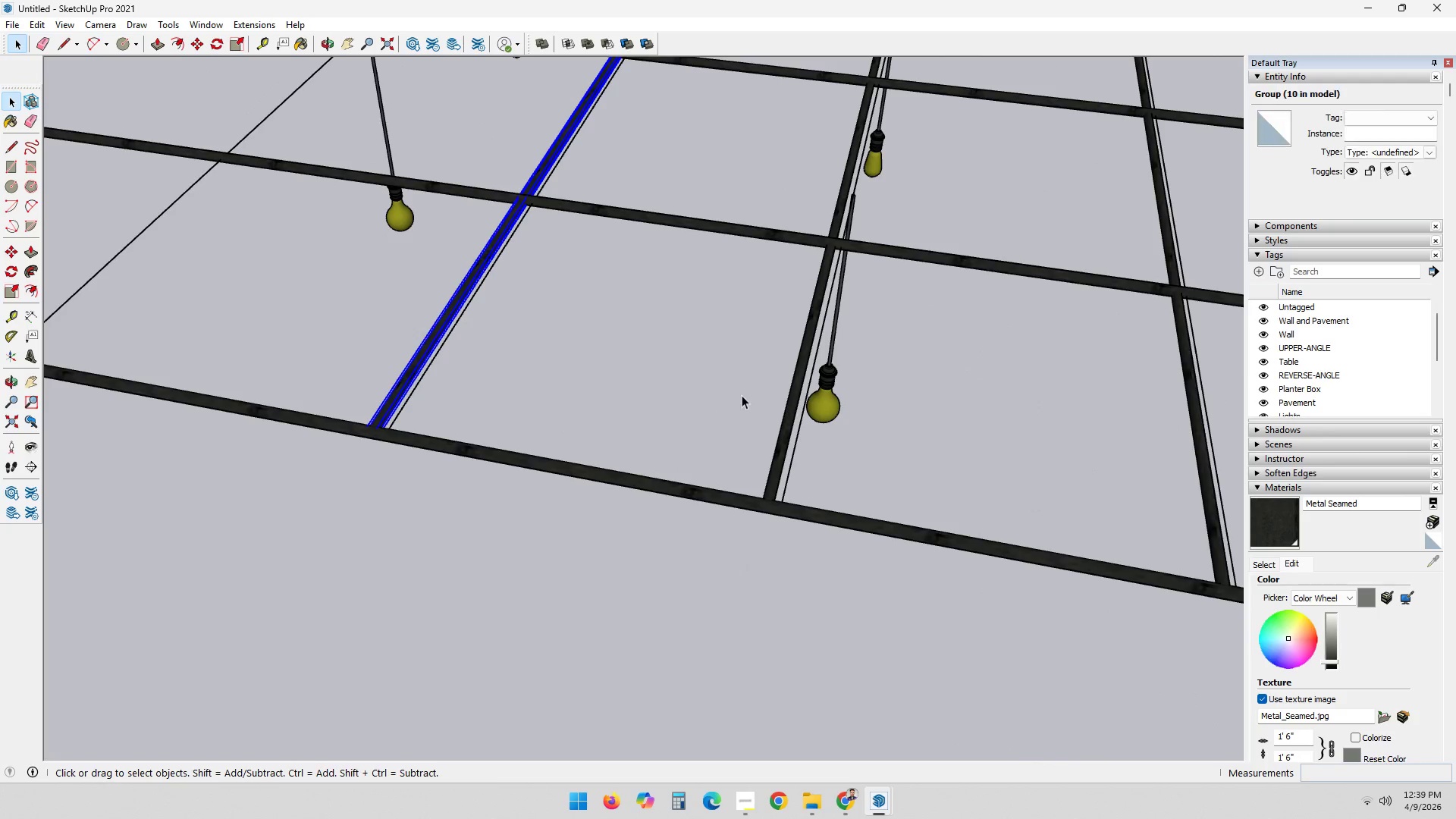 
key(Control+ControlLeft)
 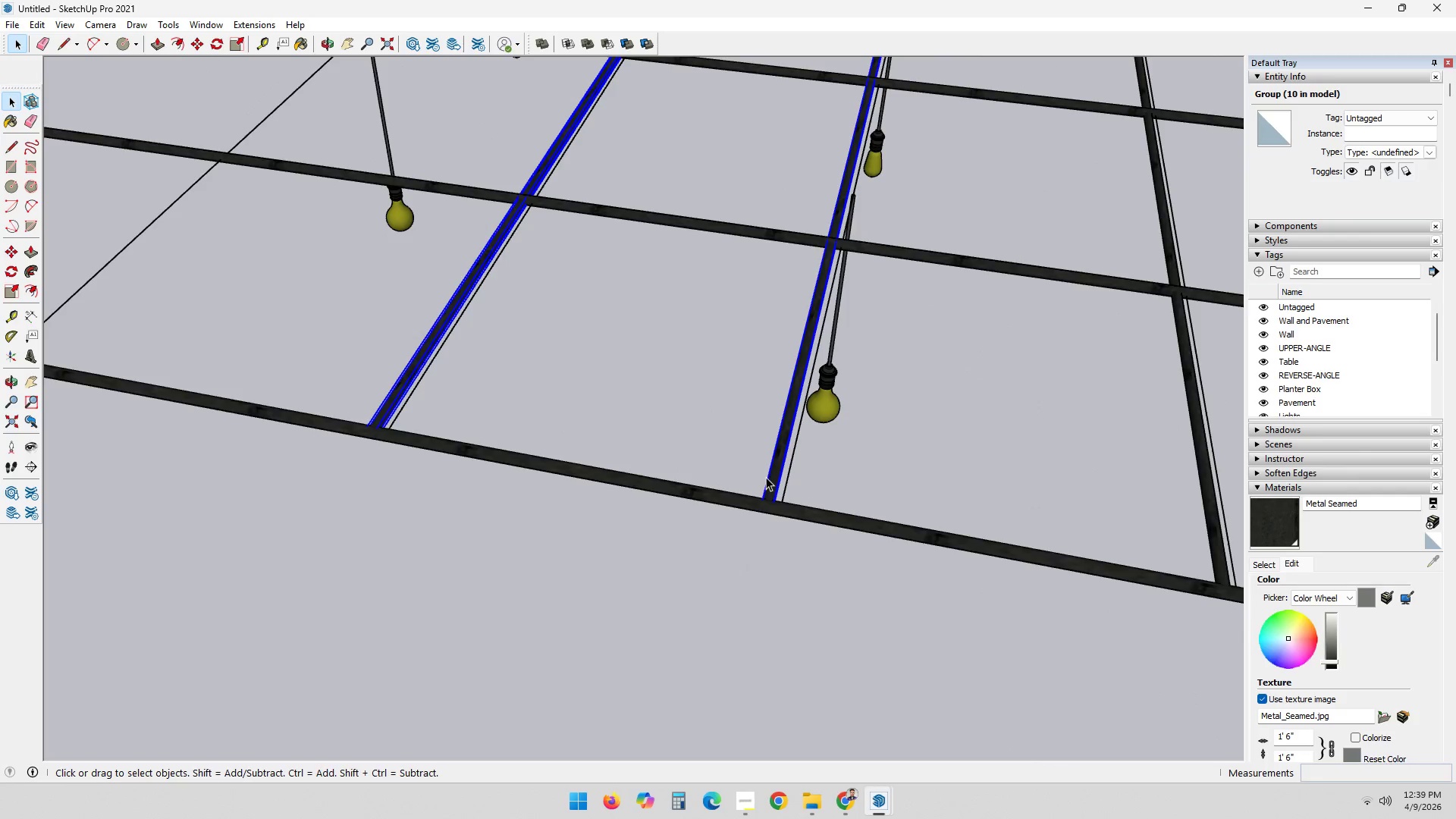 
key(M)
 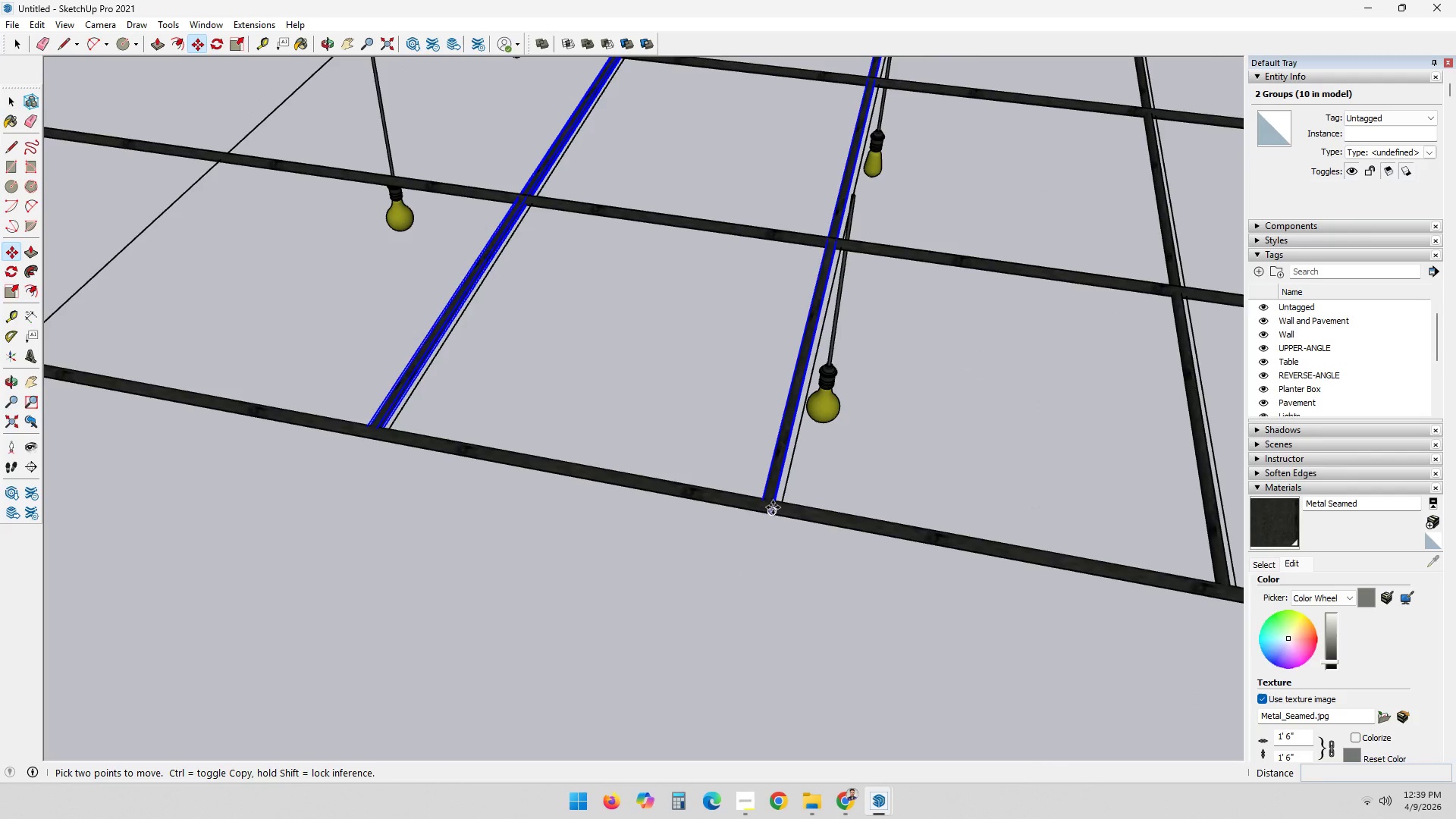 
left_click_drag(start_coordinate=[767, 507], to_coordinate=[760, 506])
 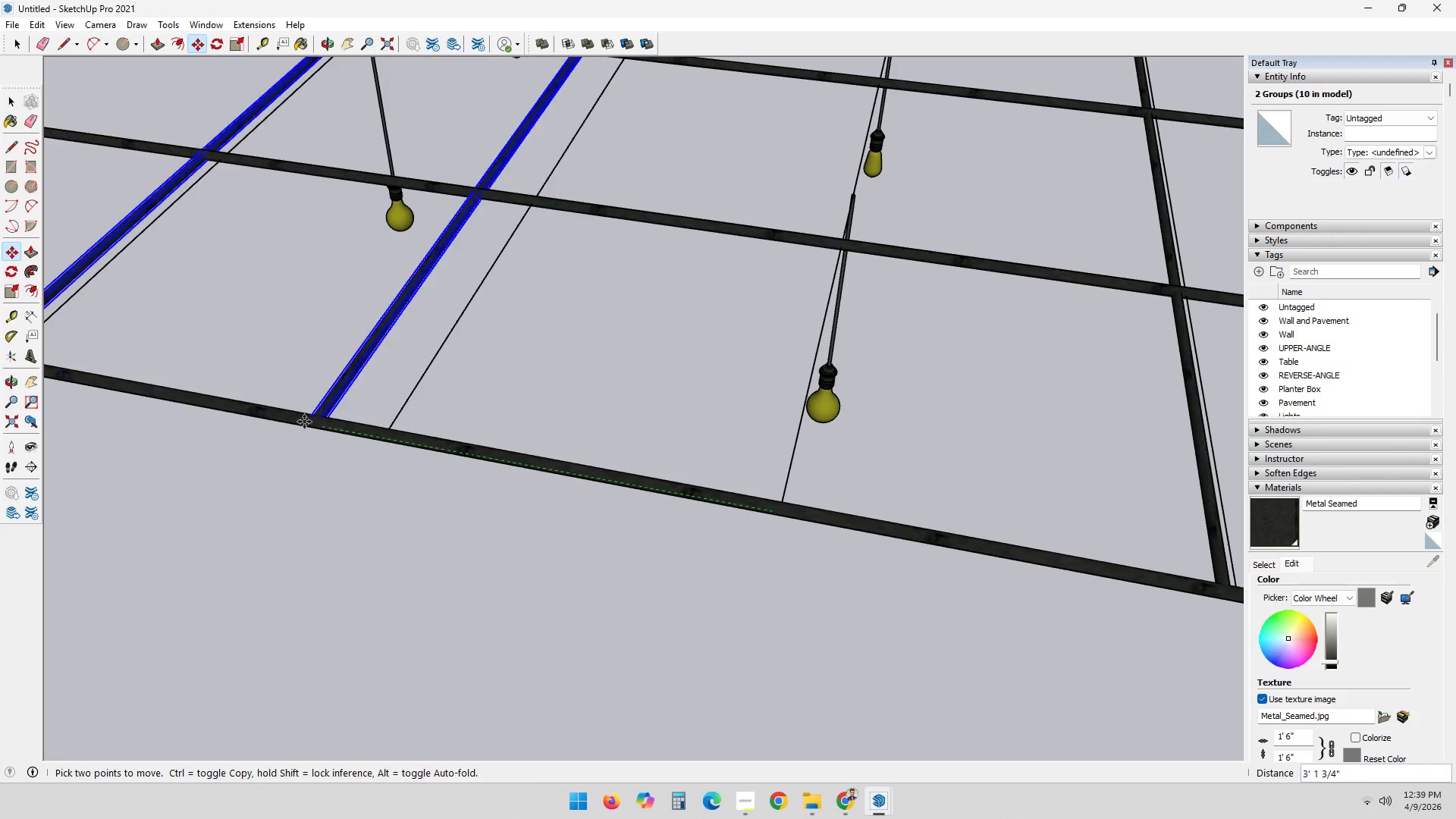 
key(Control+ControlLeft)
 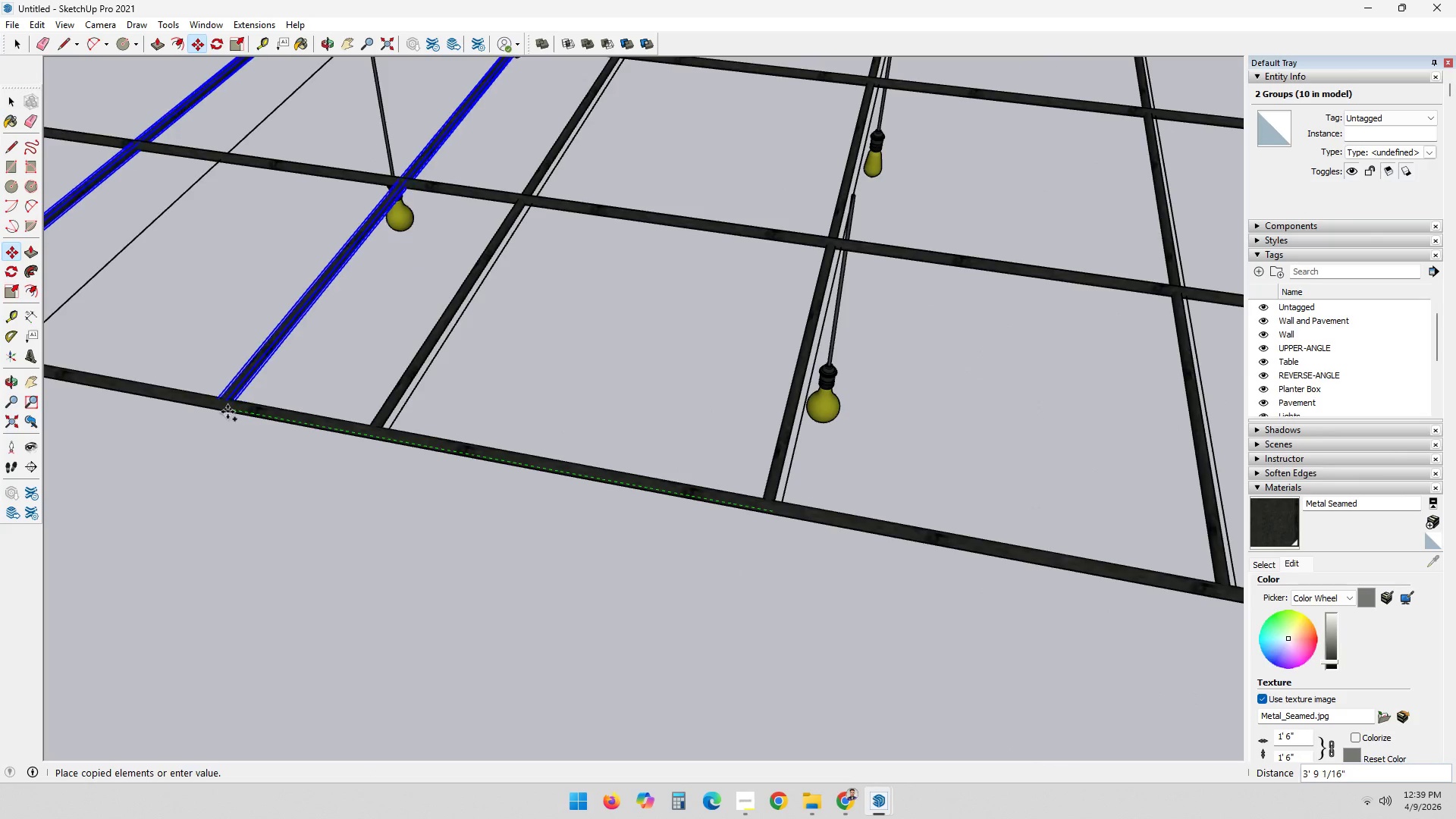 
hold_key(key=ShiftLeft, duration=0.56)
 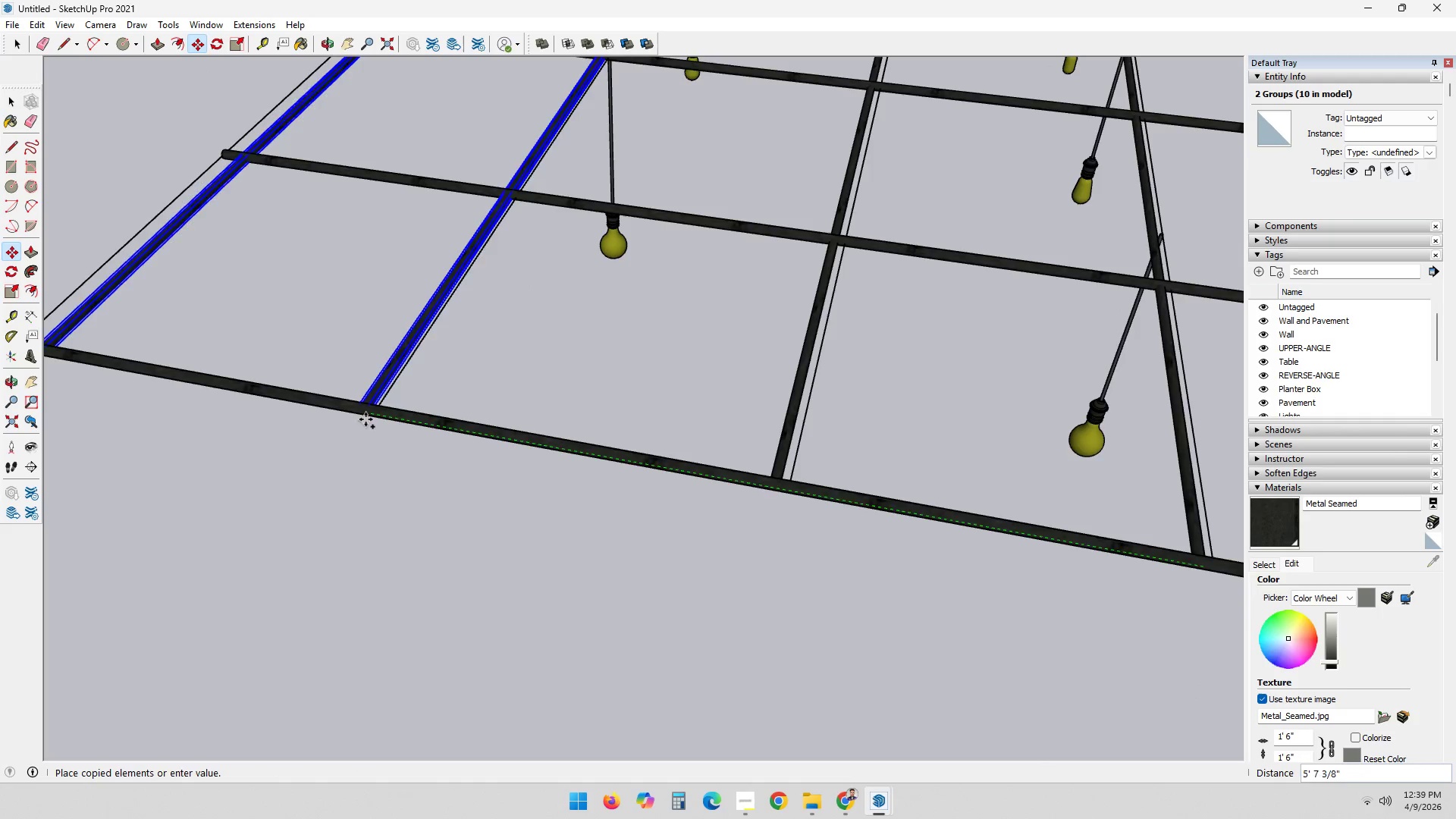 
left_click([365, 420])
 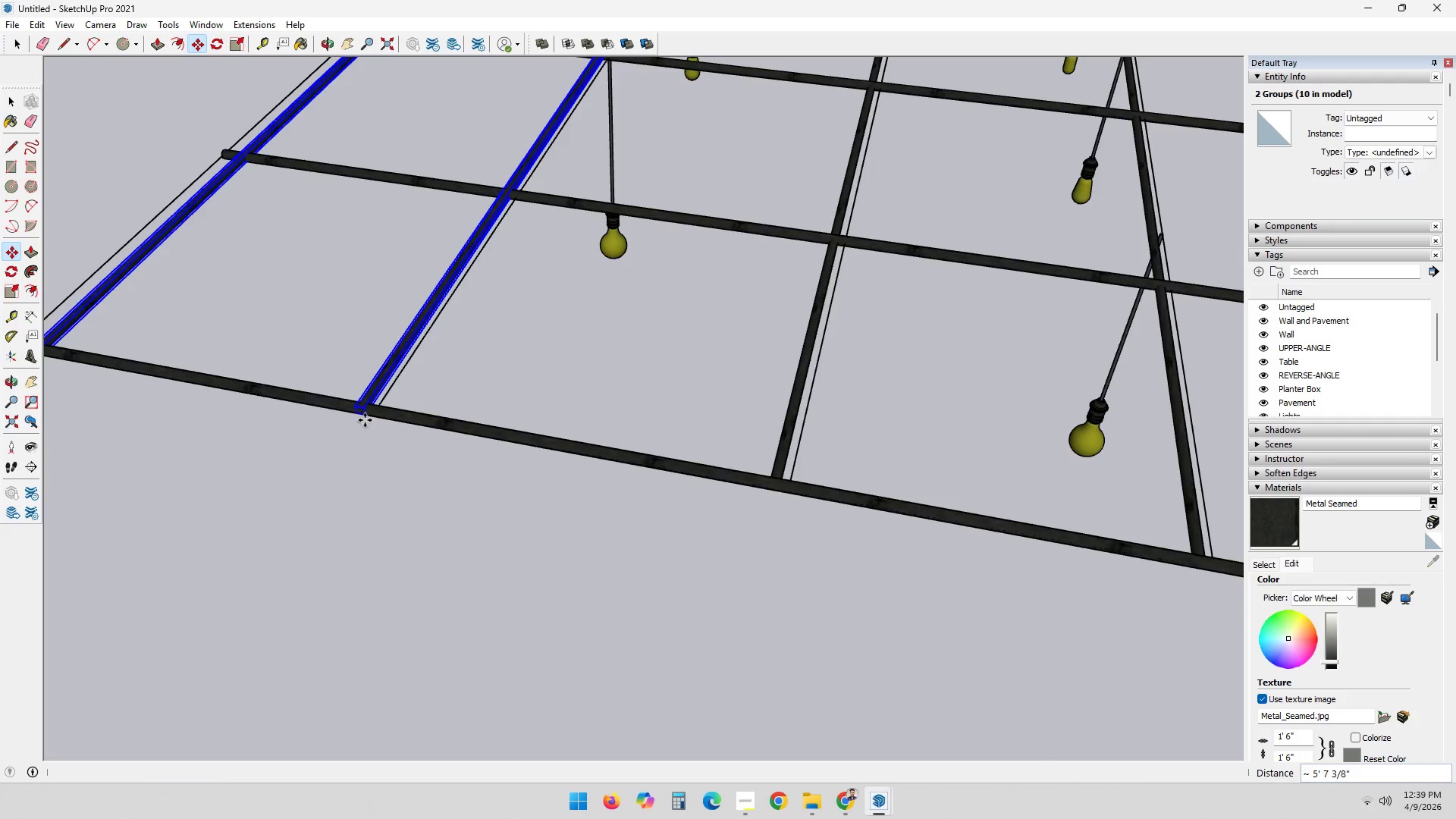 
key(Space)
 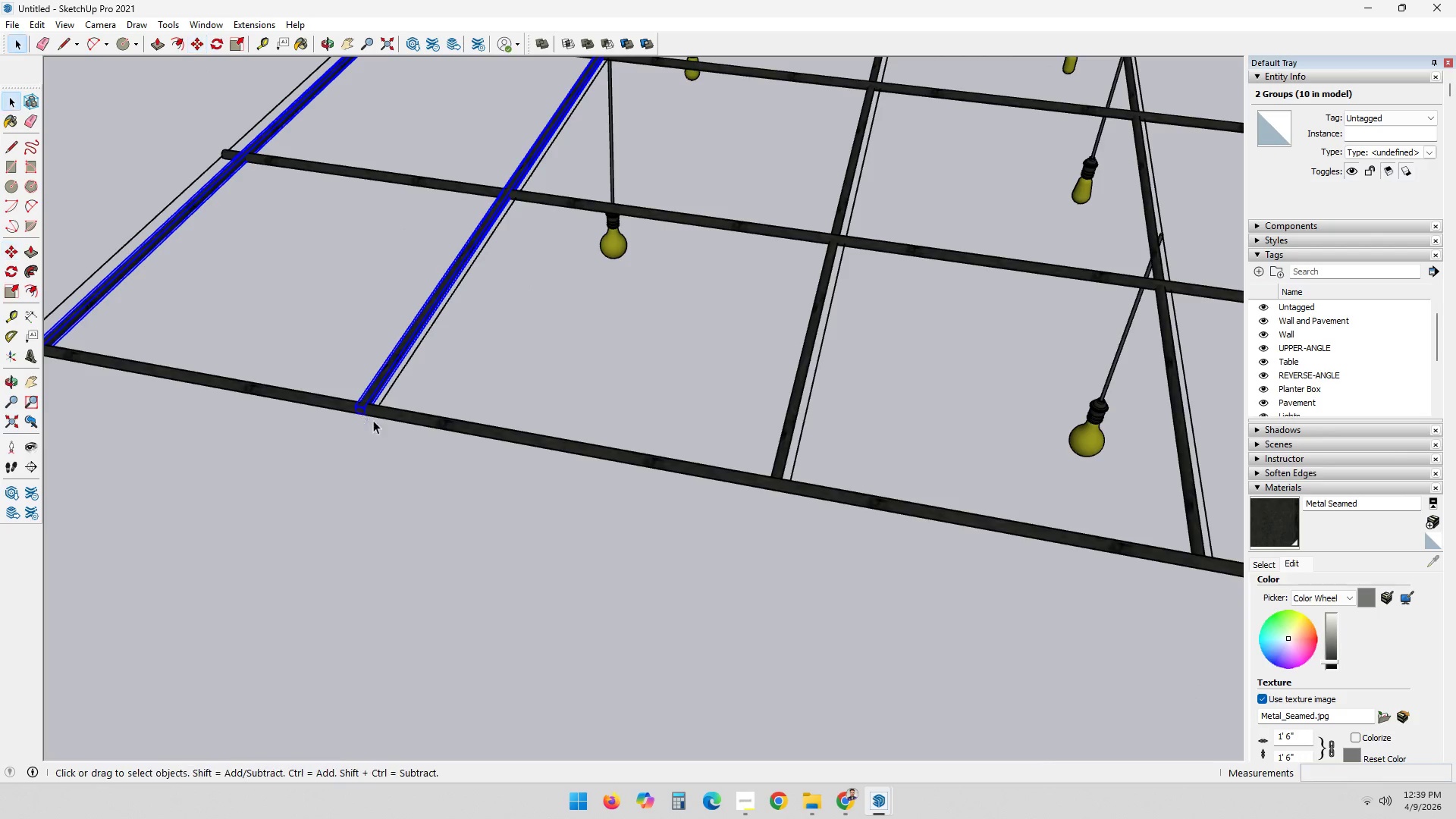 
key(Escape)
 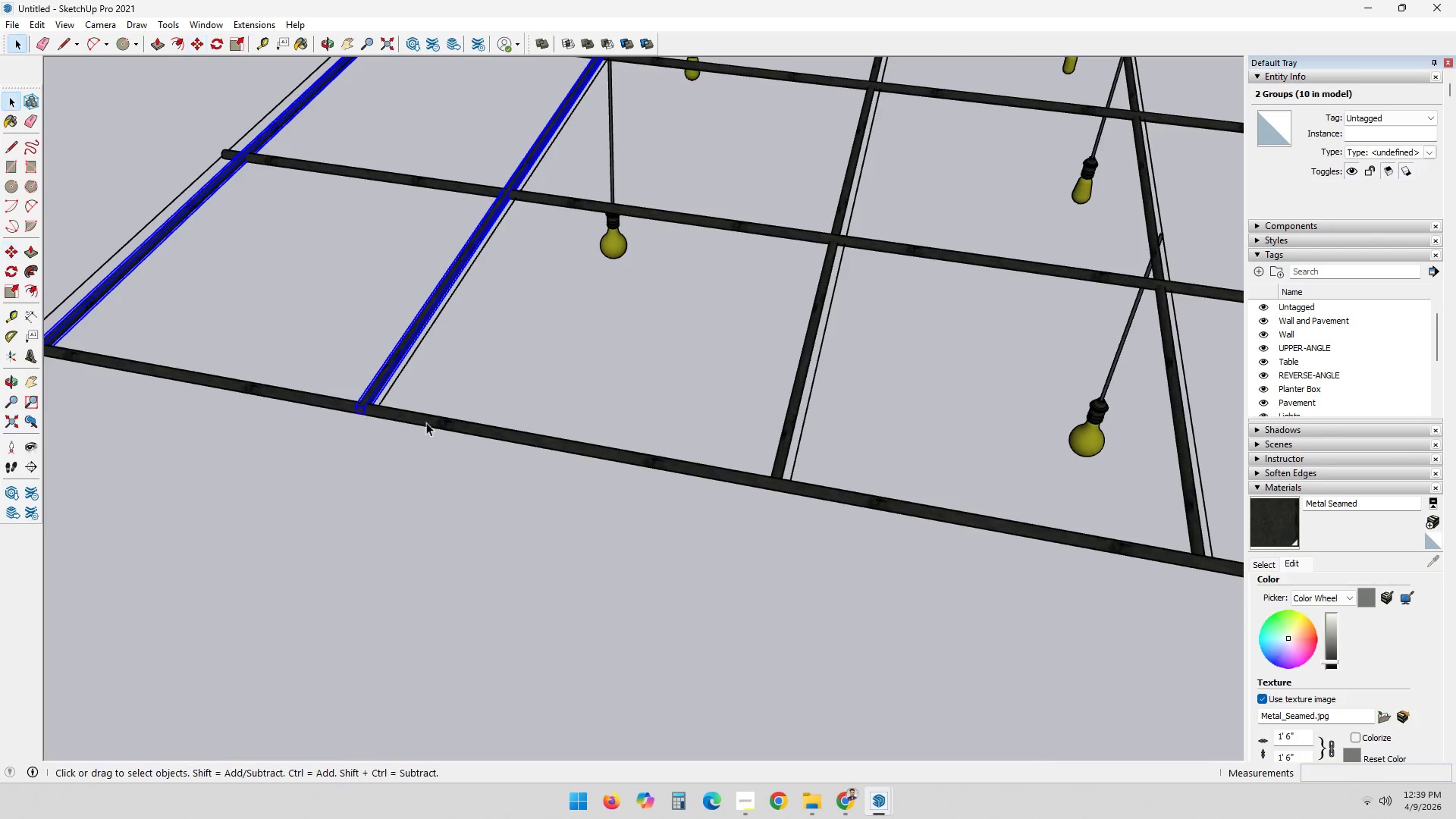 
hold_key(key=ShiftLeft, duration=0.48)
 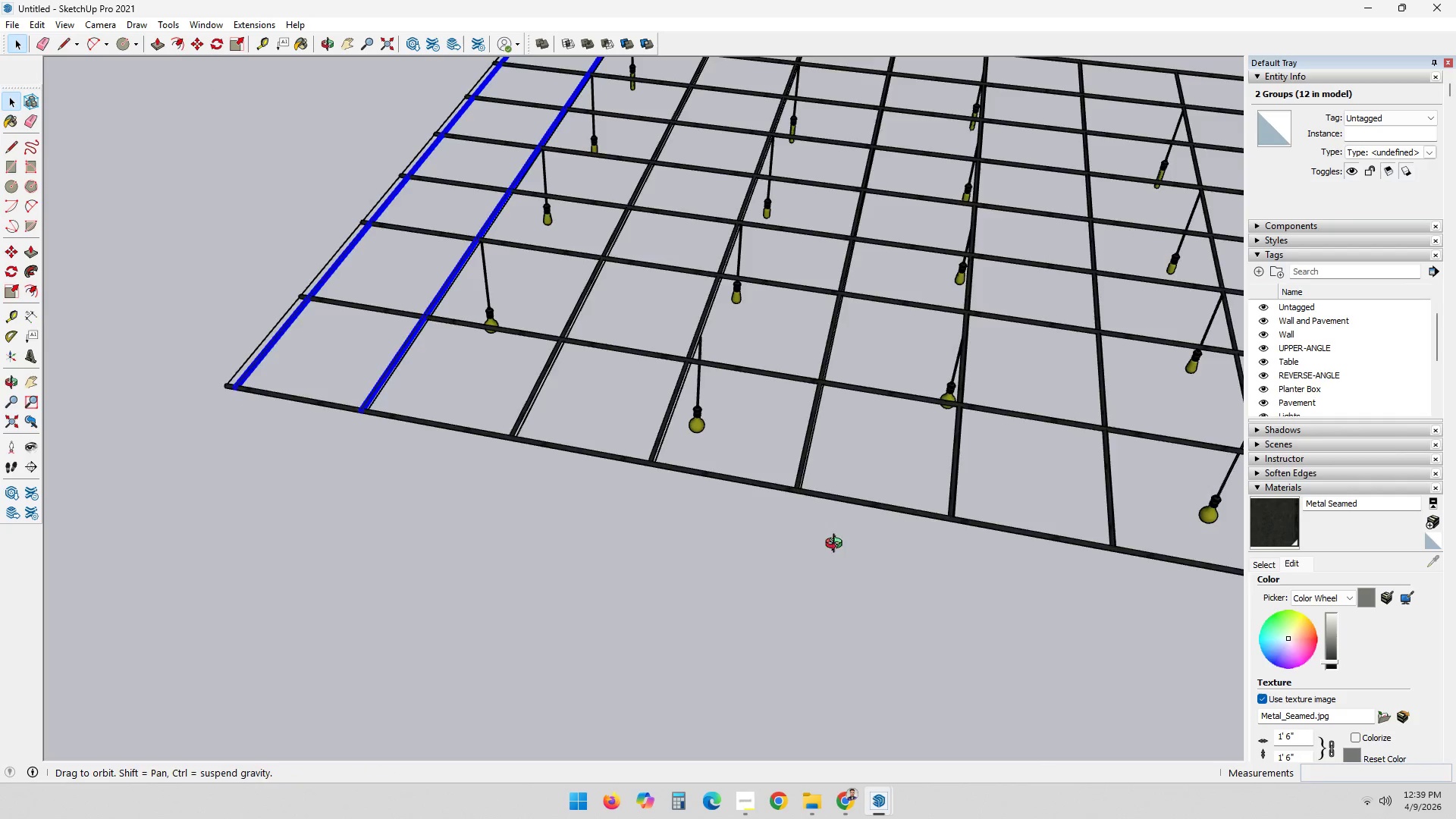 
scroll: coordinate [928, 529], scroll_direction: down, amount: 8.0
 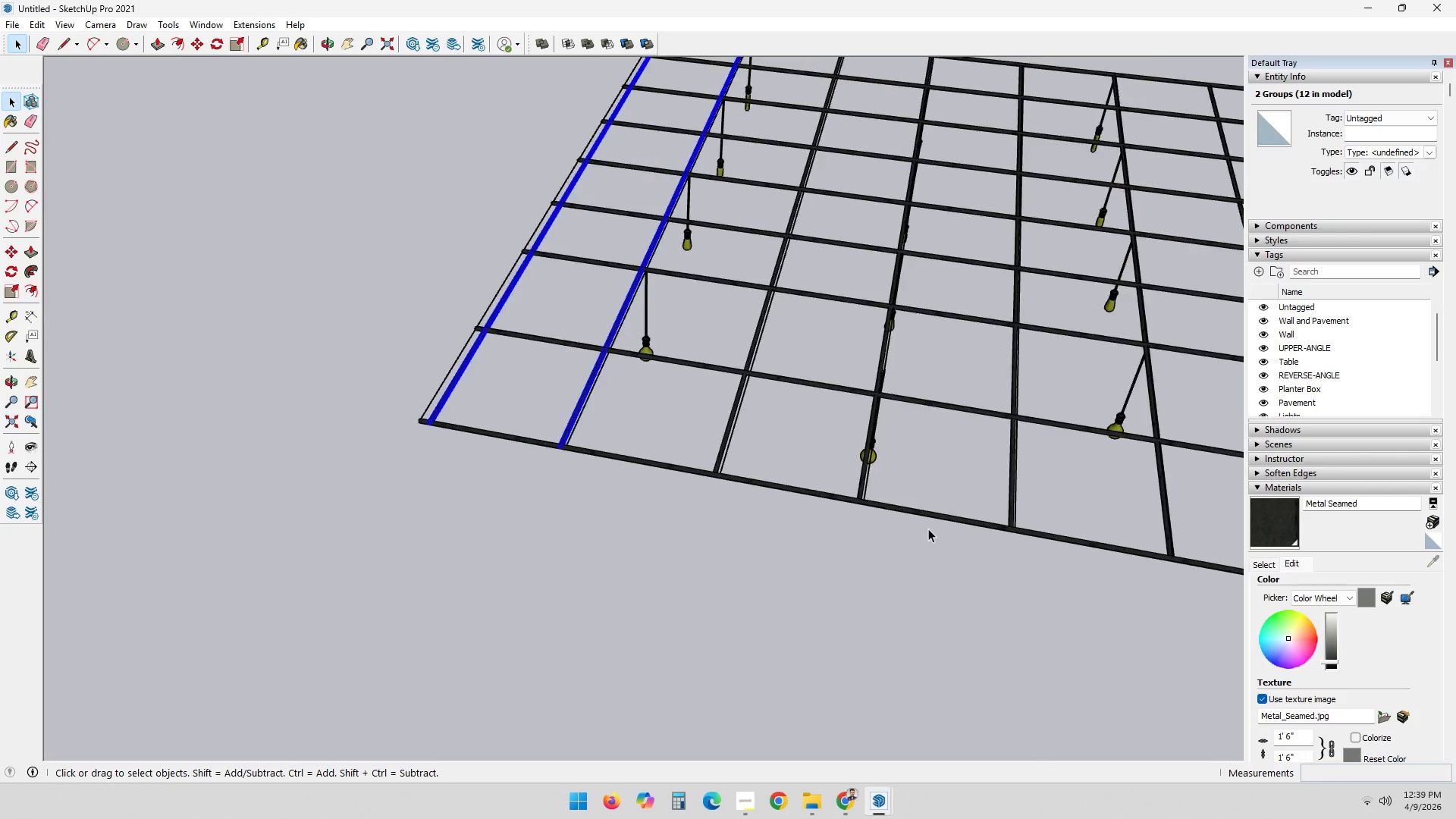 
key(Shift+ShiftLeft)
 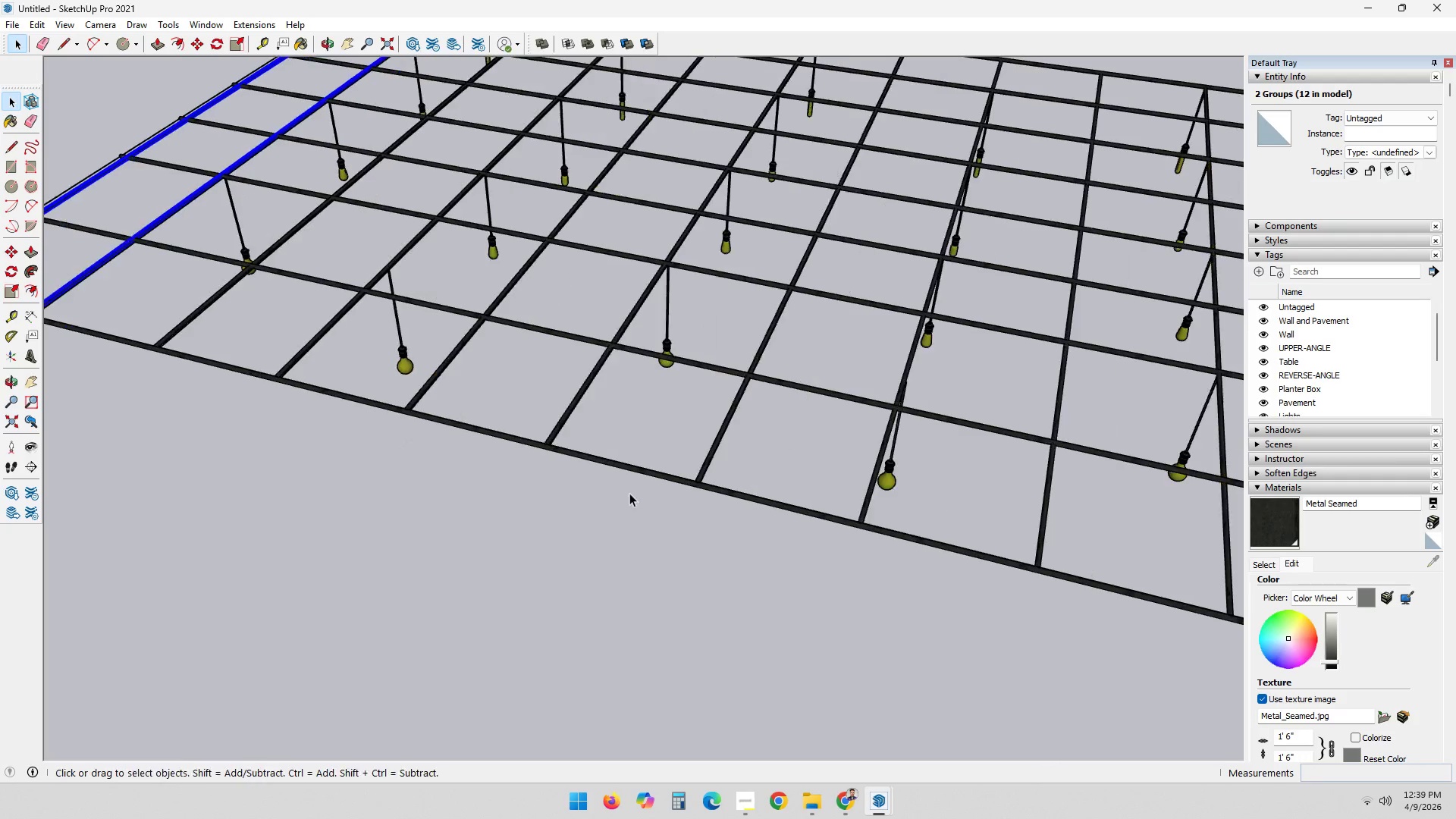 
key(Shift+ShiftLeft)
 